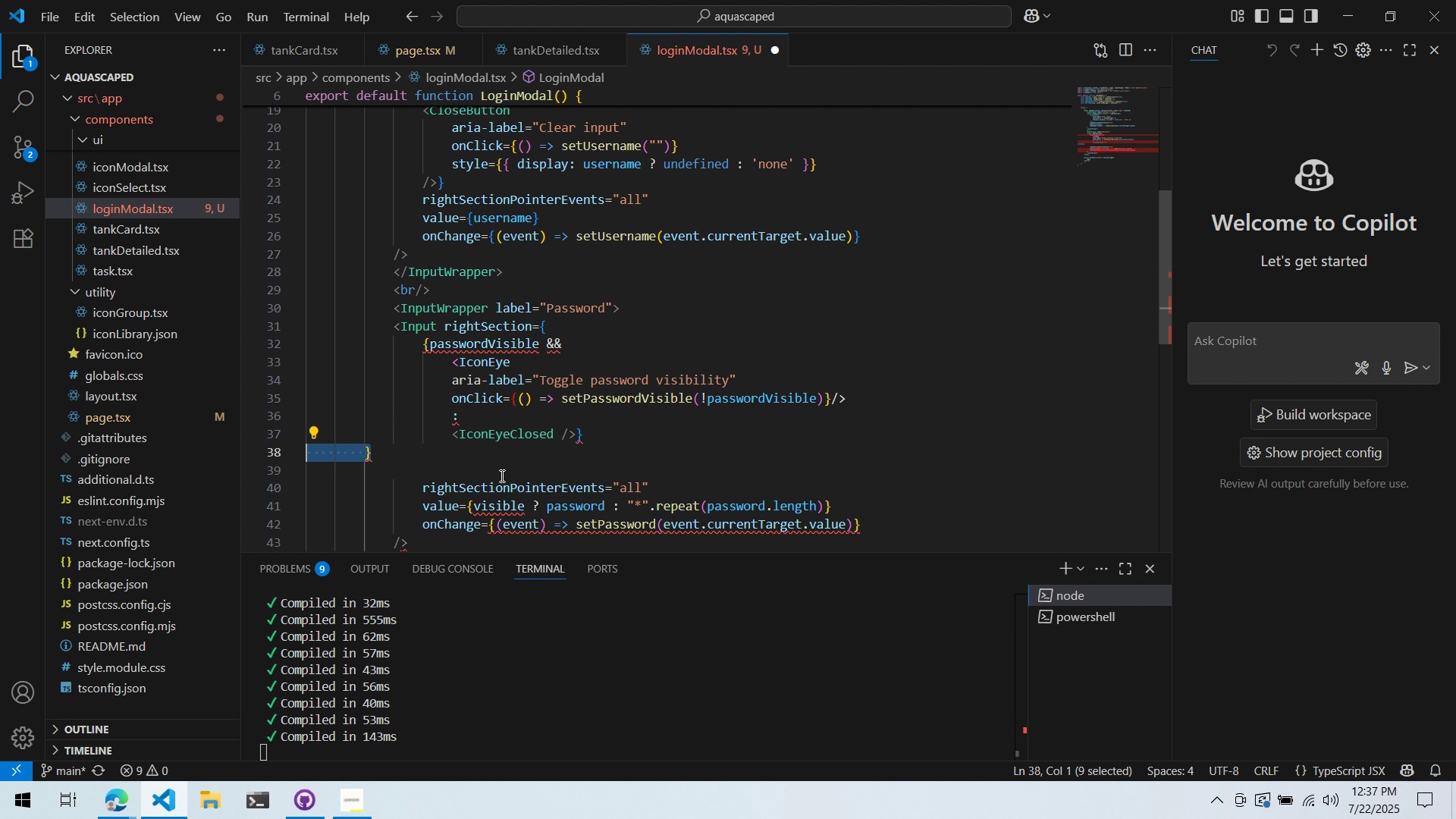 
key(Tab)
 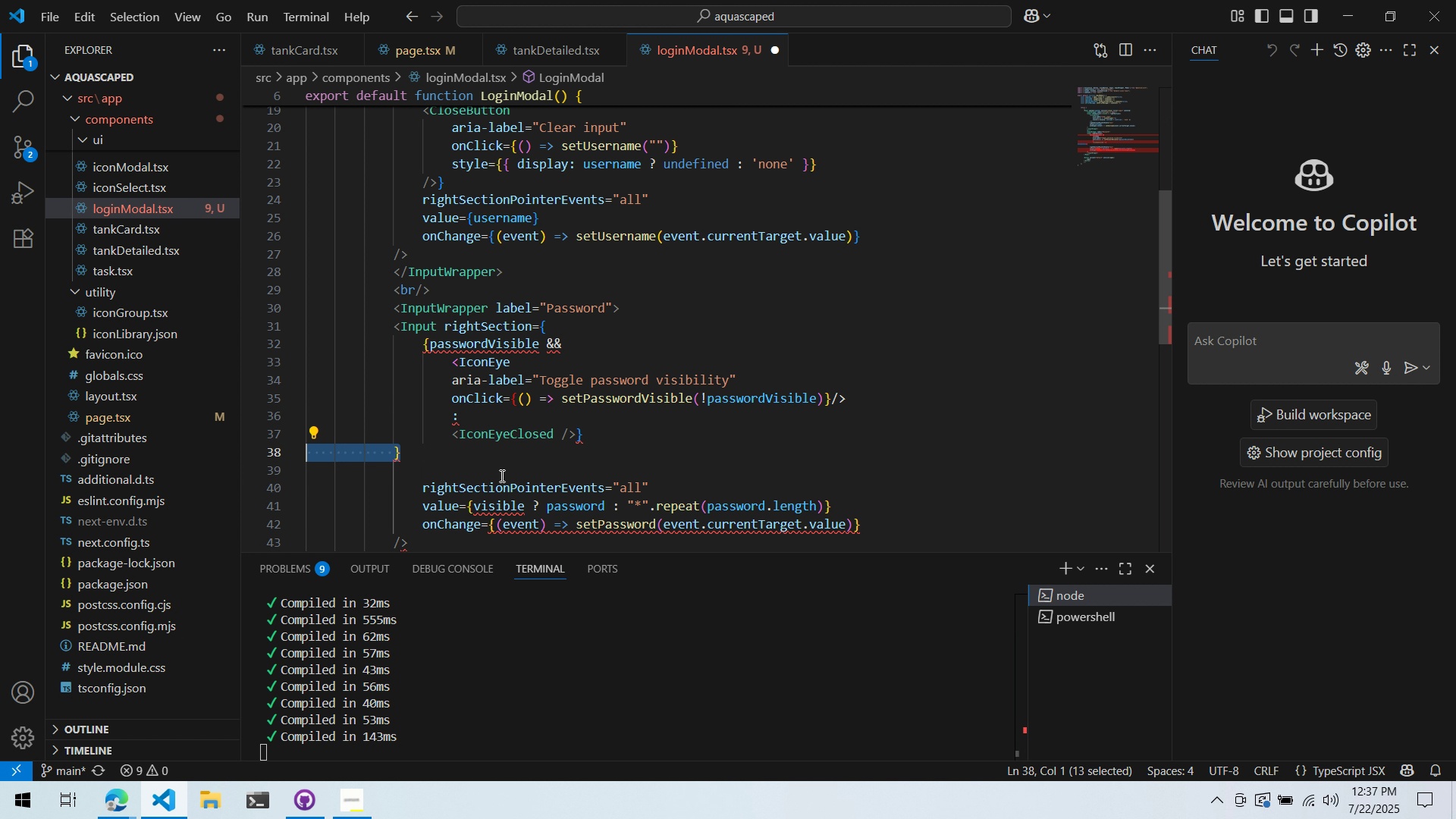 
key(Tab)
 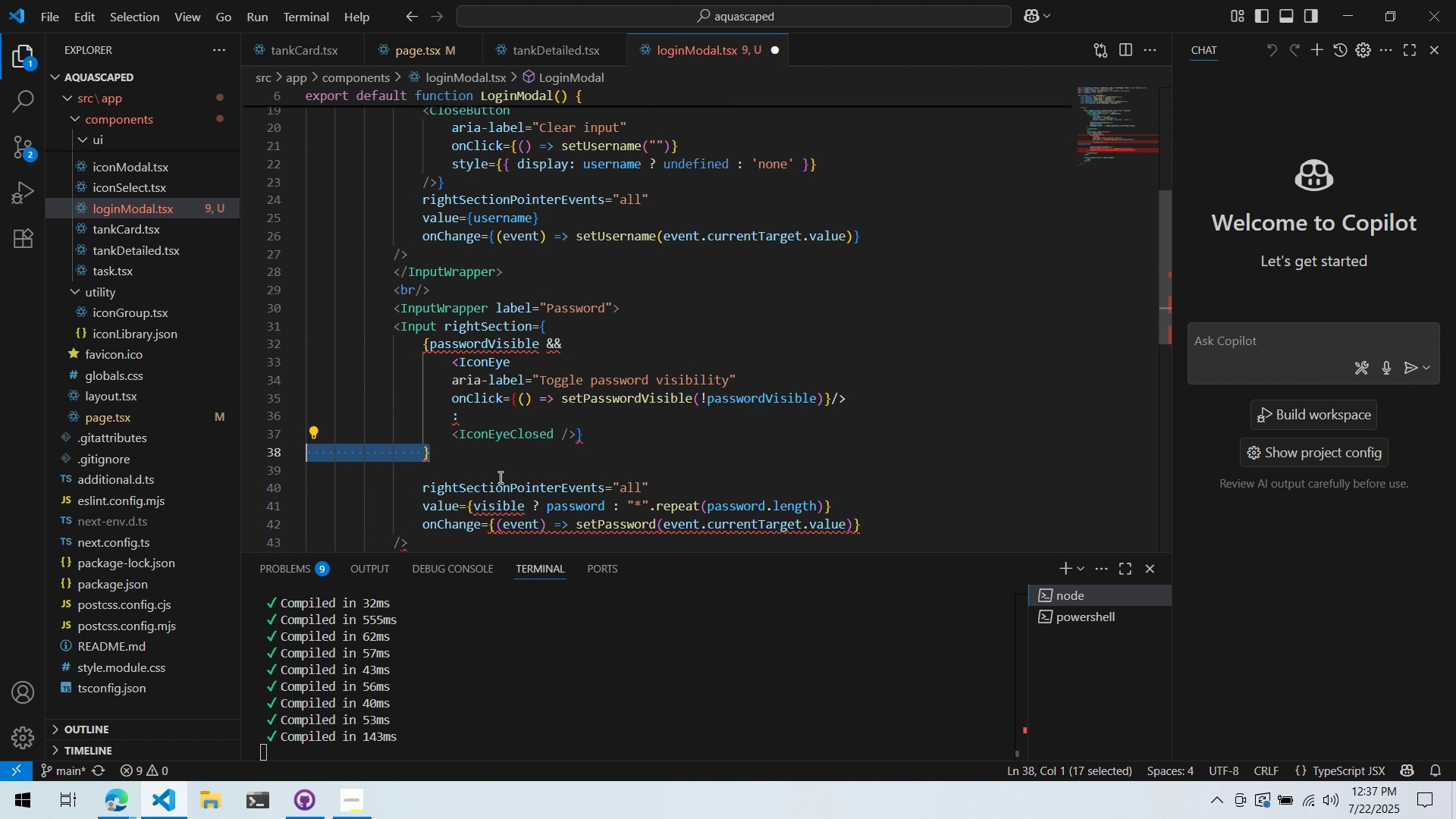 
left_click([499, 477])
 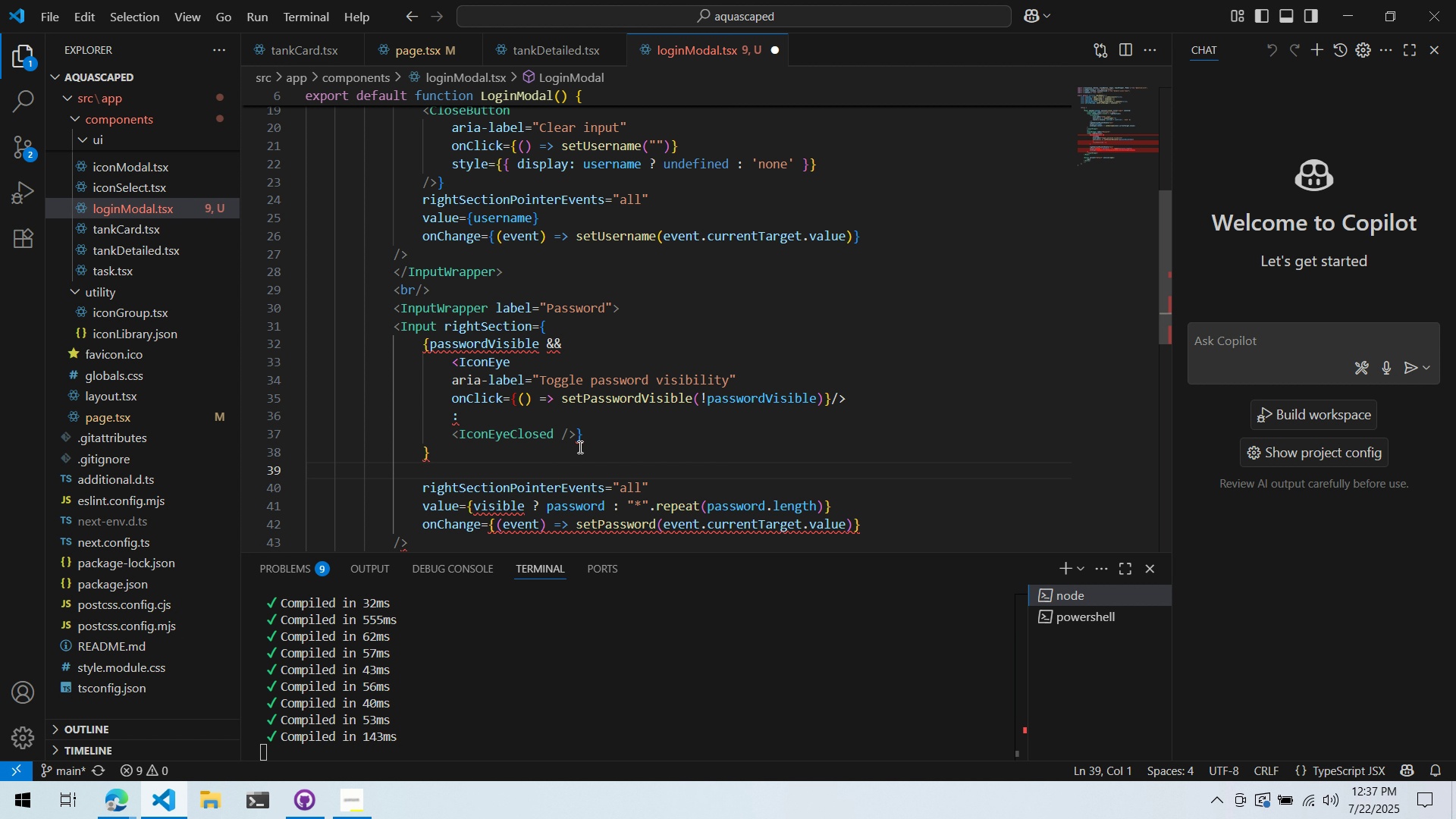 
left_click_drag(start_coordinate=[595, 438], to_coordinate=[592, 438])
 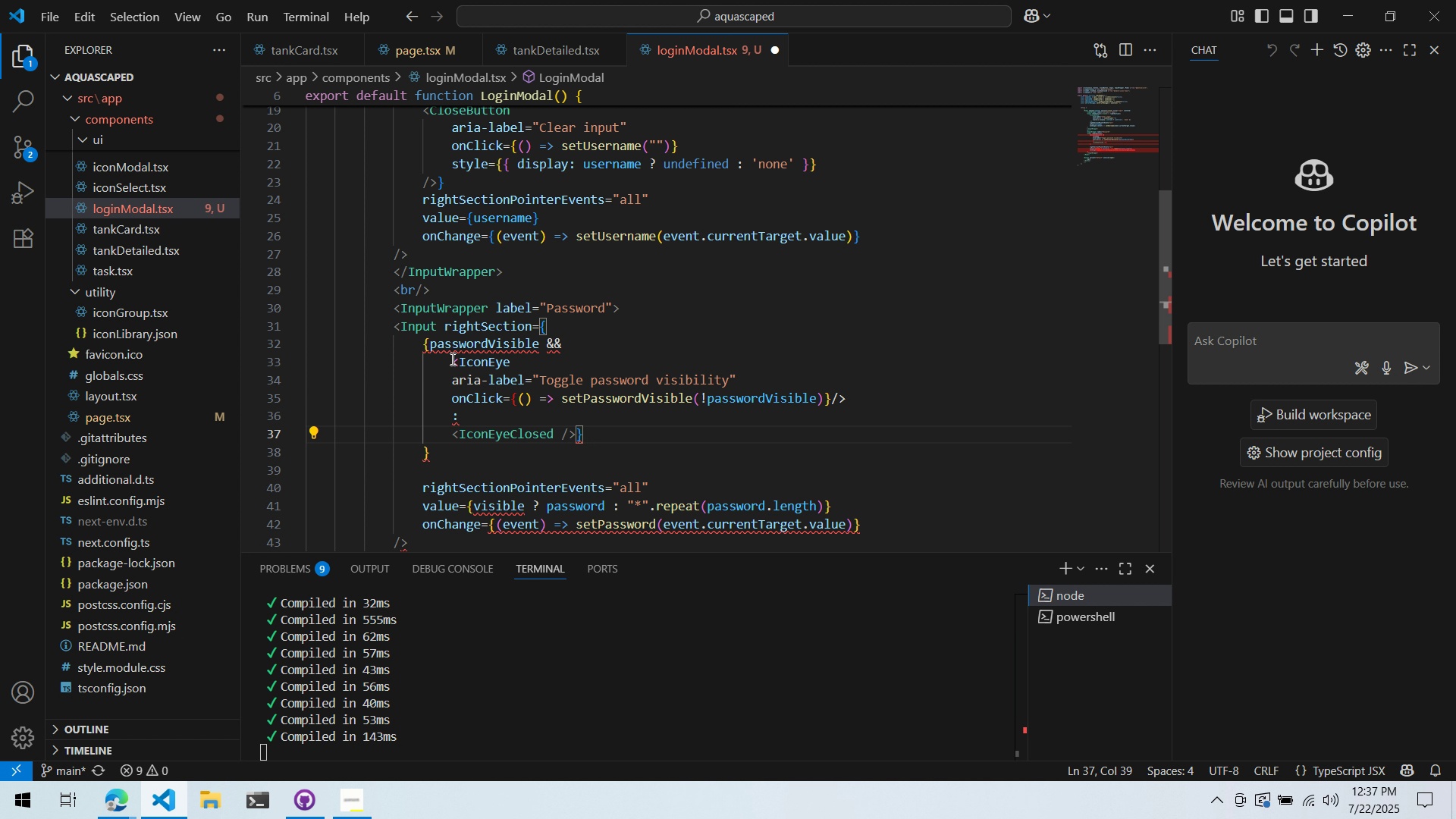 
left_click([449, 354])
 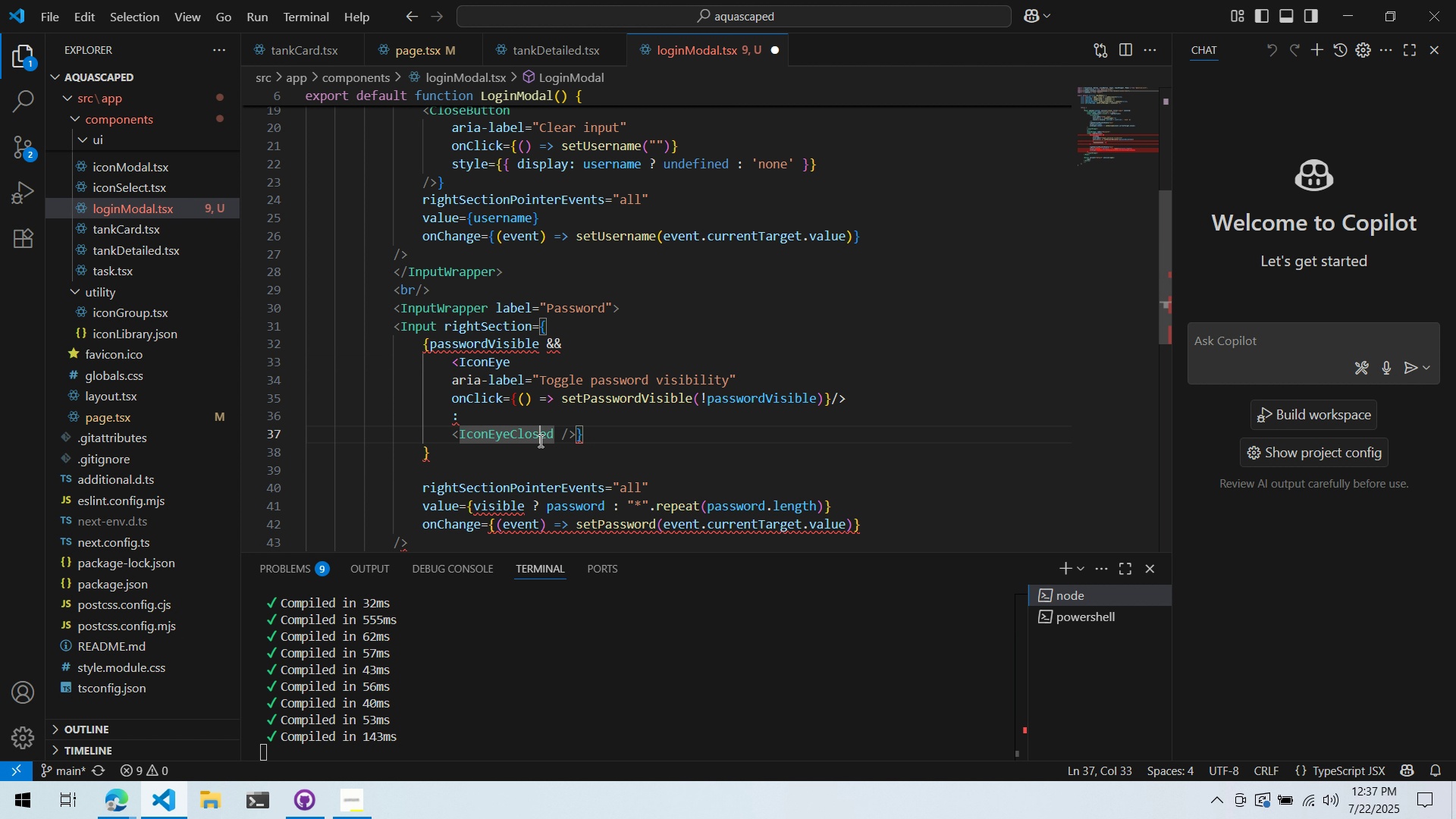 
double_click([570, 482])
 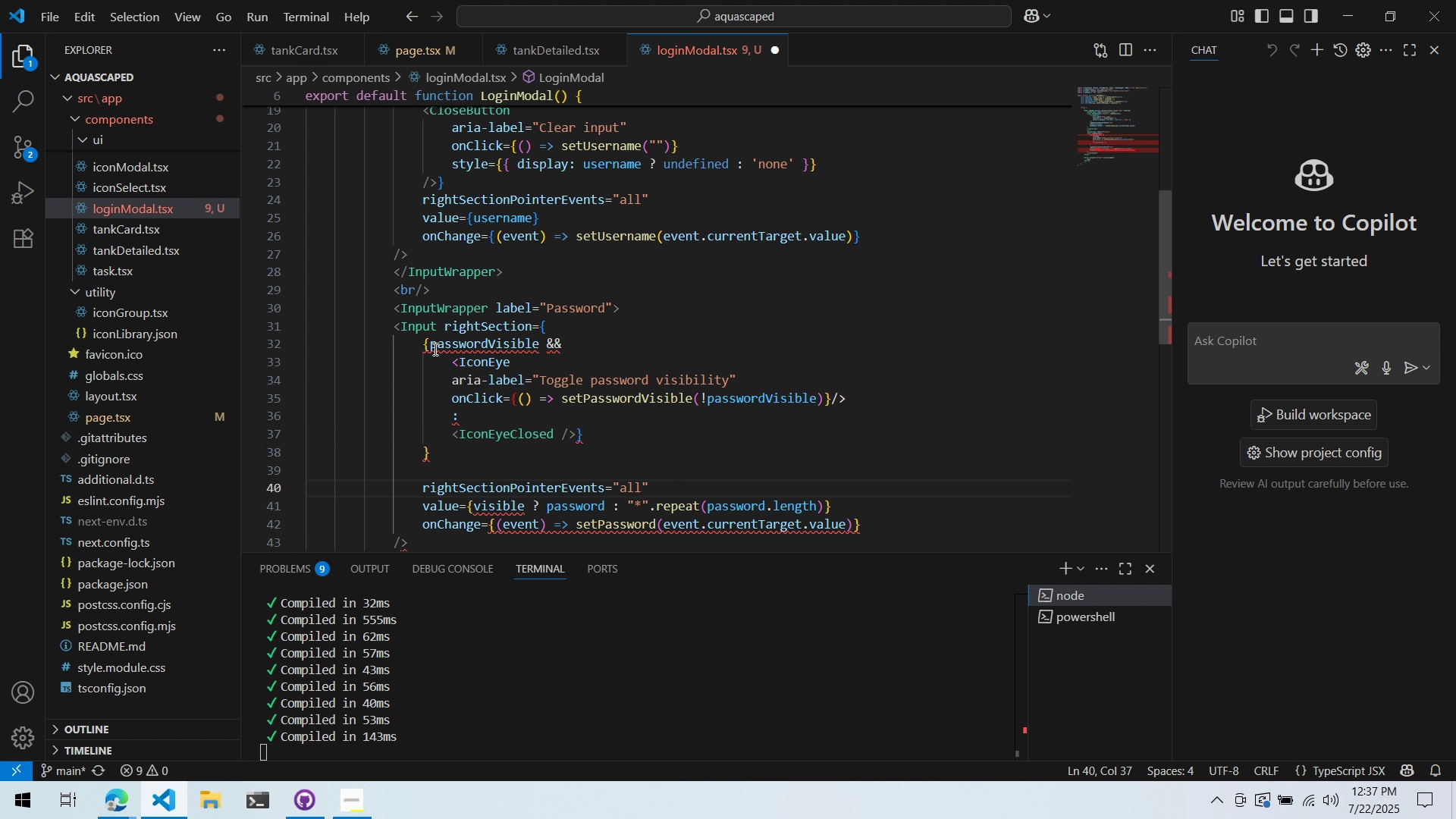 
left_click_drag(start_coordinate=[421, 344], to_coordinate=[426, 344])
 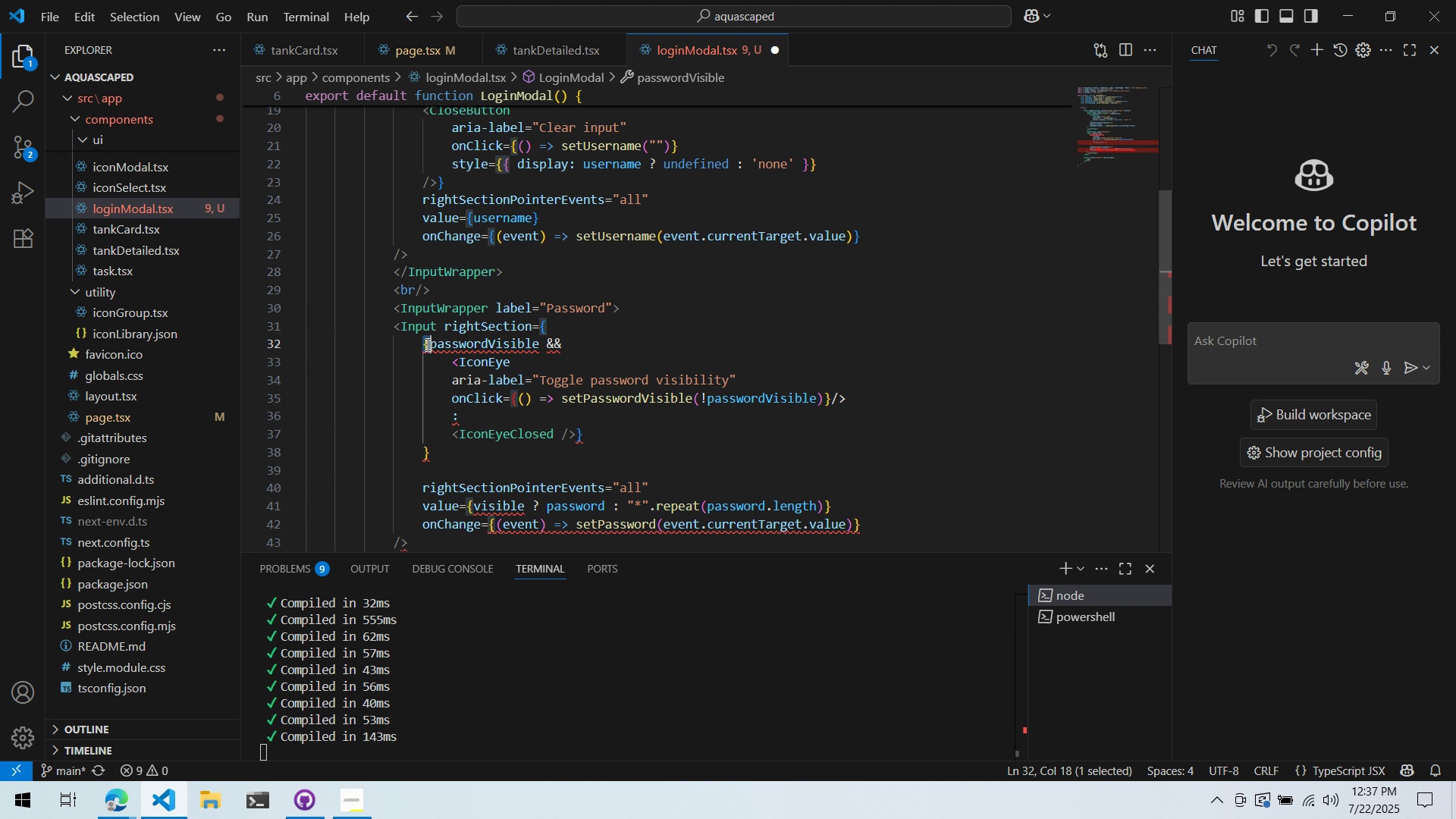 
key(Control+ControlLeft)
 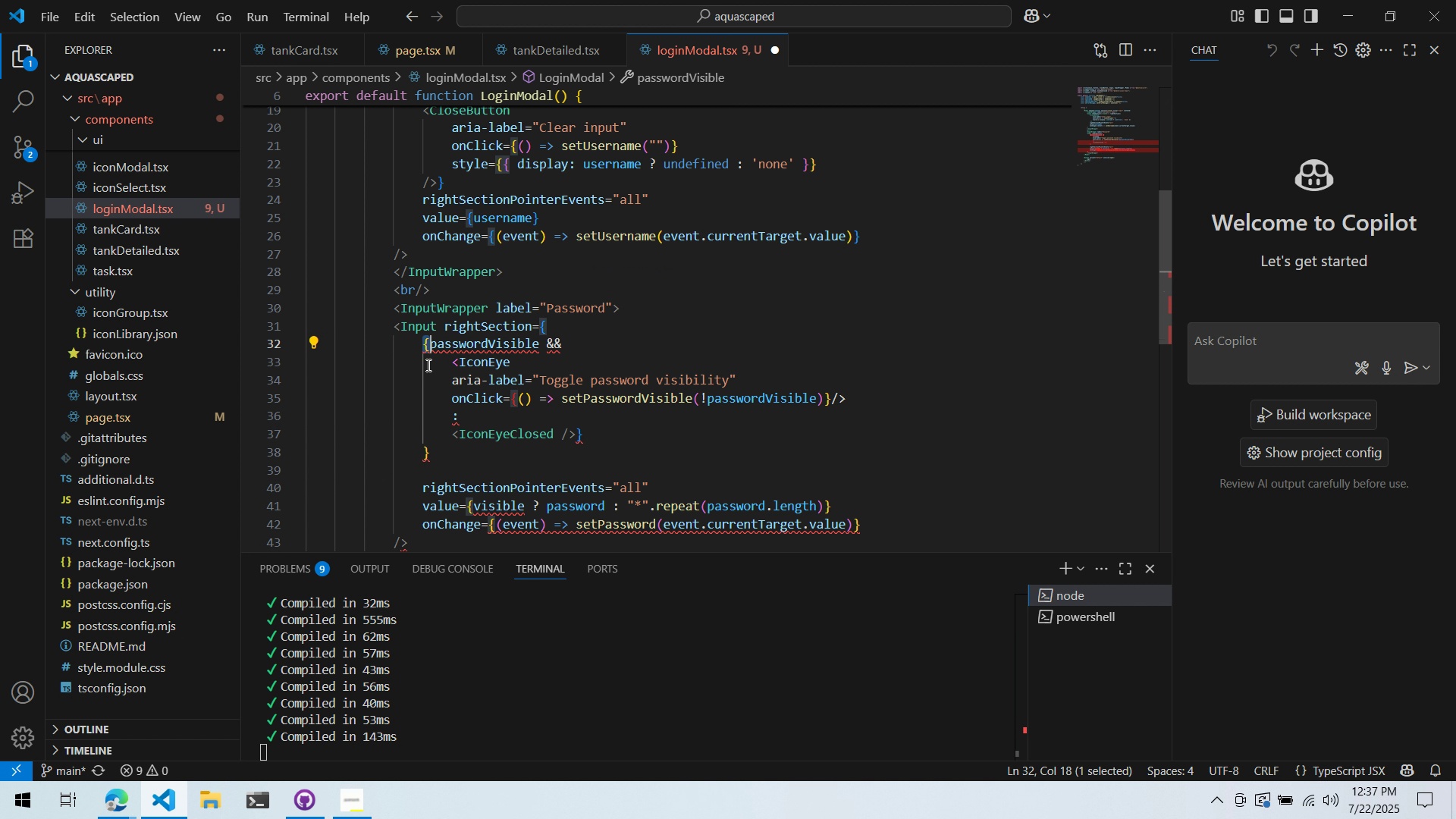 
key(Control+X)
 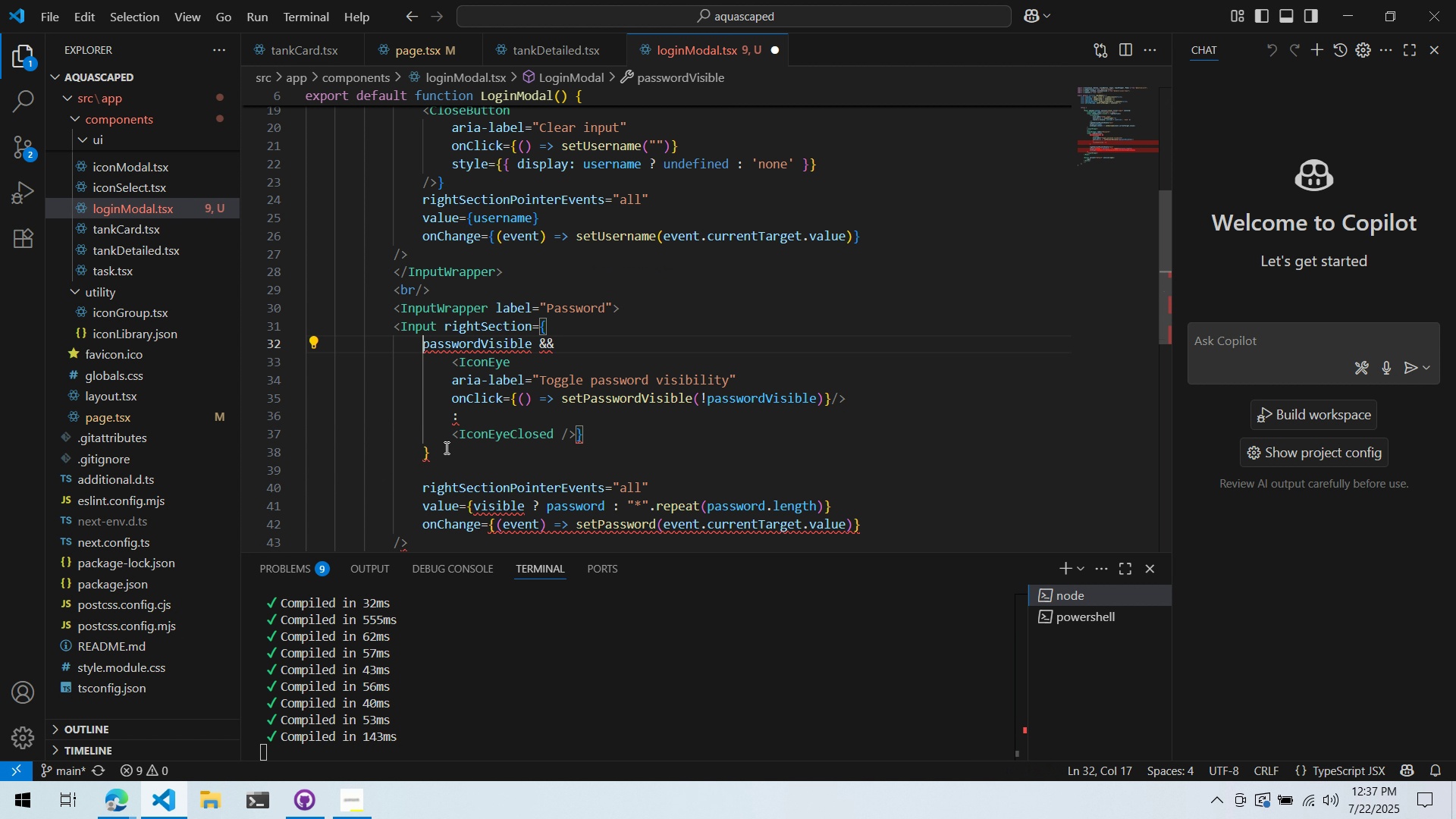 
left_click_drag(start_coordinate=[447, 453], to_coordinate=[424, 452])
 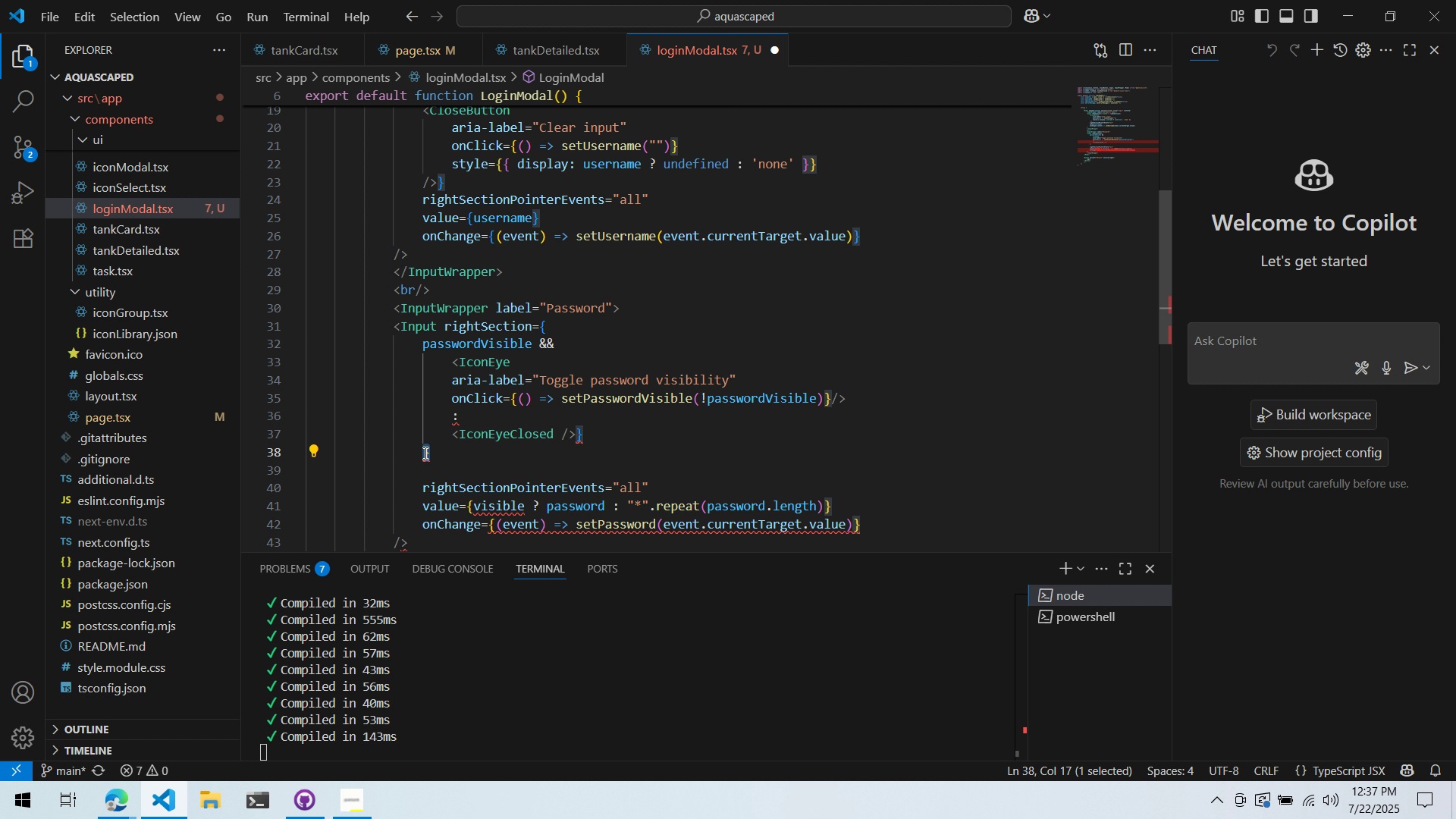 
key(Control+ControlLeft)
 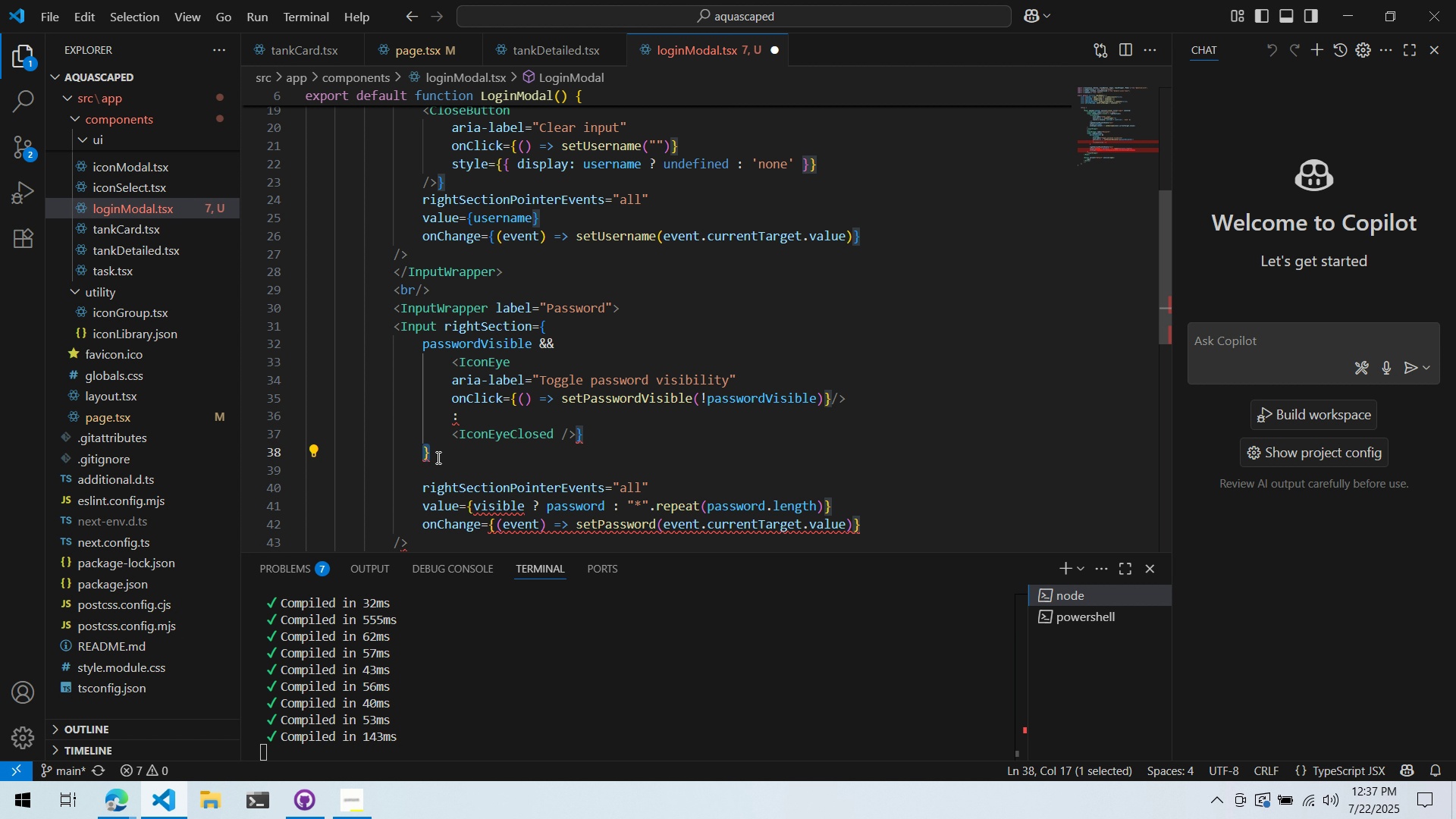 
key(Control+X)
 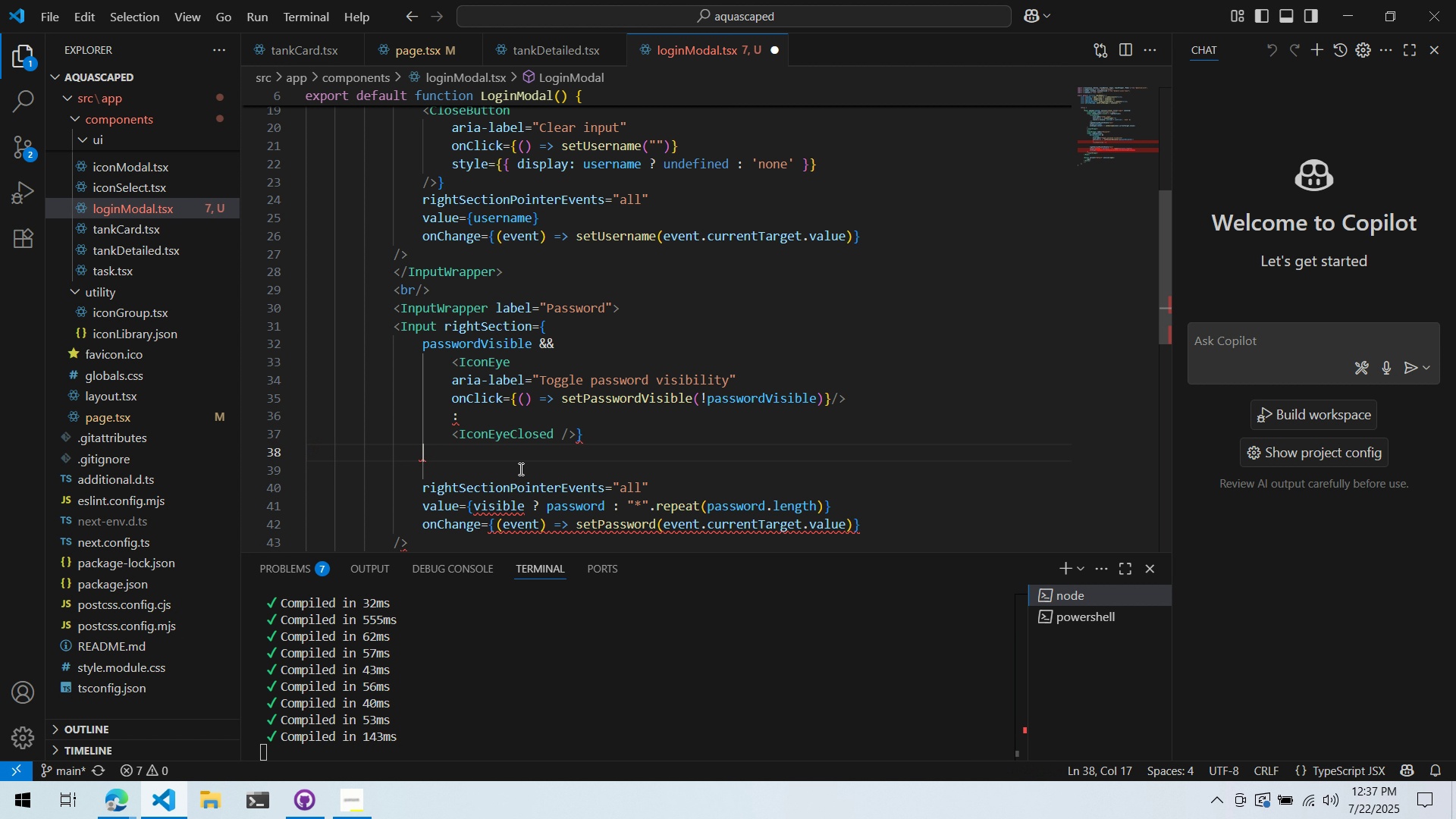 
left_click([519, 469])
 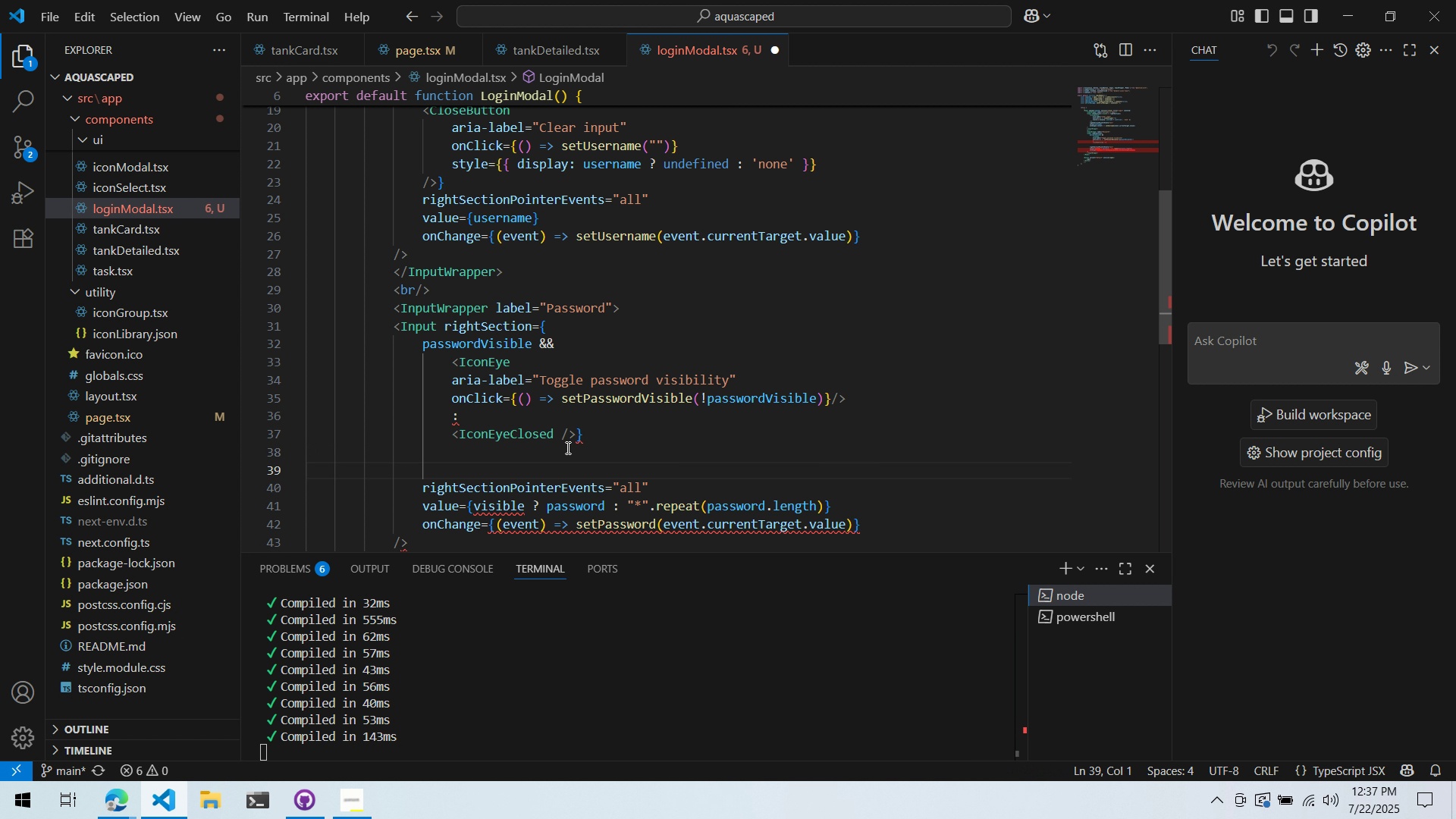 
left_click([572, 442])
 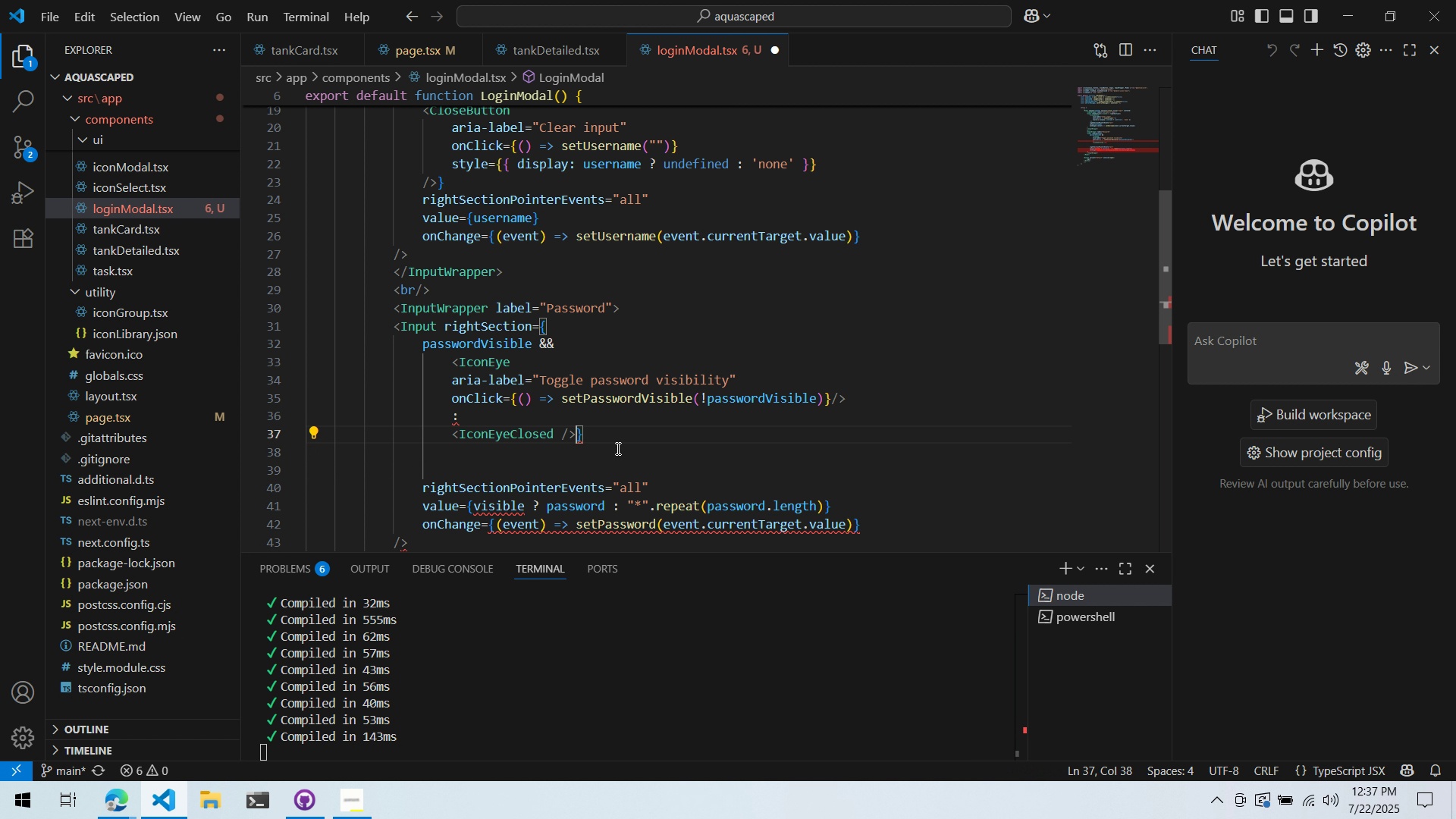 
left_click([646, 465])
 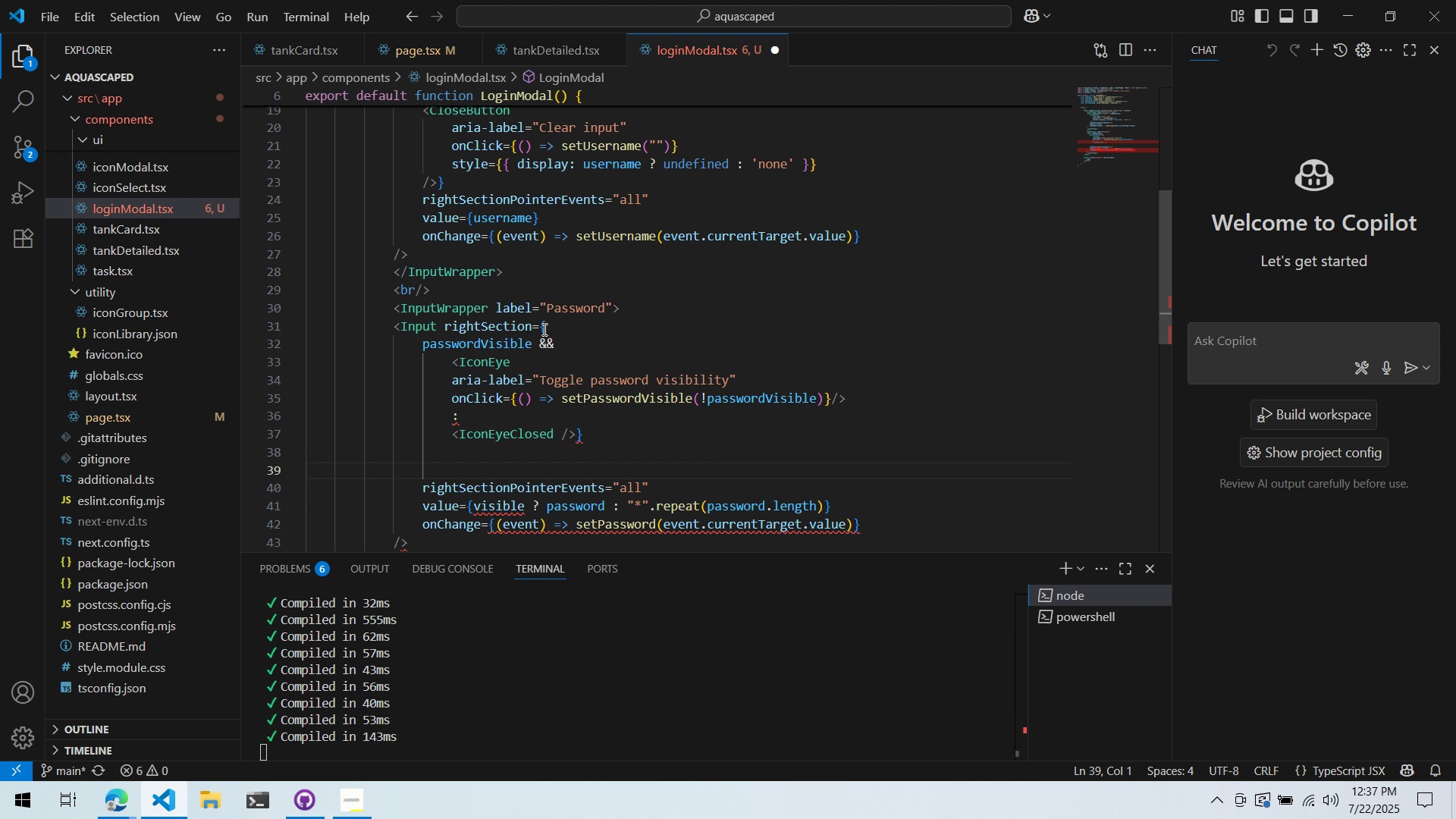 
left_click([578, 436])
 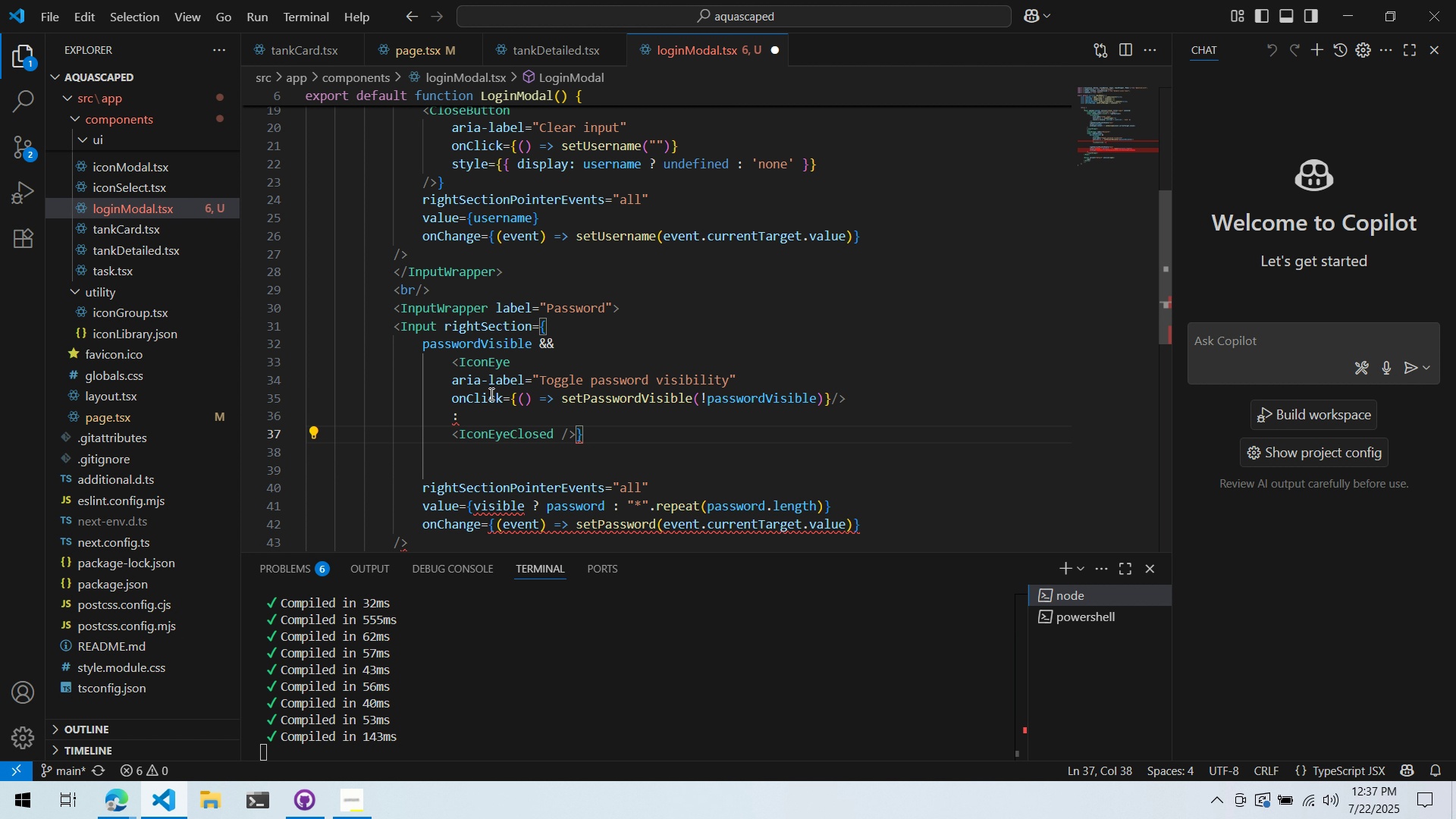 
key(Enter)
 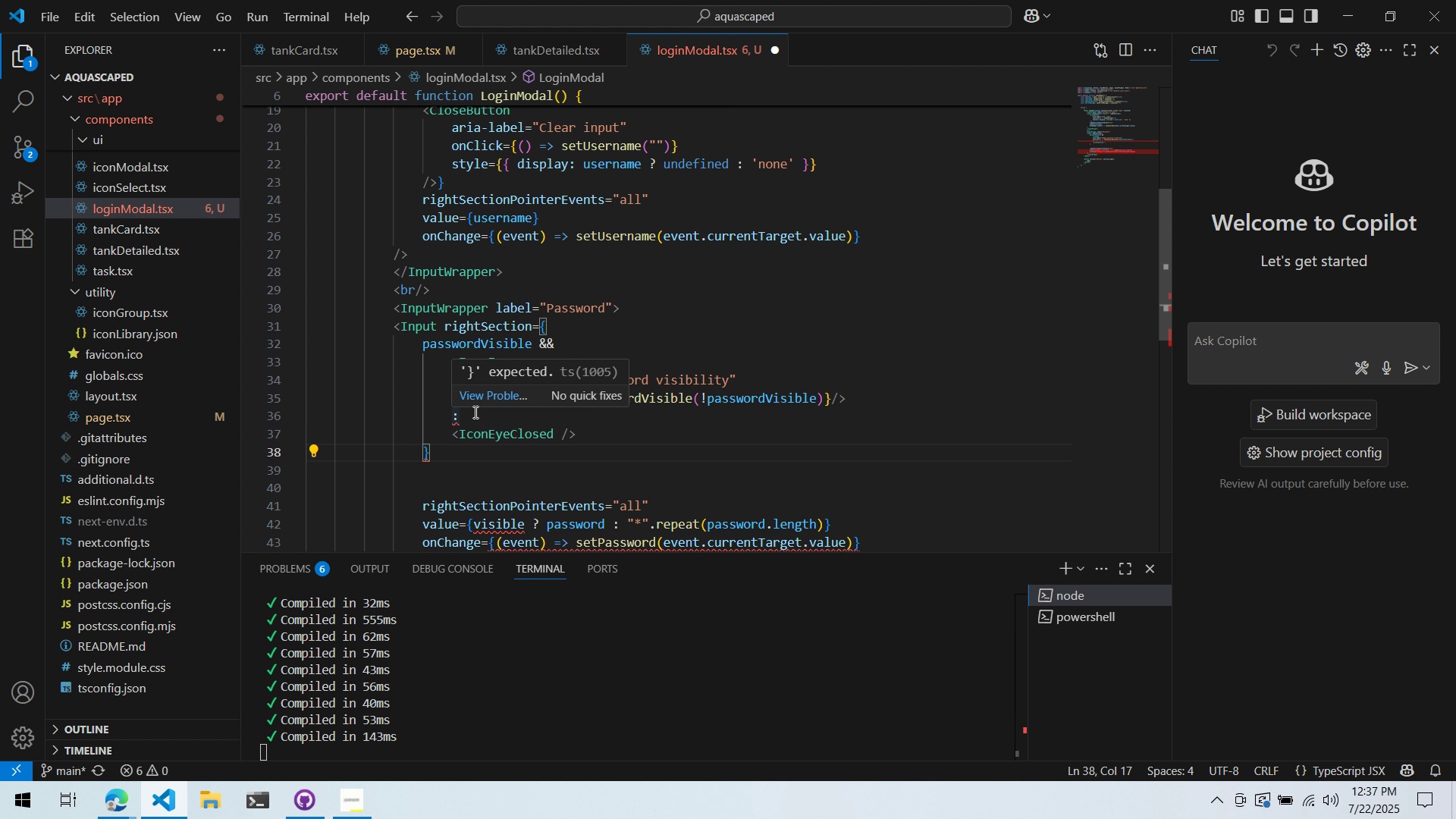 
double_click([553, 334])
 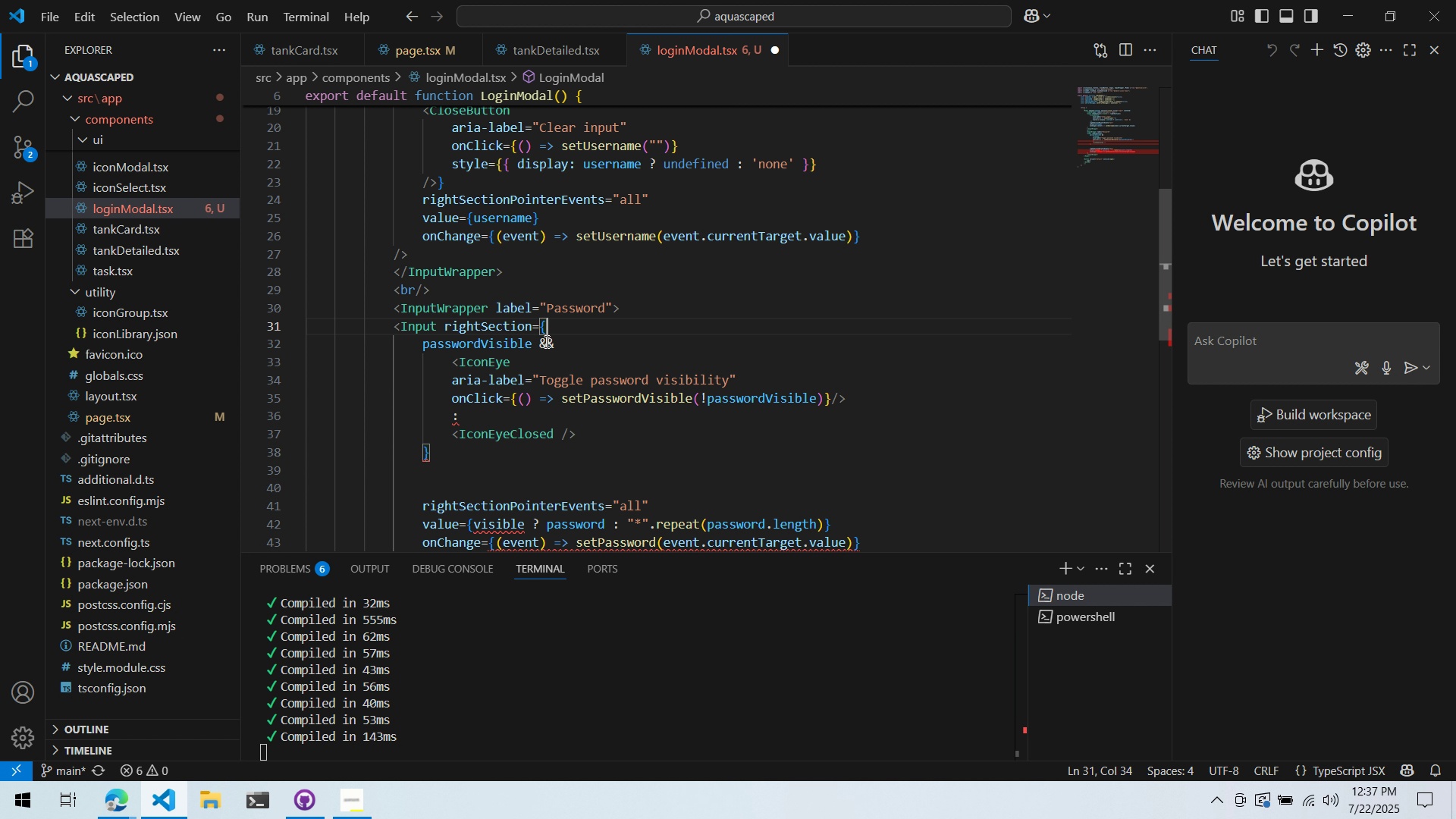 
triple_click([545, 341])
 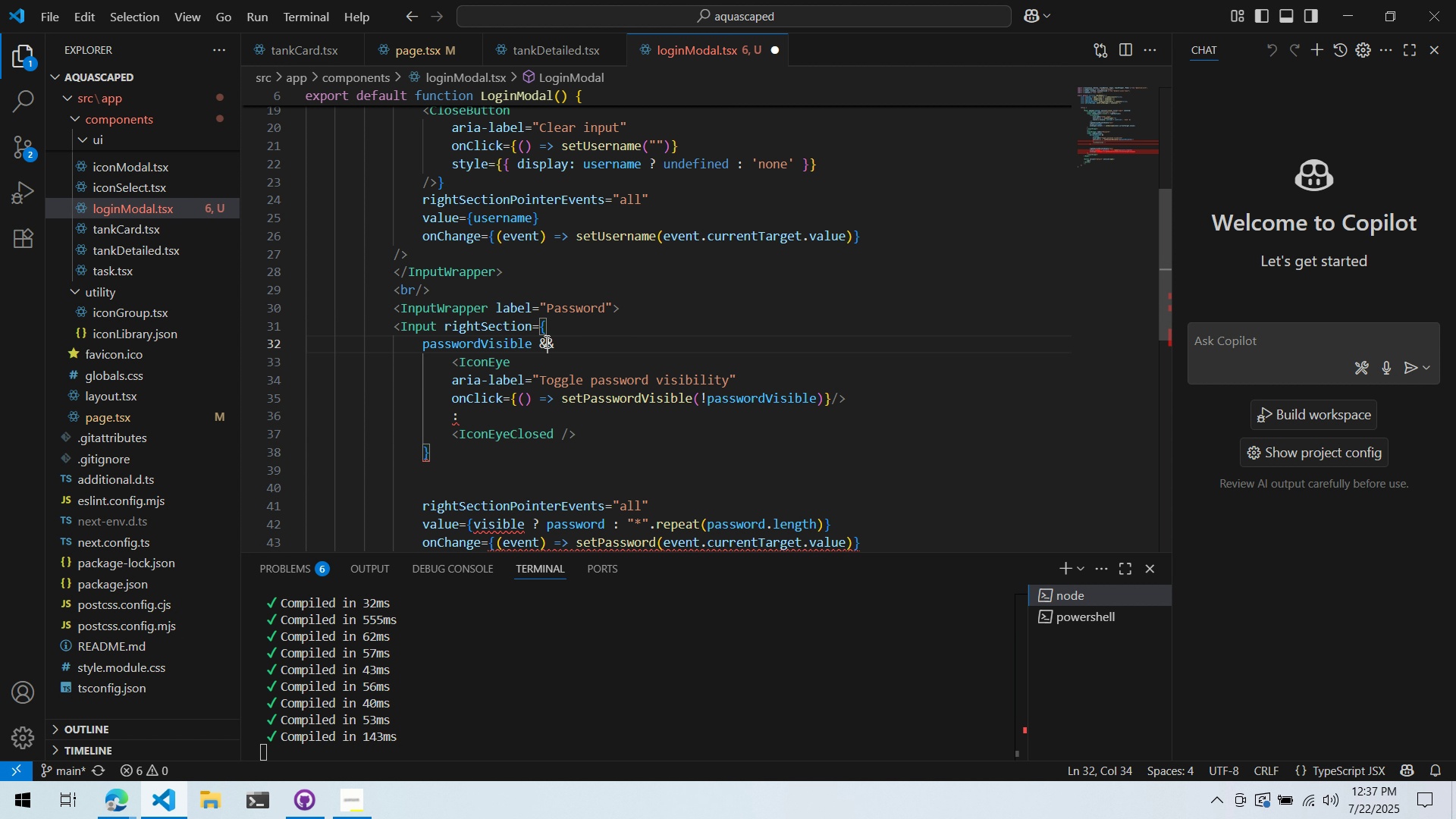 
triple_click([545, 341])
 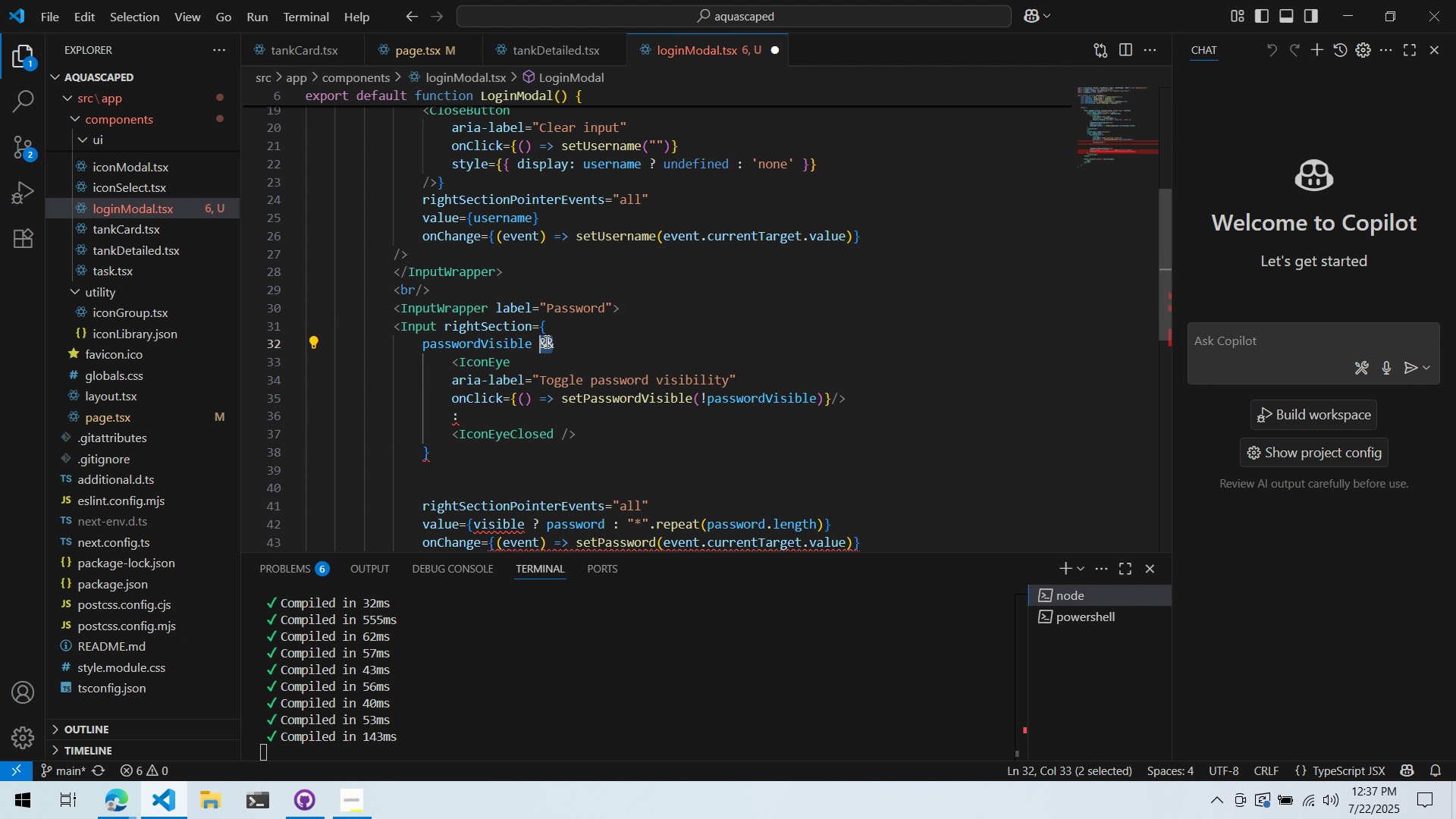 
key(Shift+Slash)
 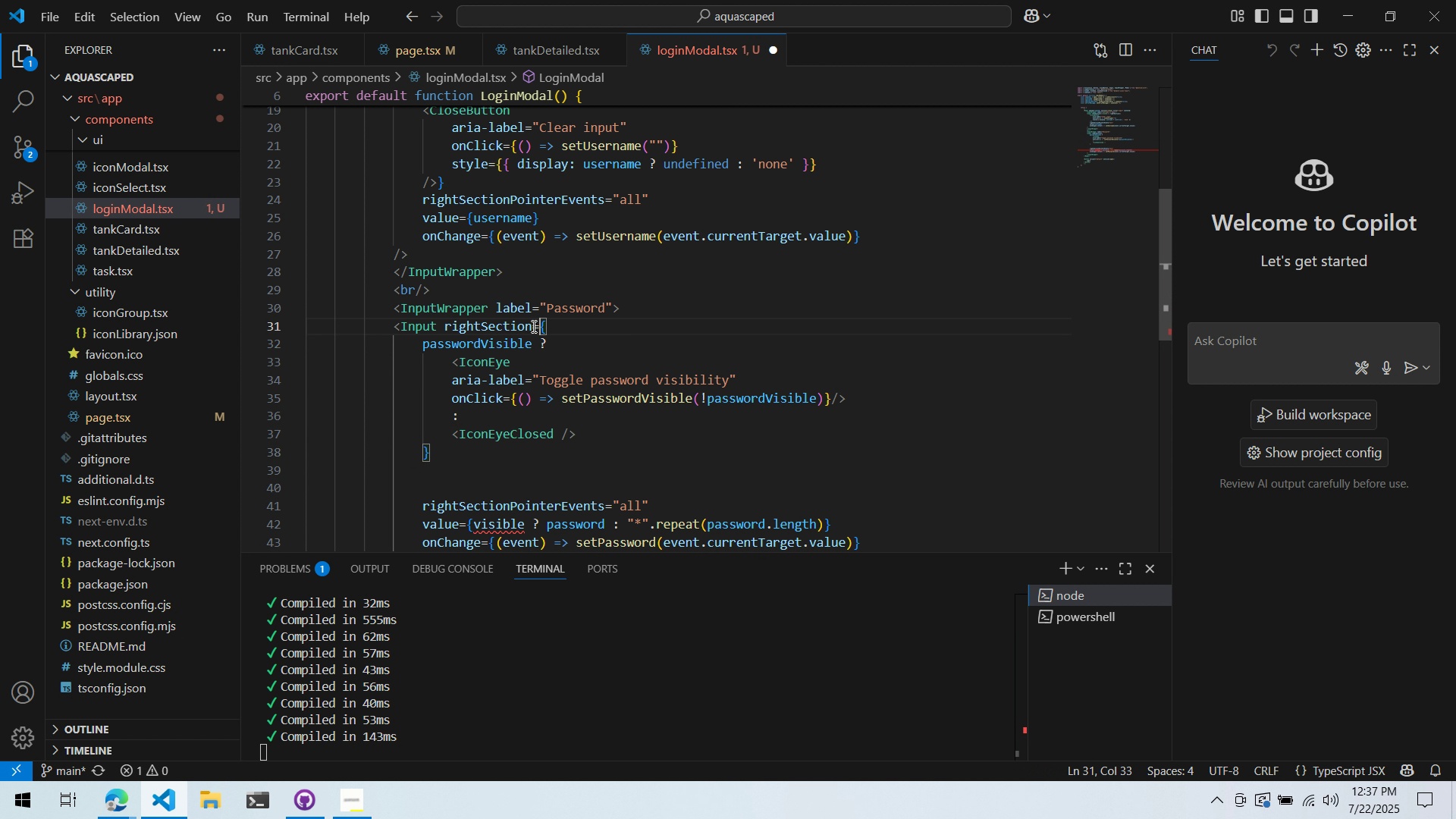 
left_click([641, 328])
 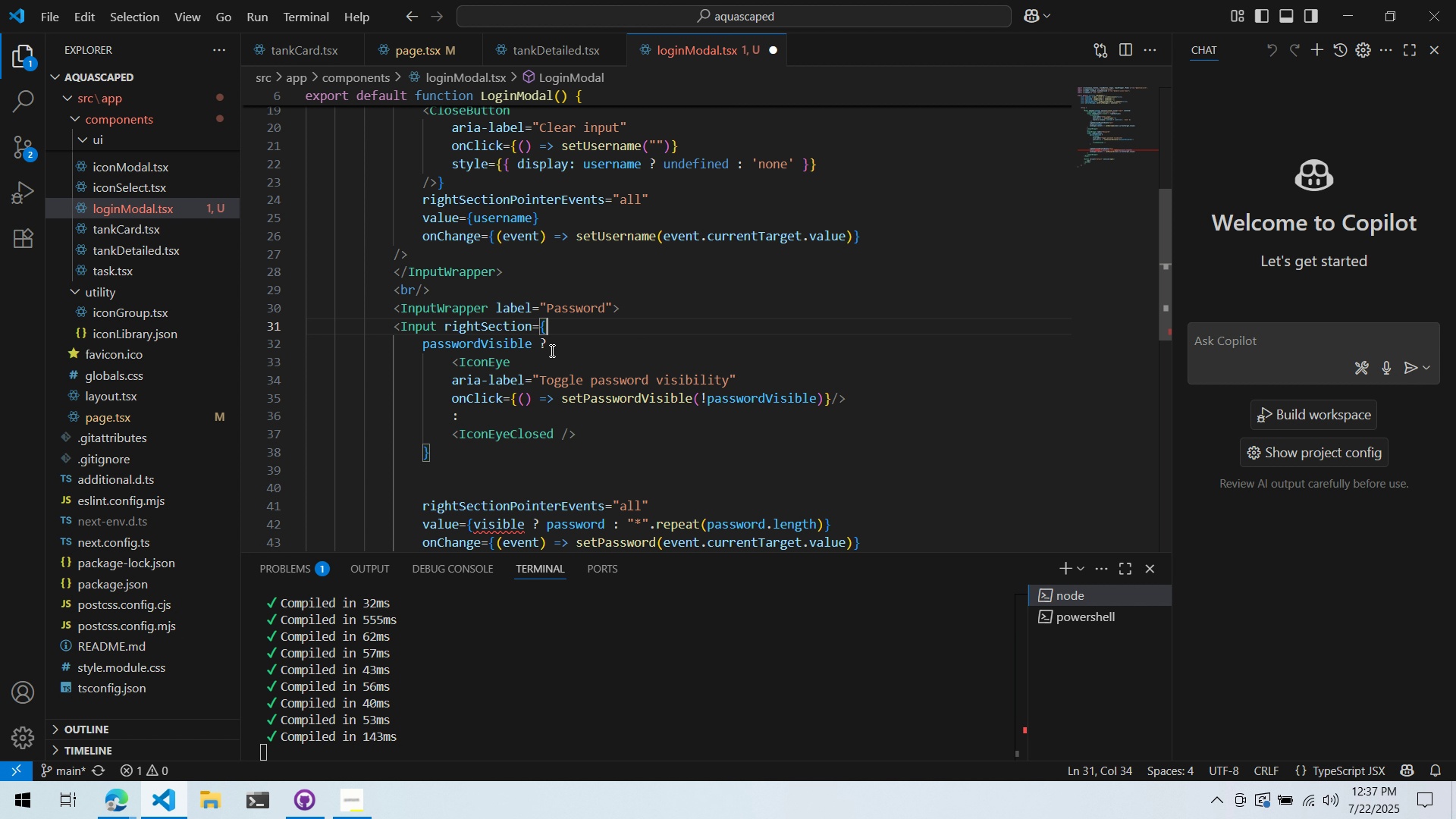 
double_click([538, 348])
 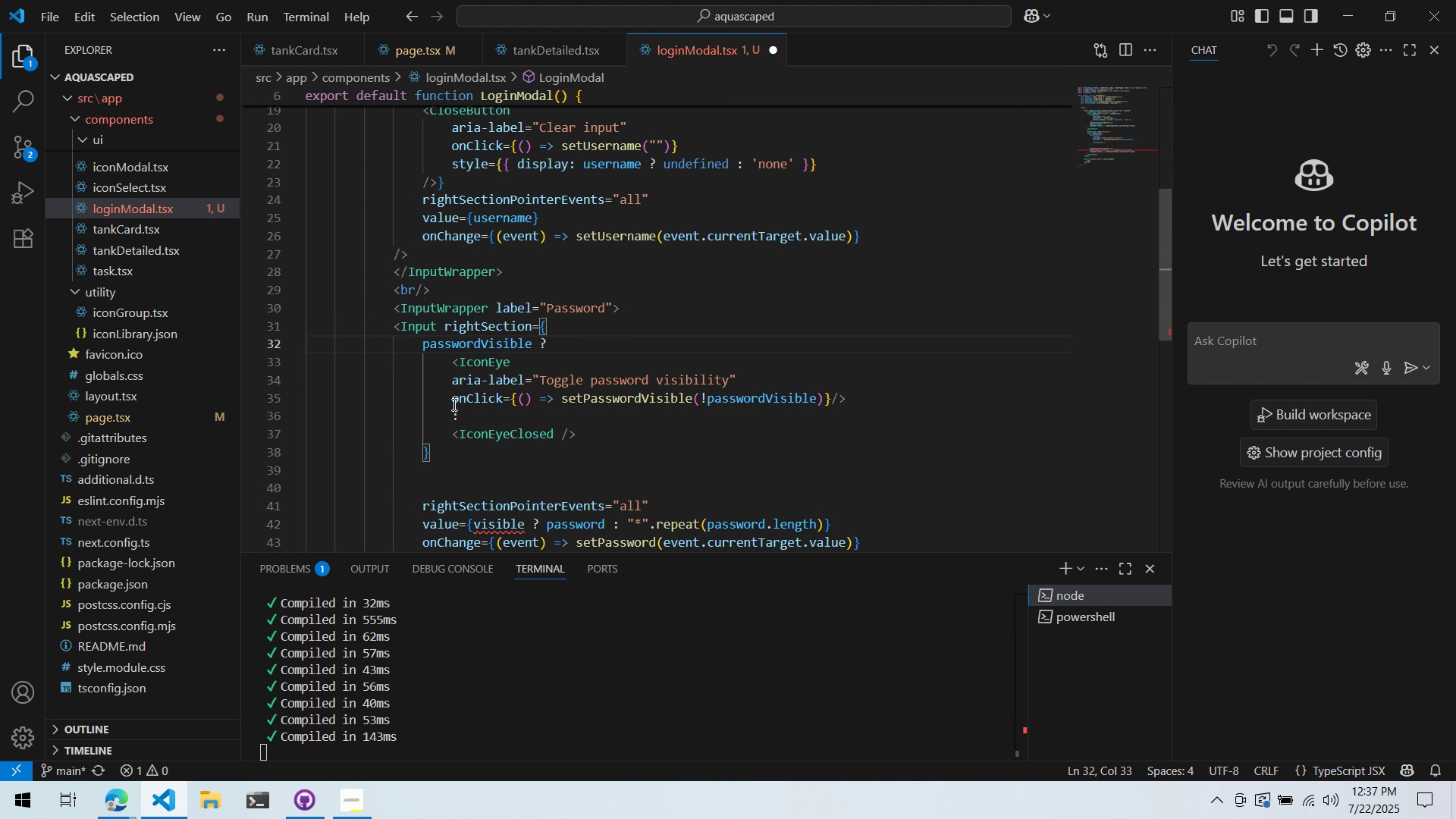 
left_click([453, 415])
 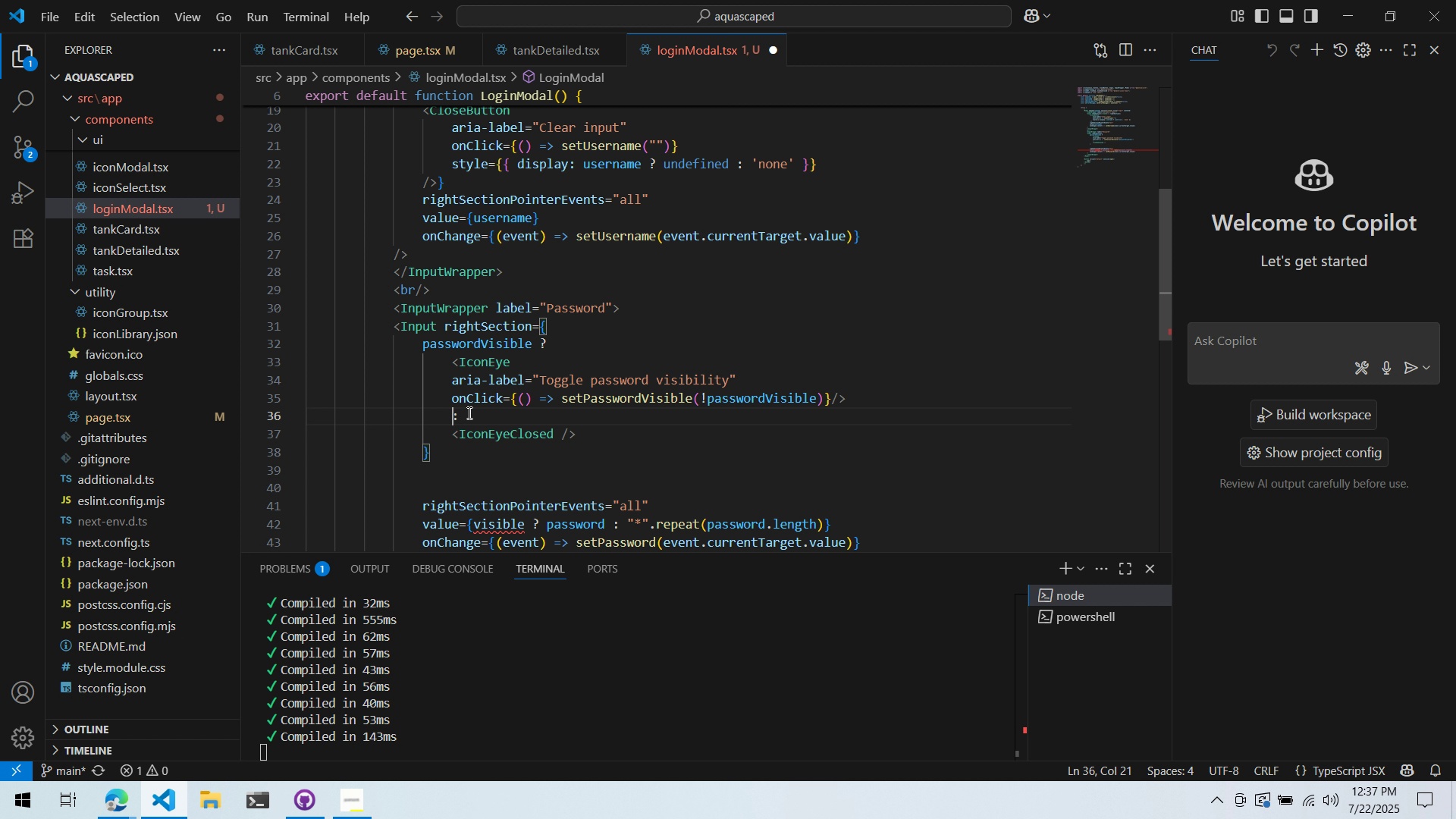 
left_click_drag(start_coordinate=[897, 401], to_coordinate=[157, 386])
 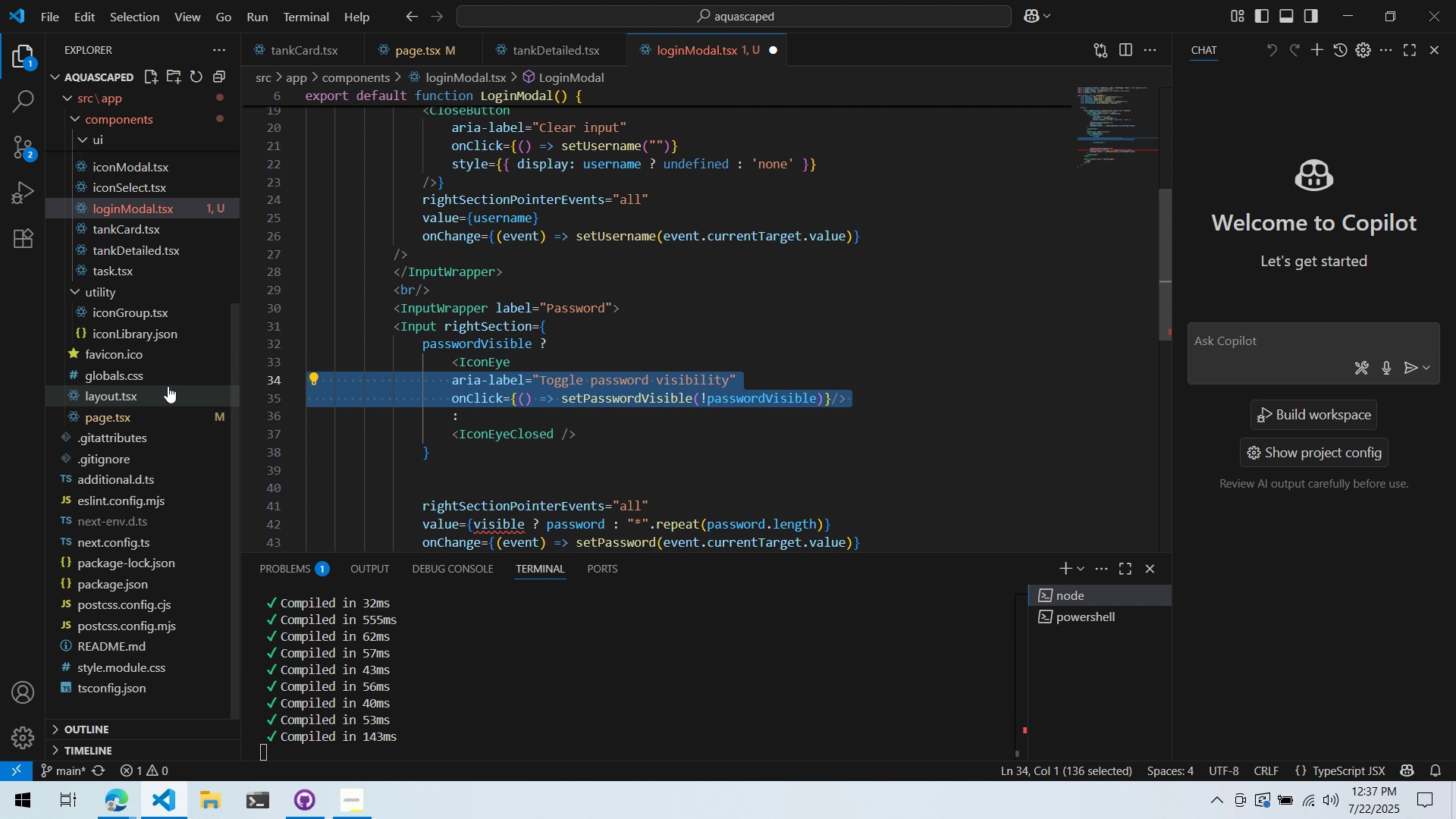 
key(Tab)
 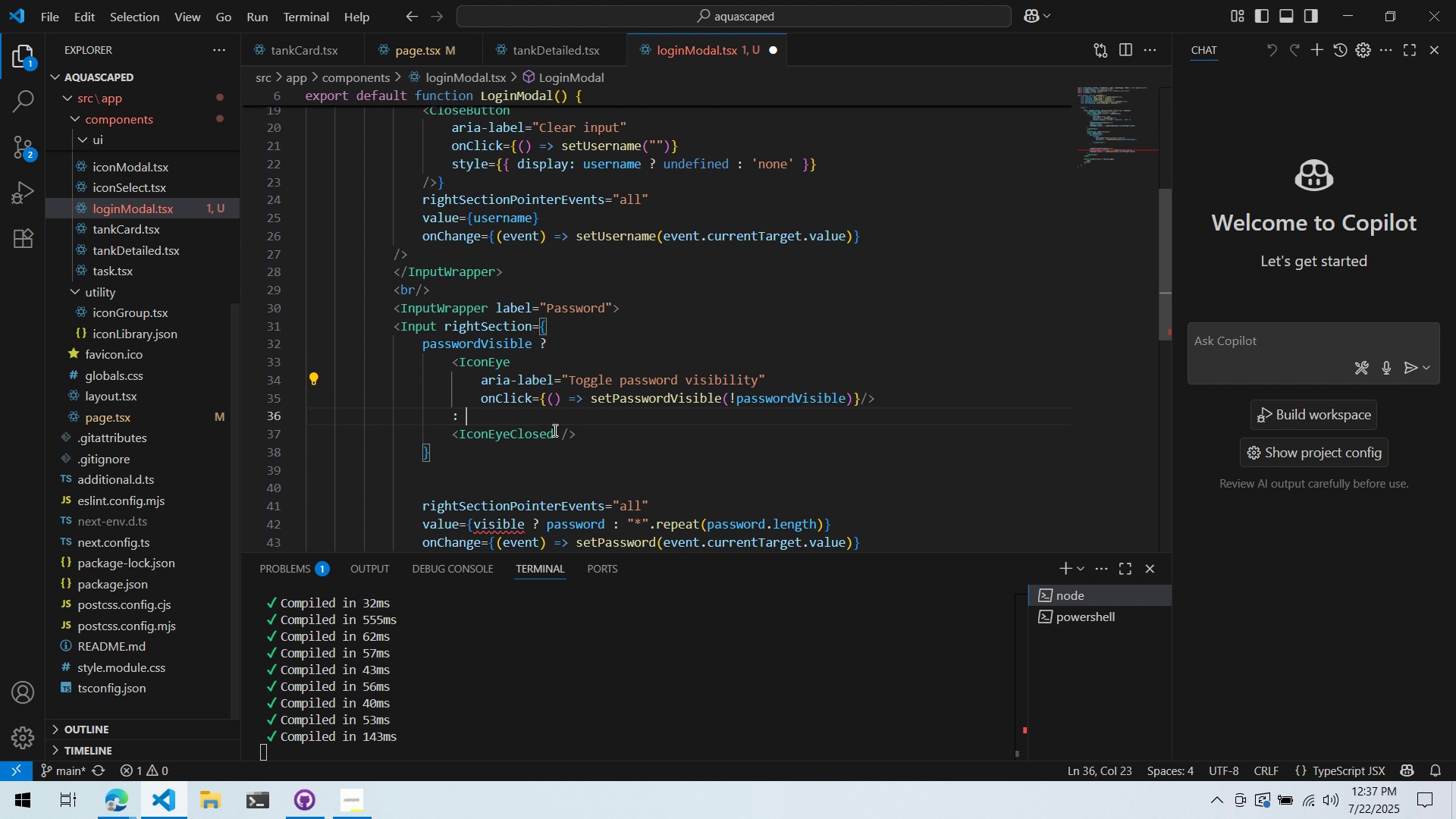 
double_click([552, 430])
 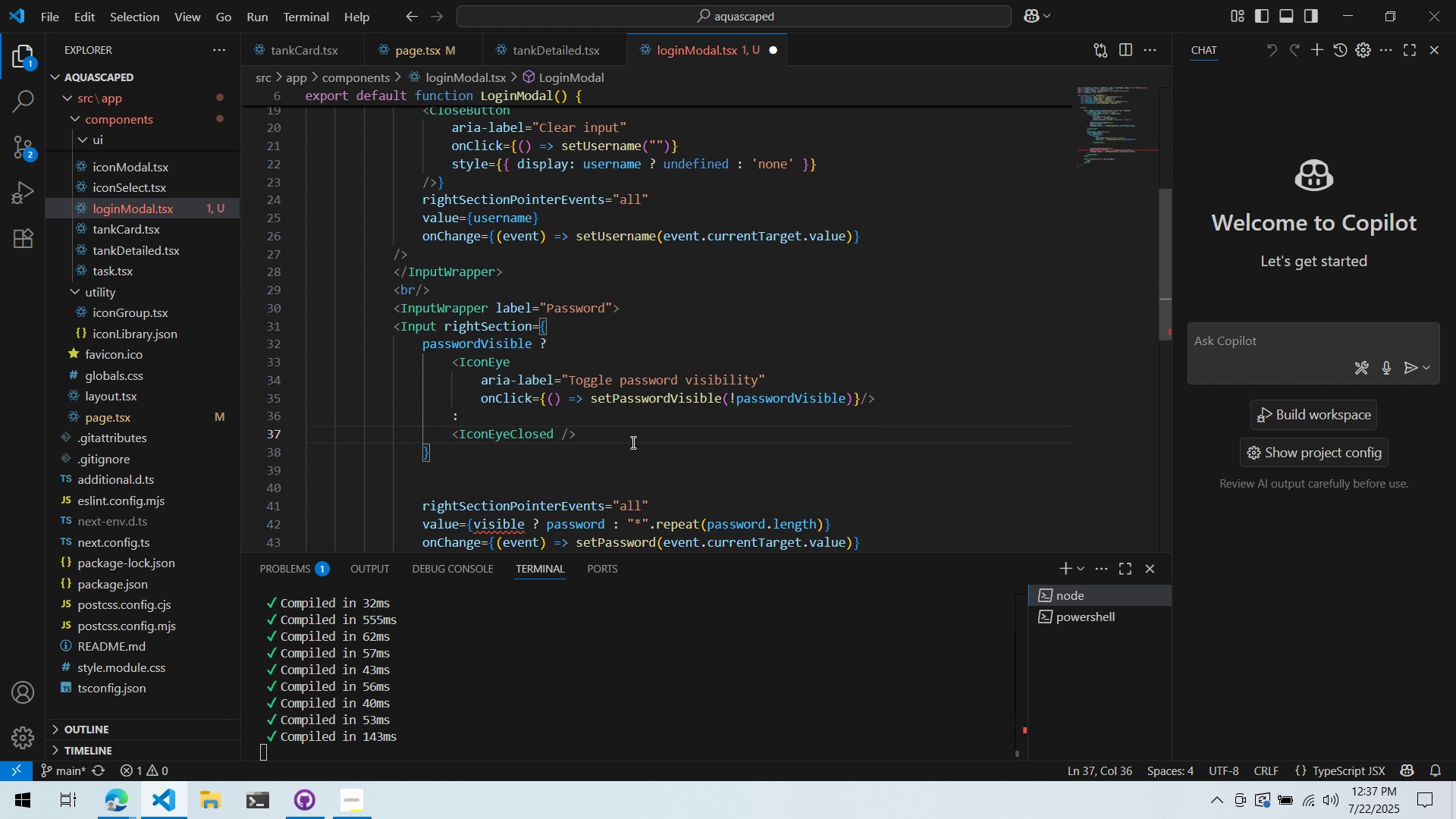 
key(Enter)
 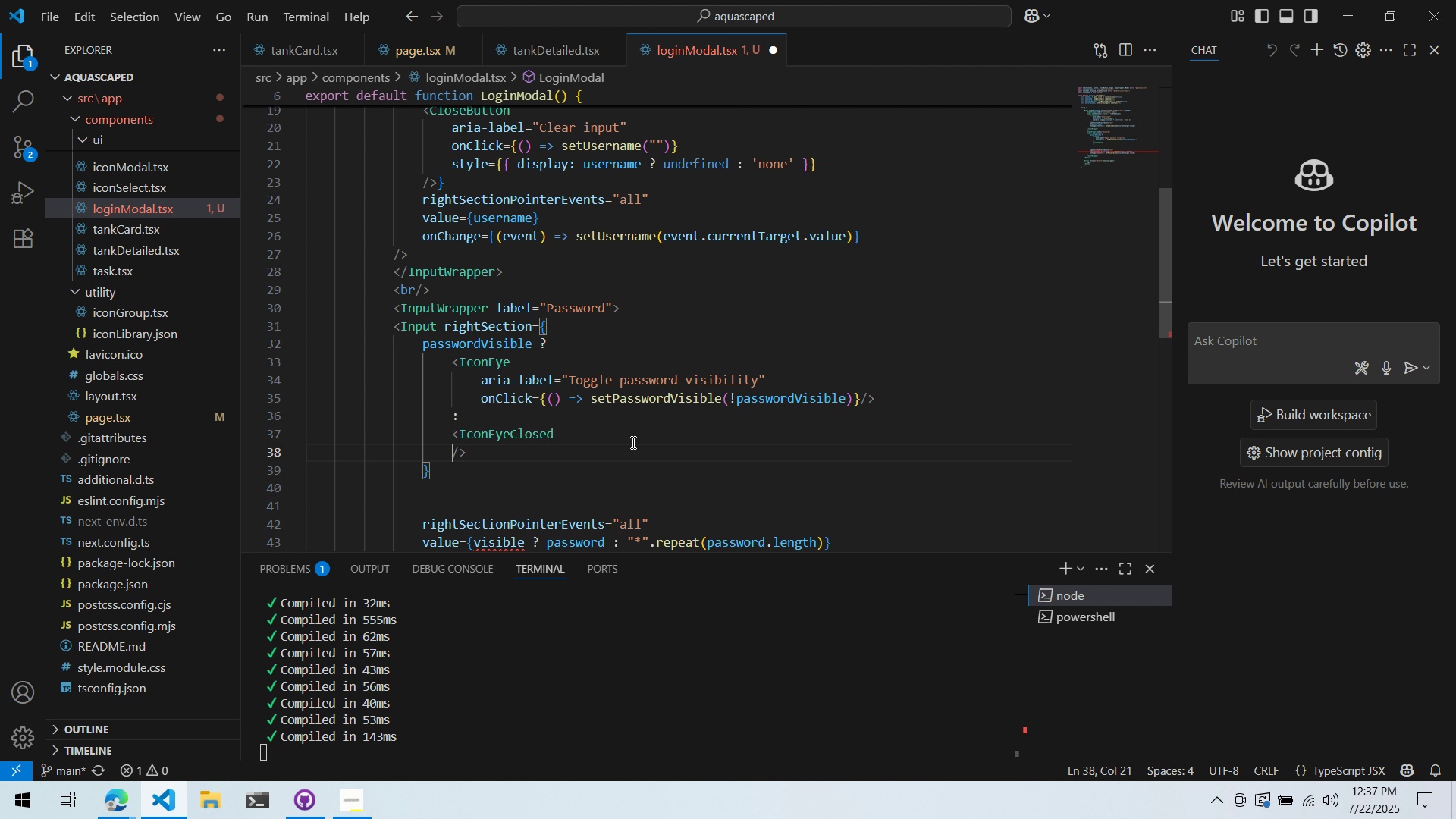 
key(Enter)
 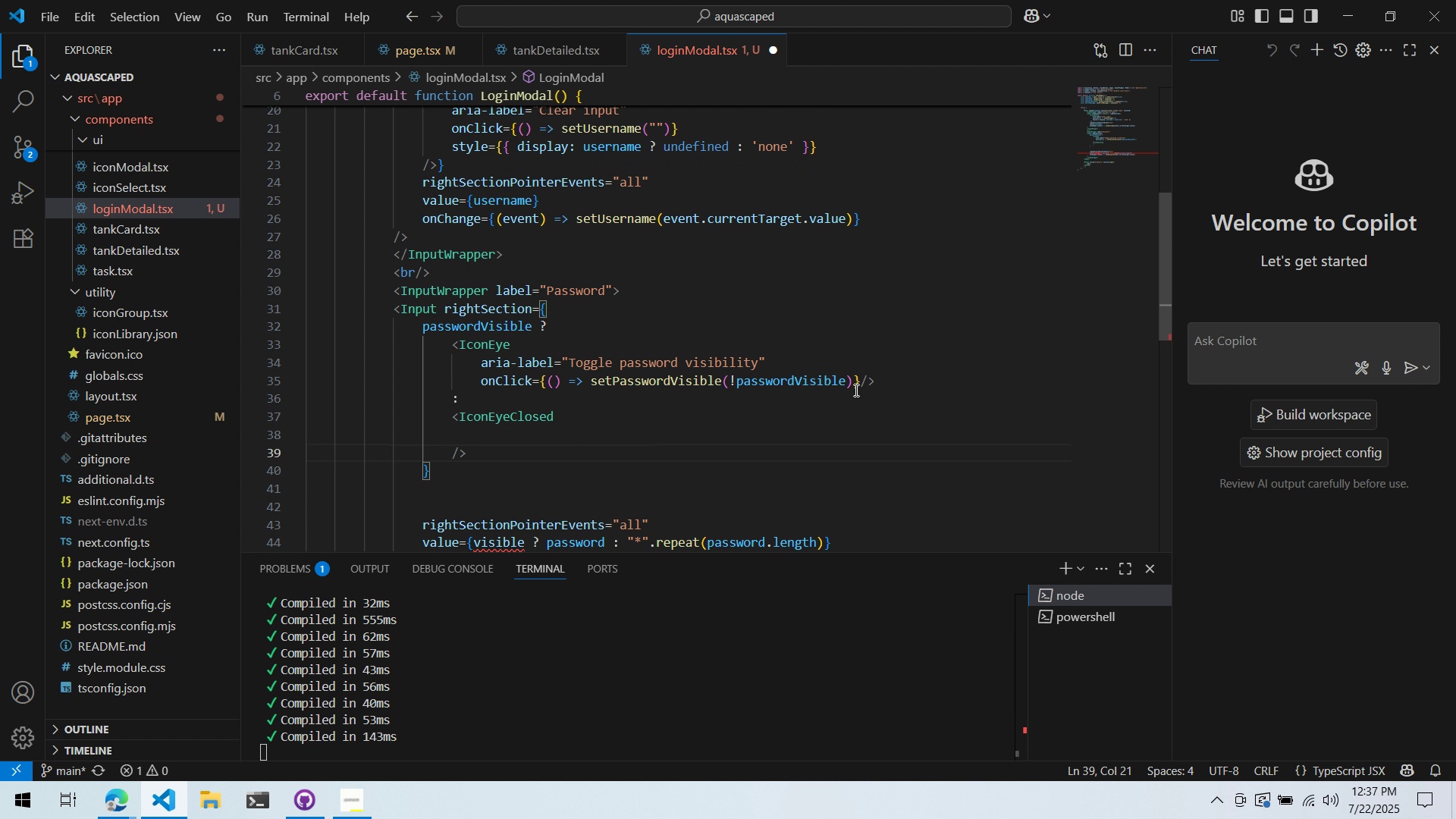 
left_click([861, 379])
 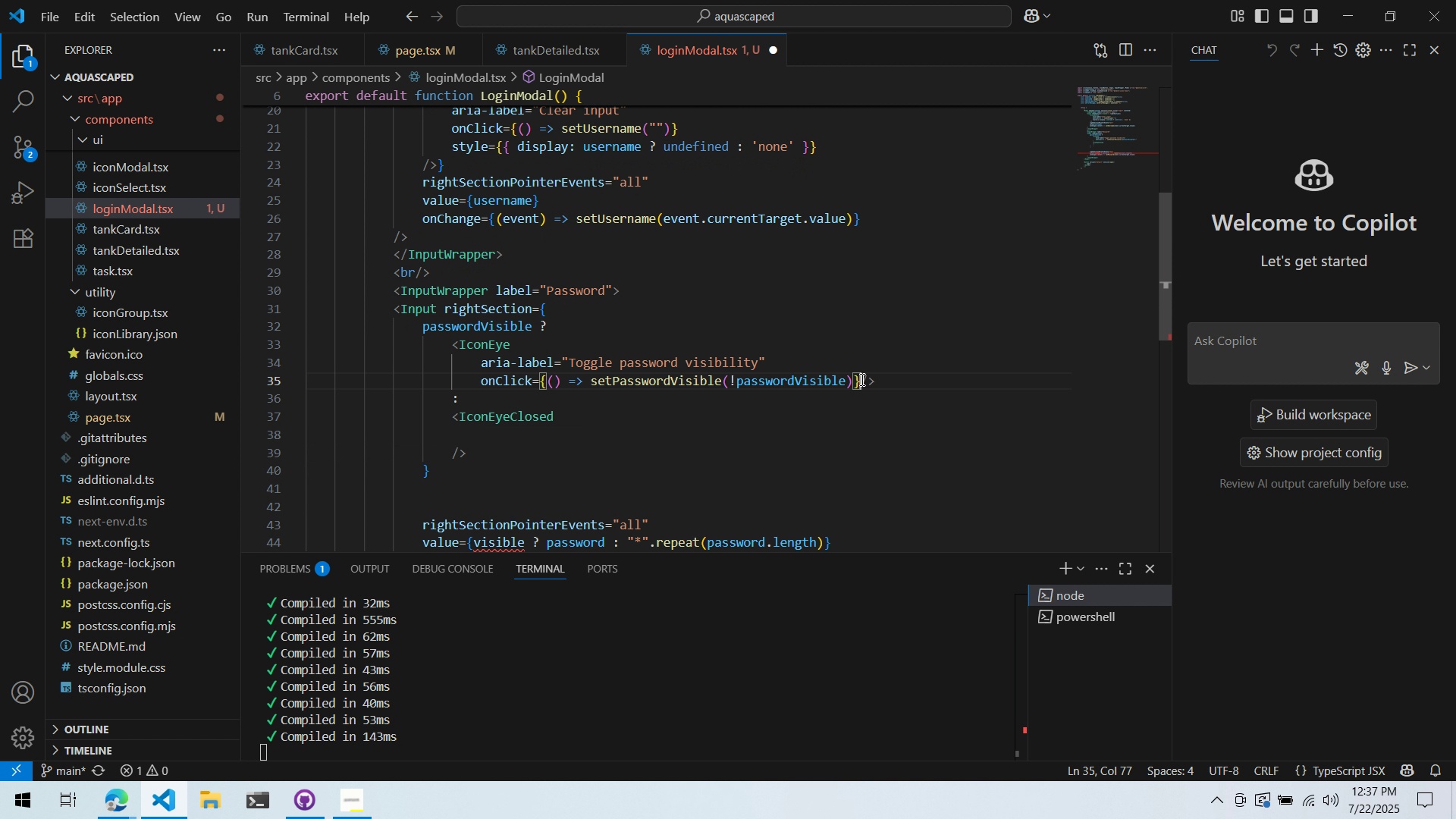 
key(Enter)
 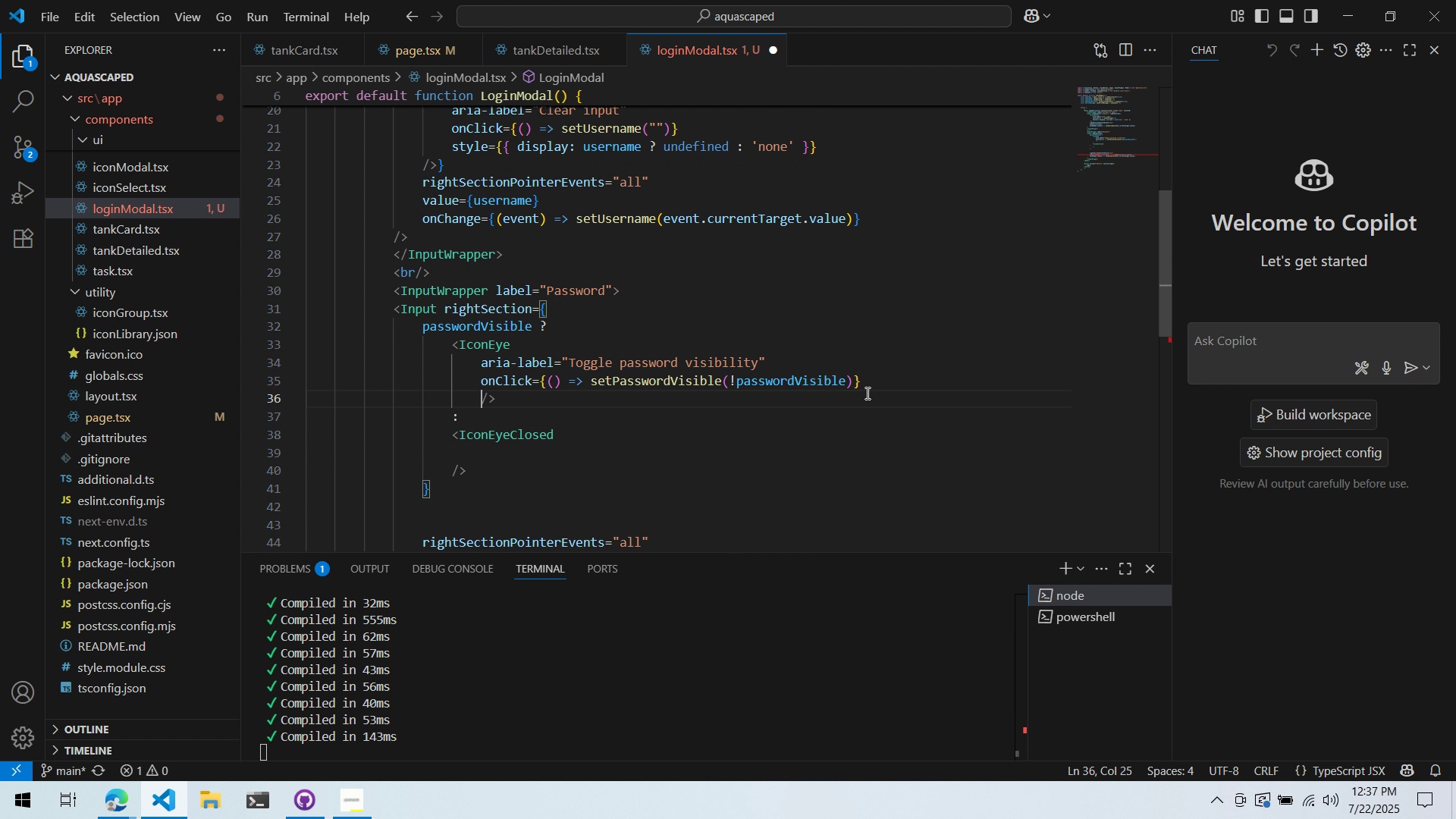 
key(Backspace)
 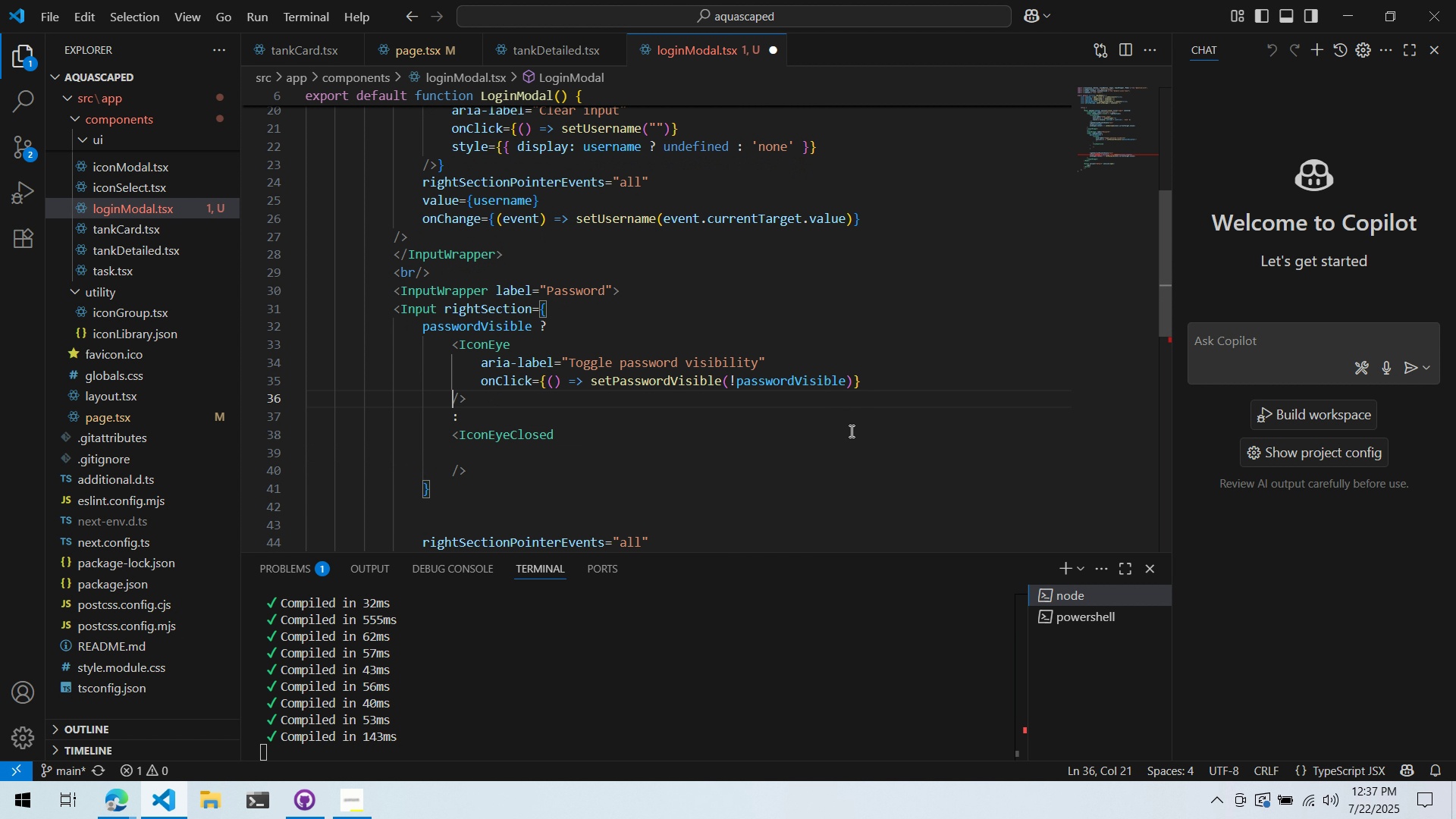 
left_click([850, 431])
 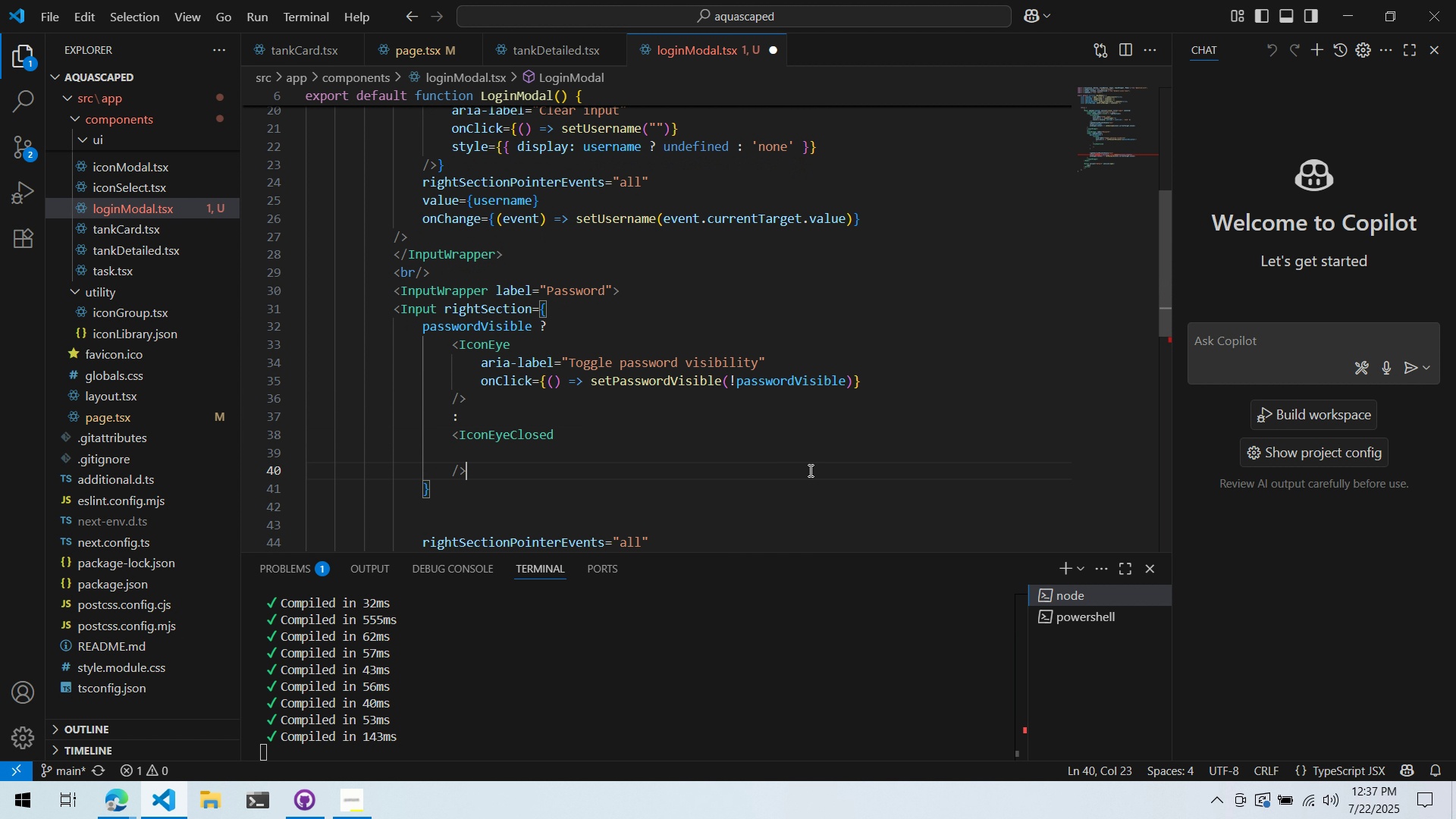 
double_click([787, 450])
 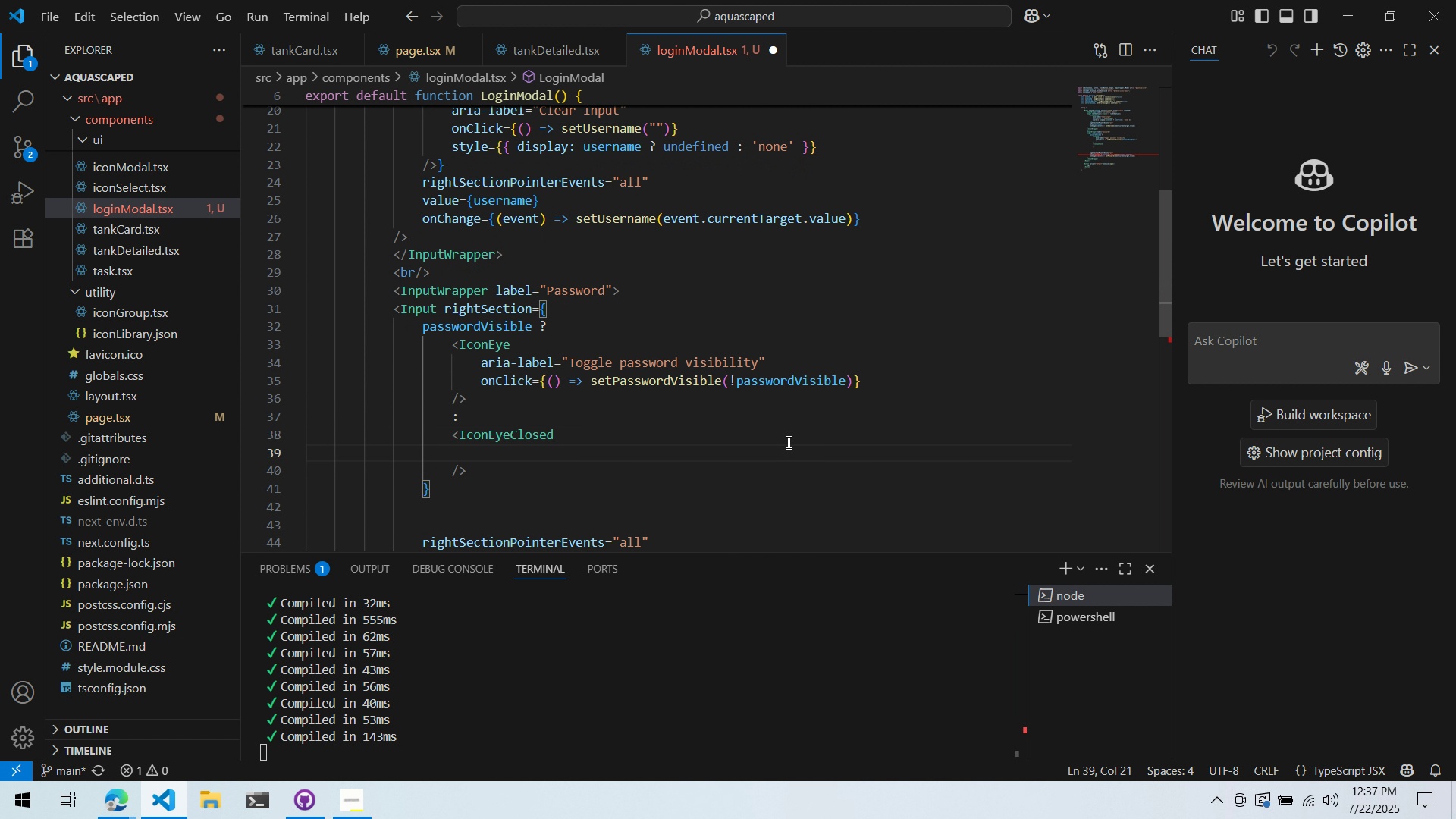 
key(Tab)
 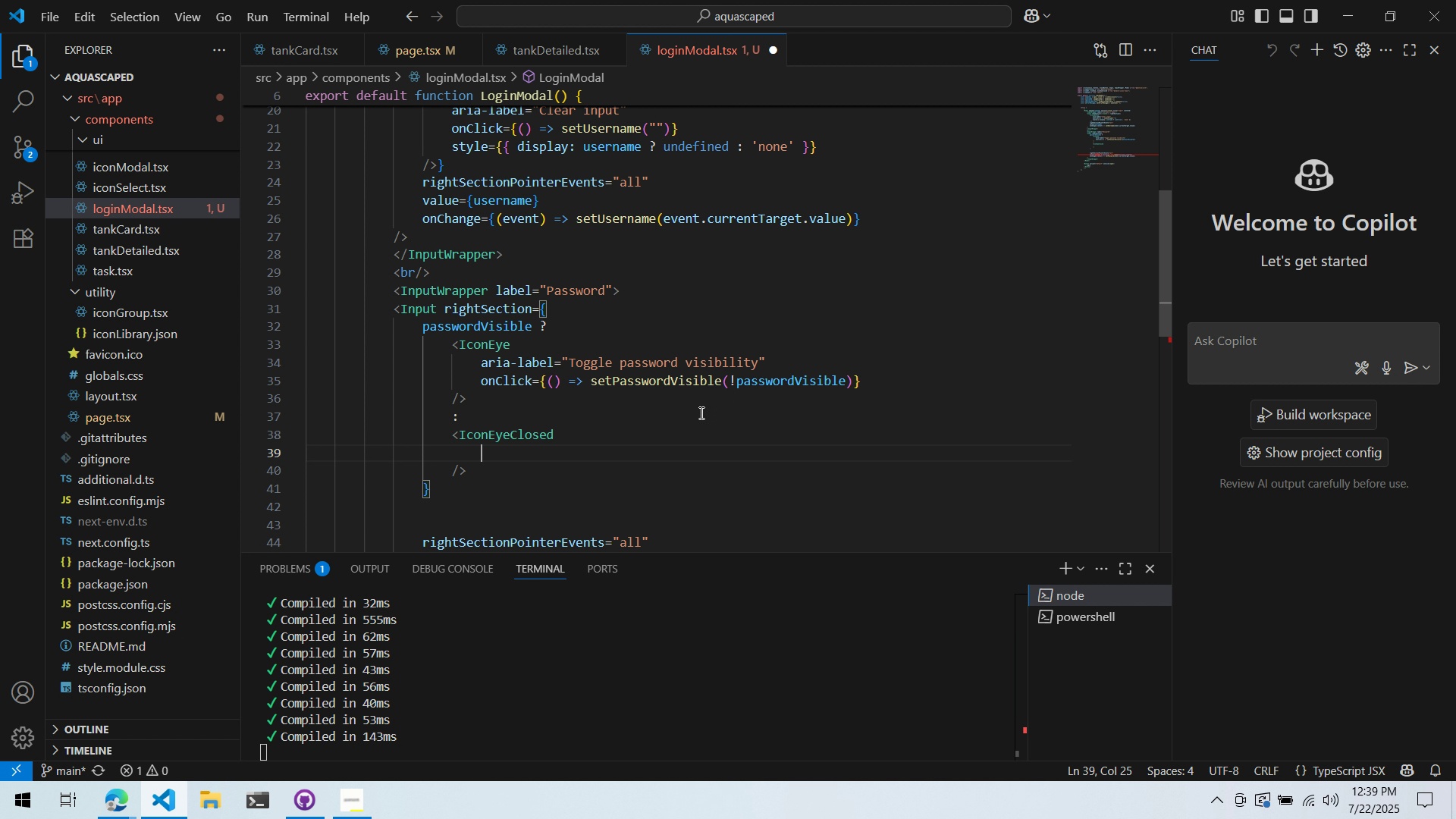 
wait(122.26)
 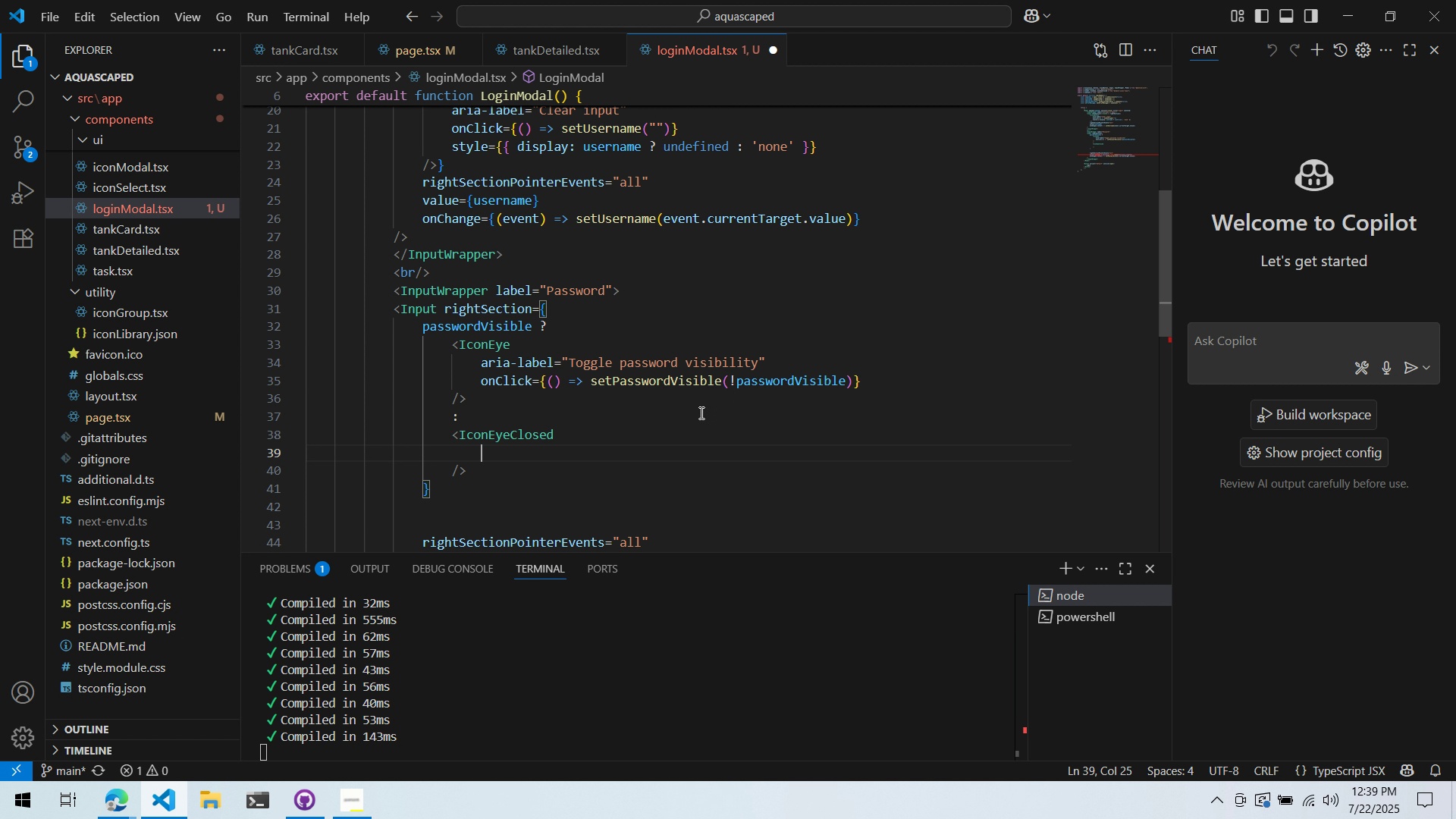 
mouse_move([568, 381])
 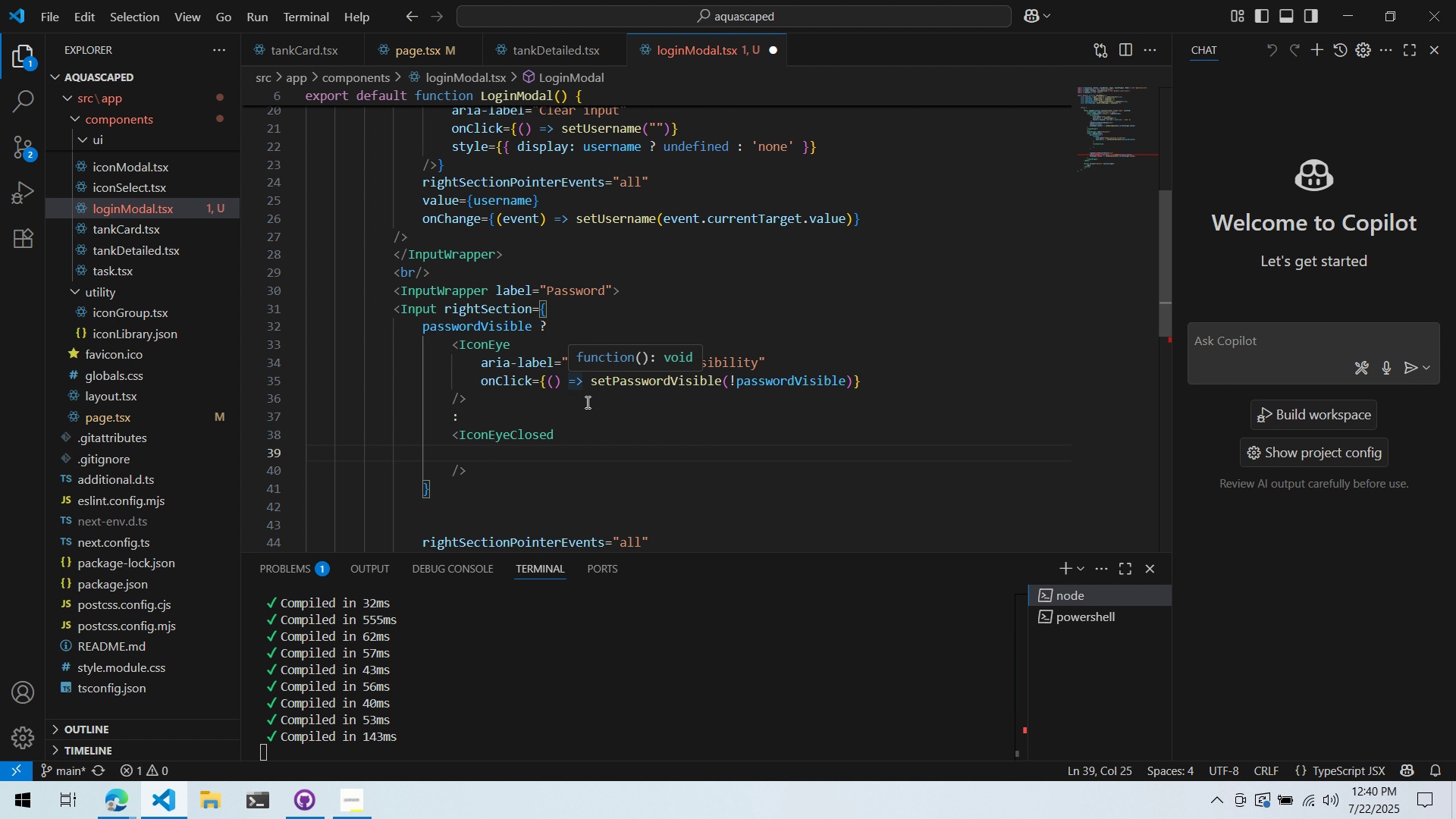 
wait(8.0)
 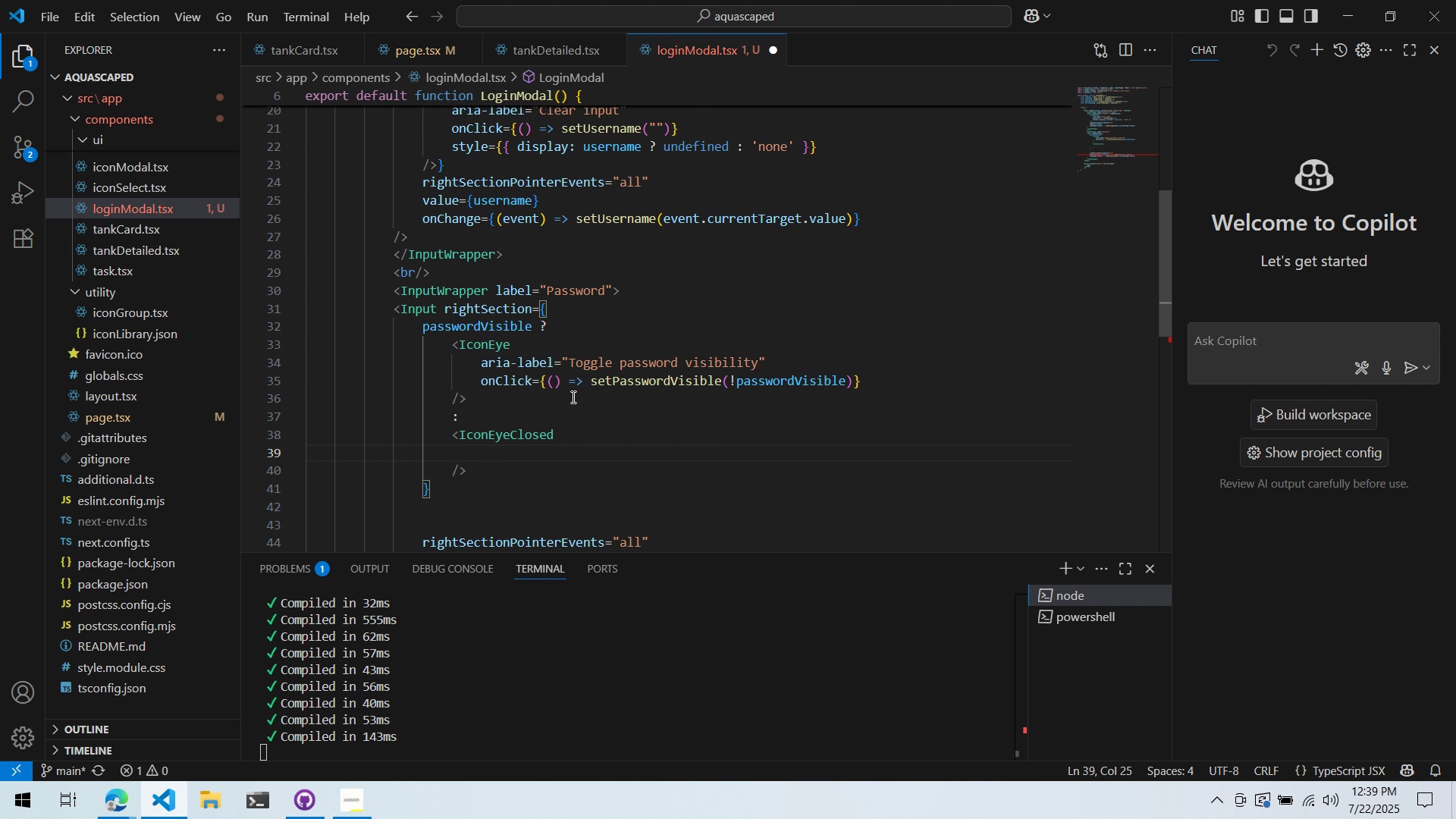 
left_click_drag(start_coordinate=[874, 382], to_coordinate=[479, 388])
 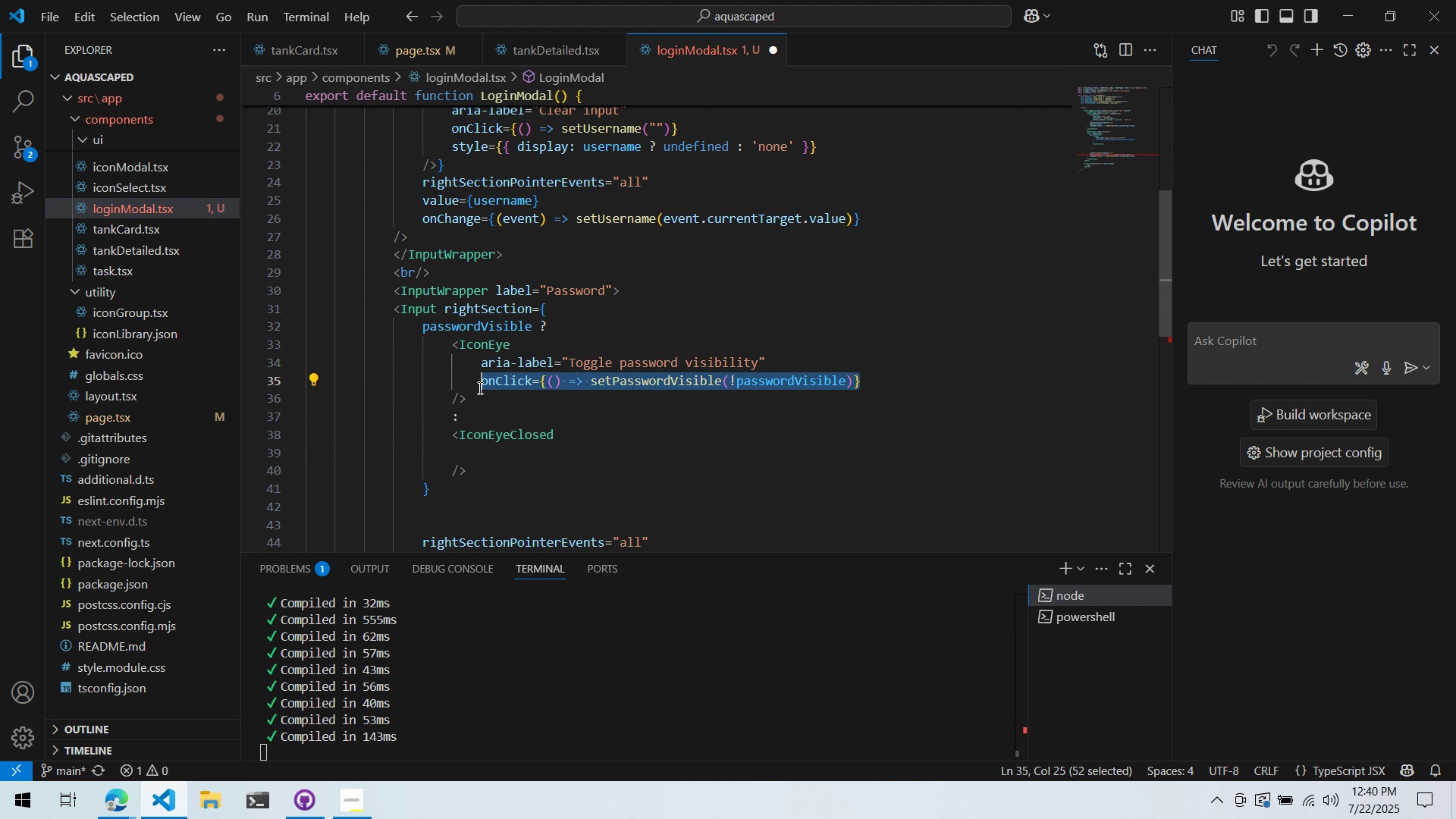 
key(Control+ControlLeft)
 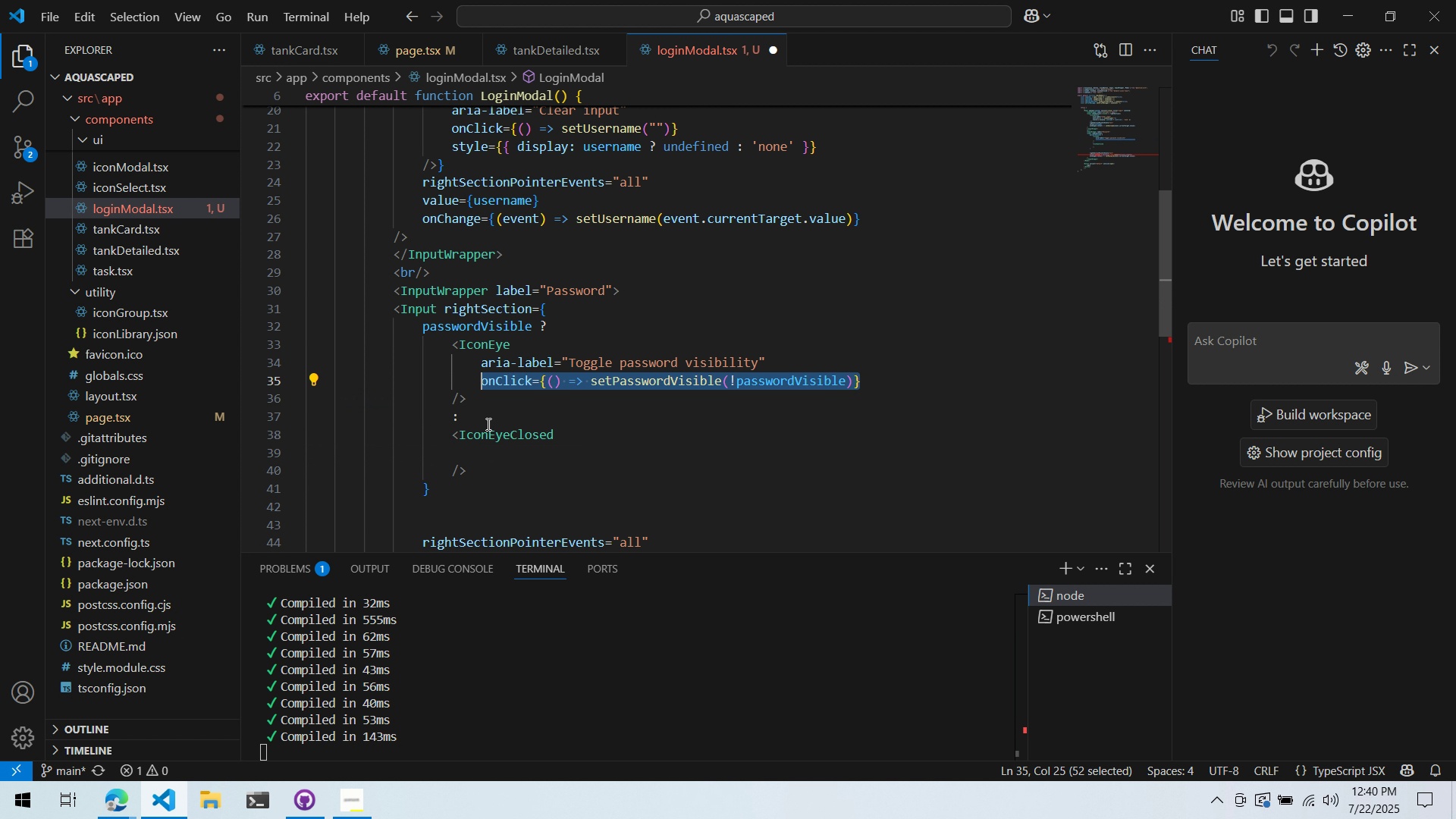 
key(Control+C)
 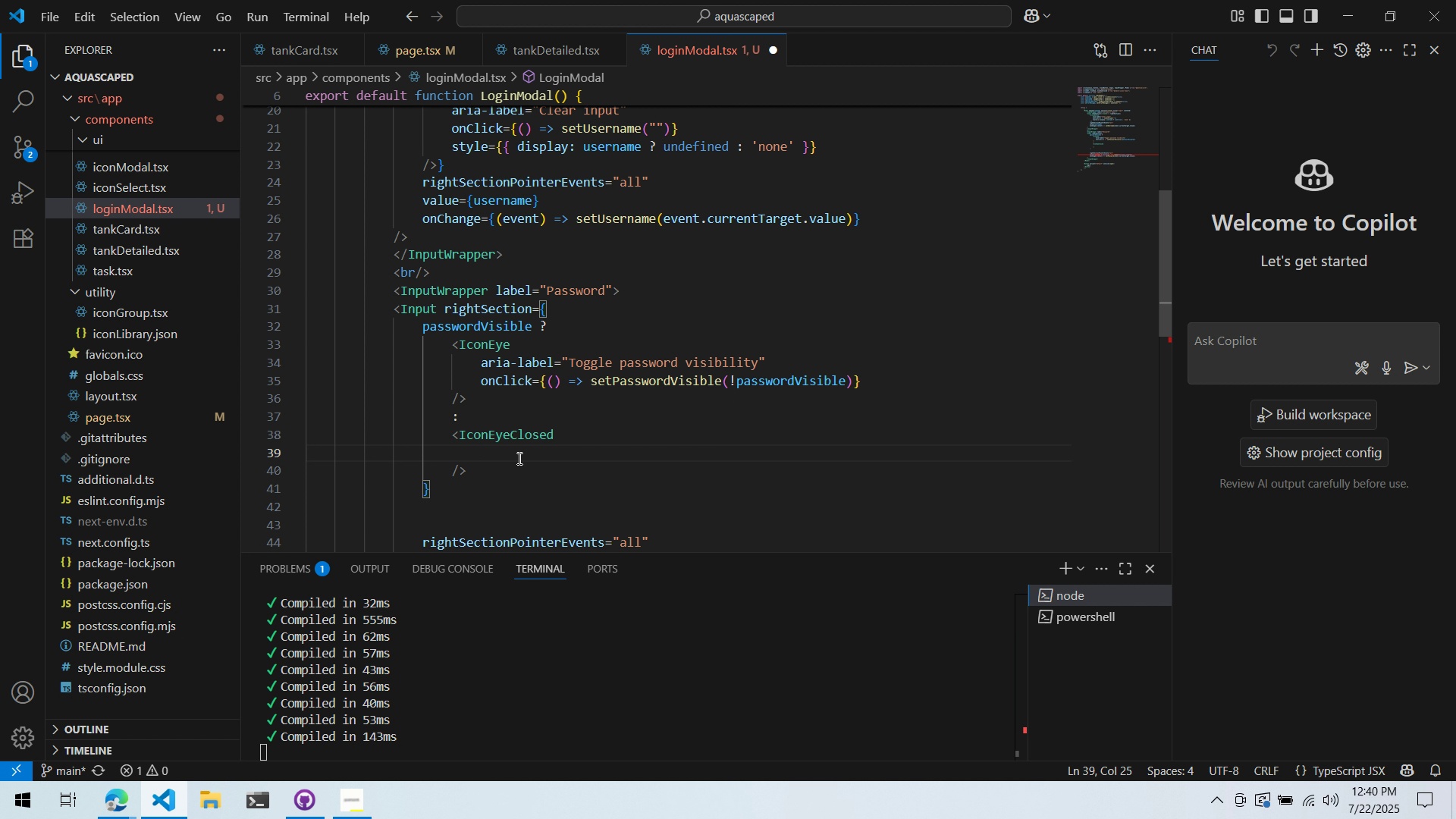 
key(Control+ControlLeft)
 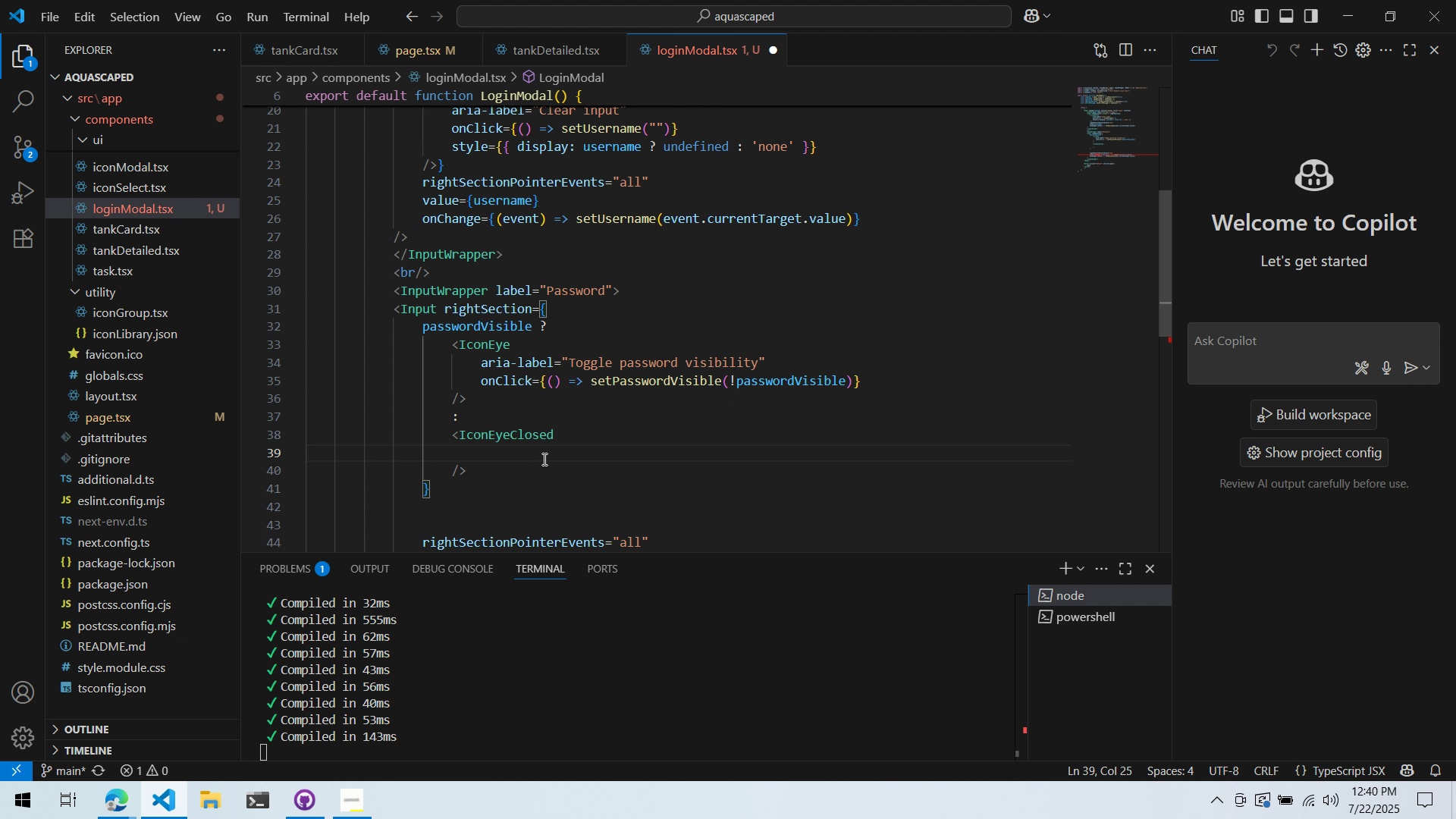 
key(Control+V)
 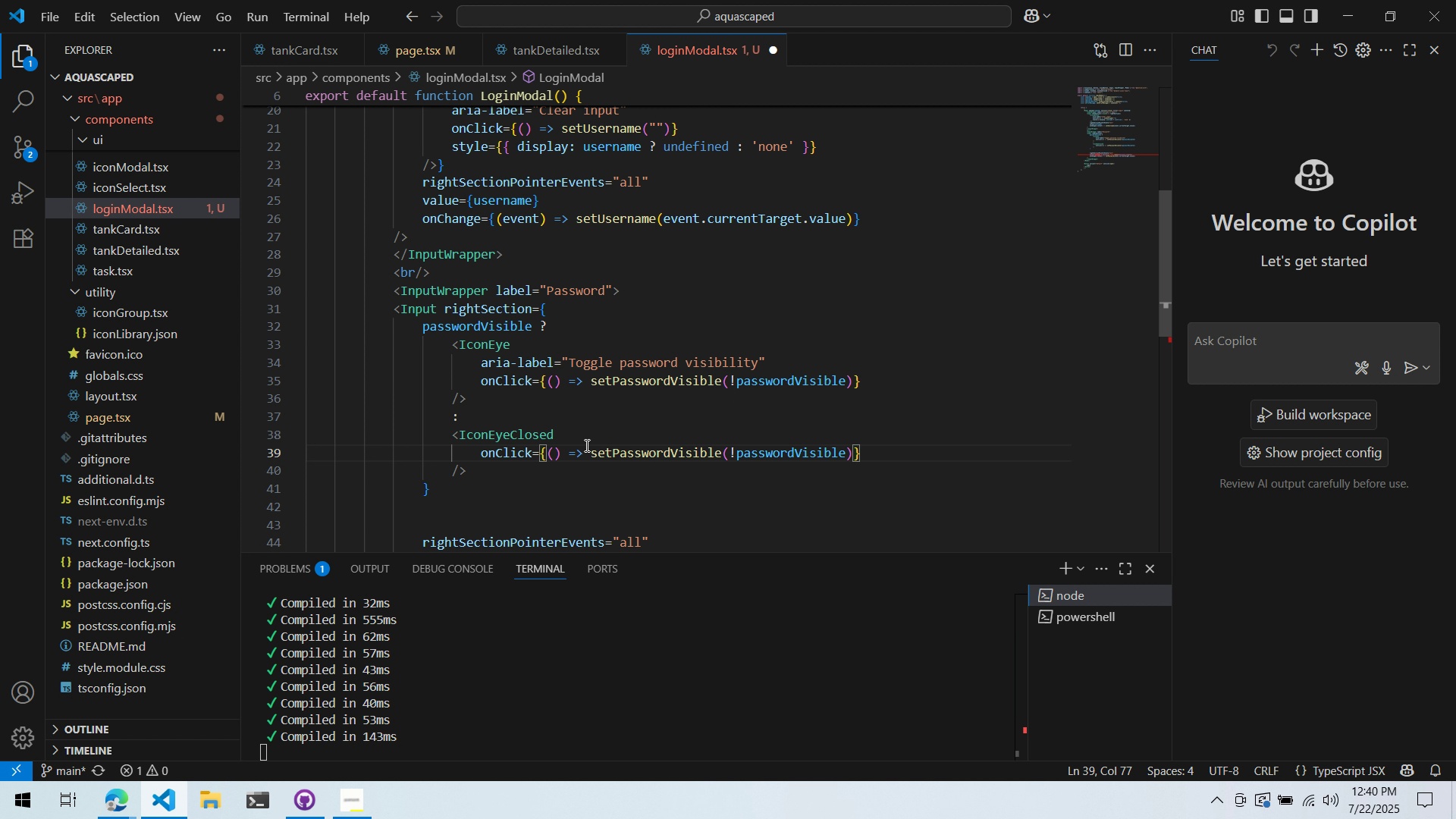 
left_click([597, 439])
 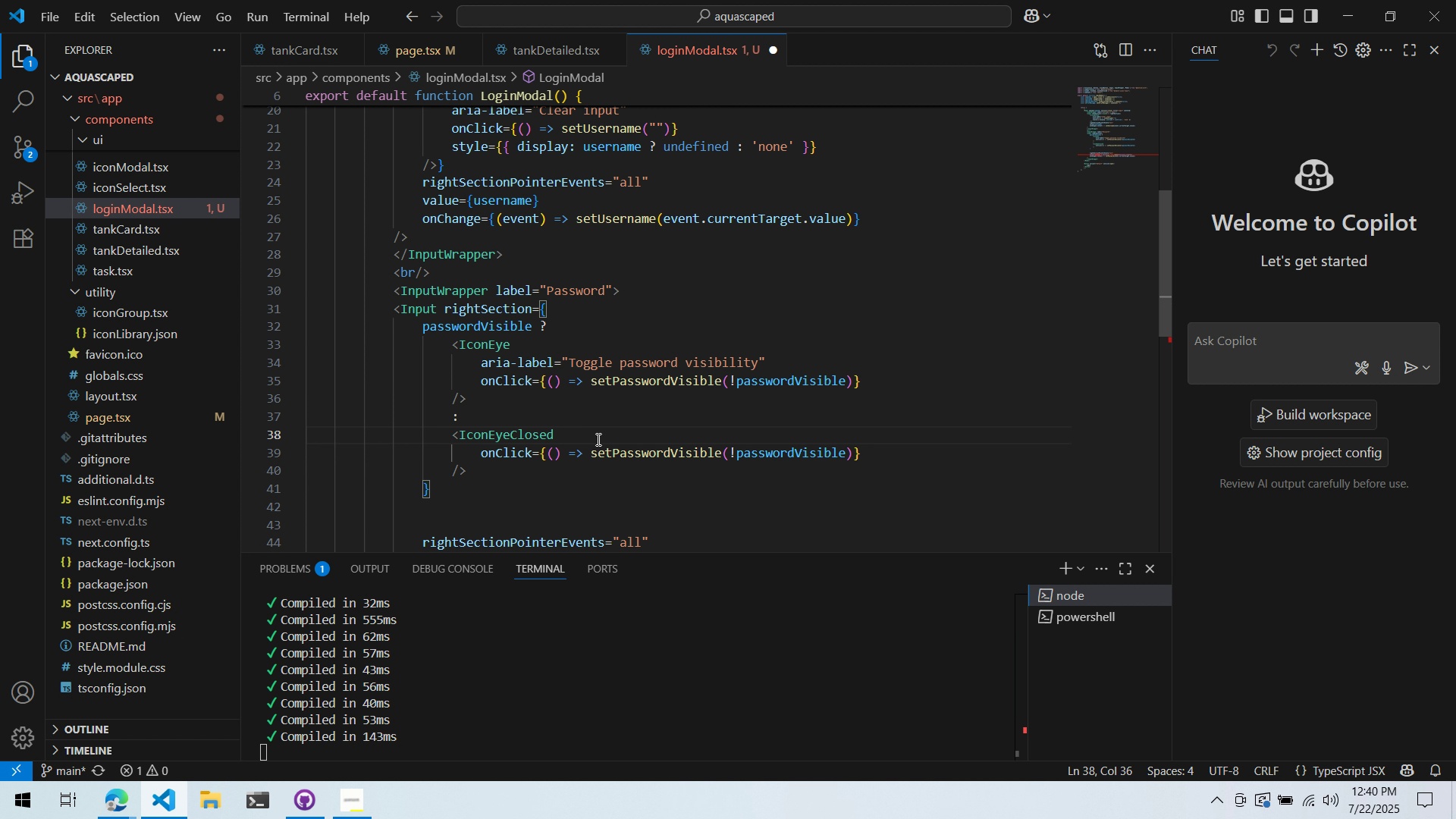 
key(Enter)
 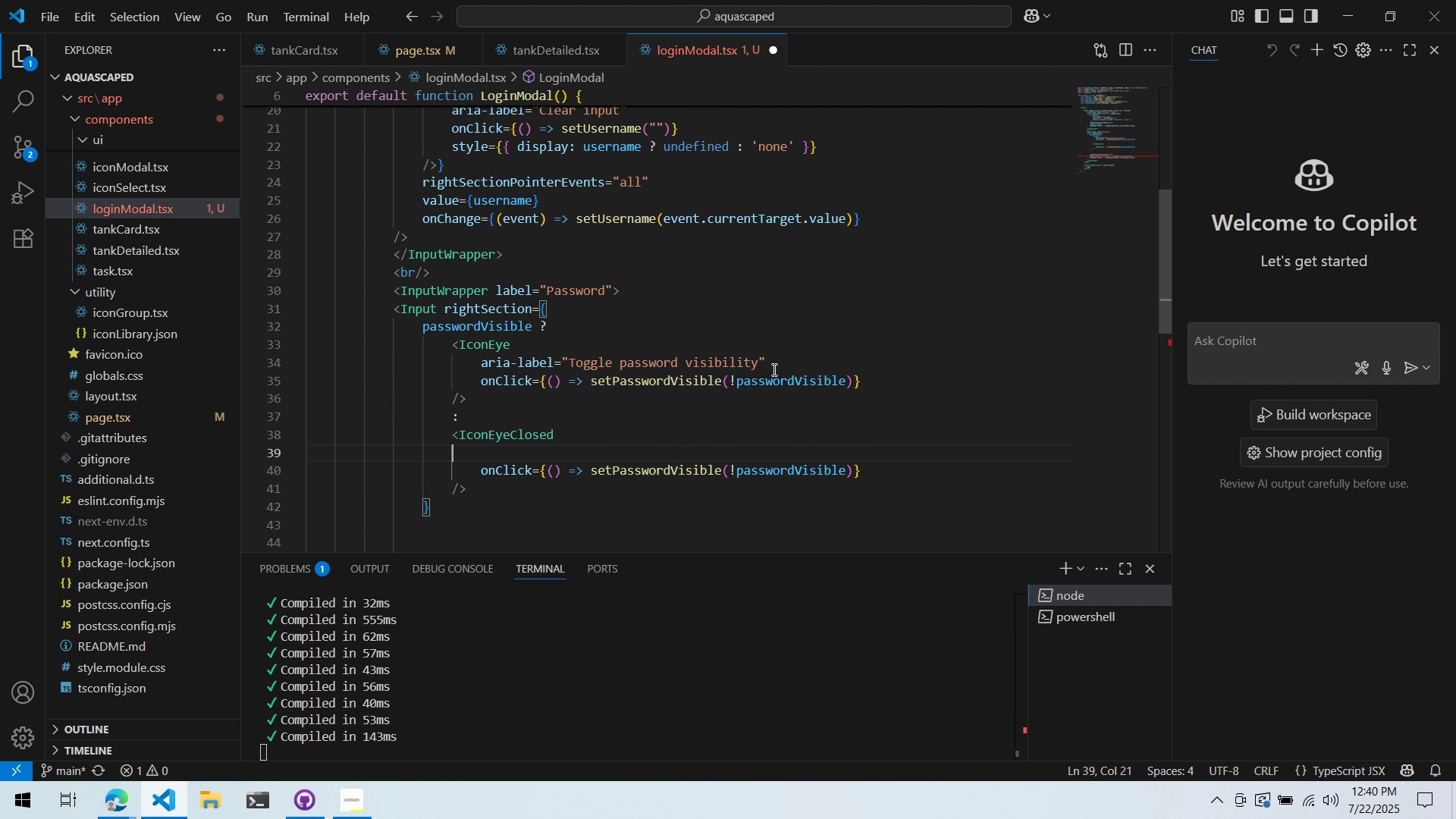 
key(Tab)
 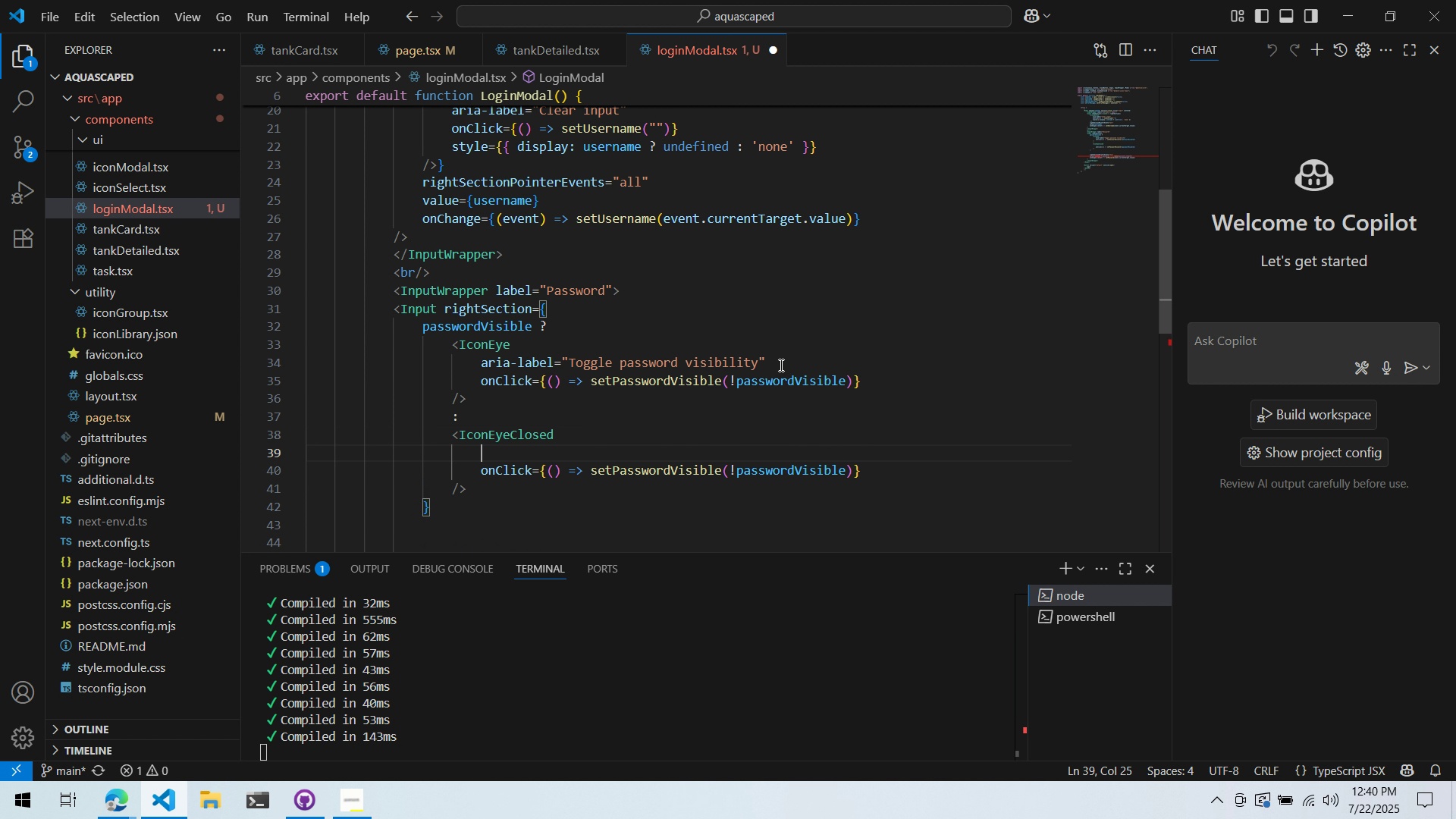 
left_click_drag(start_coordinate=[780, 365], to_coordinate=[481, 368])
 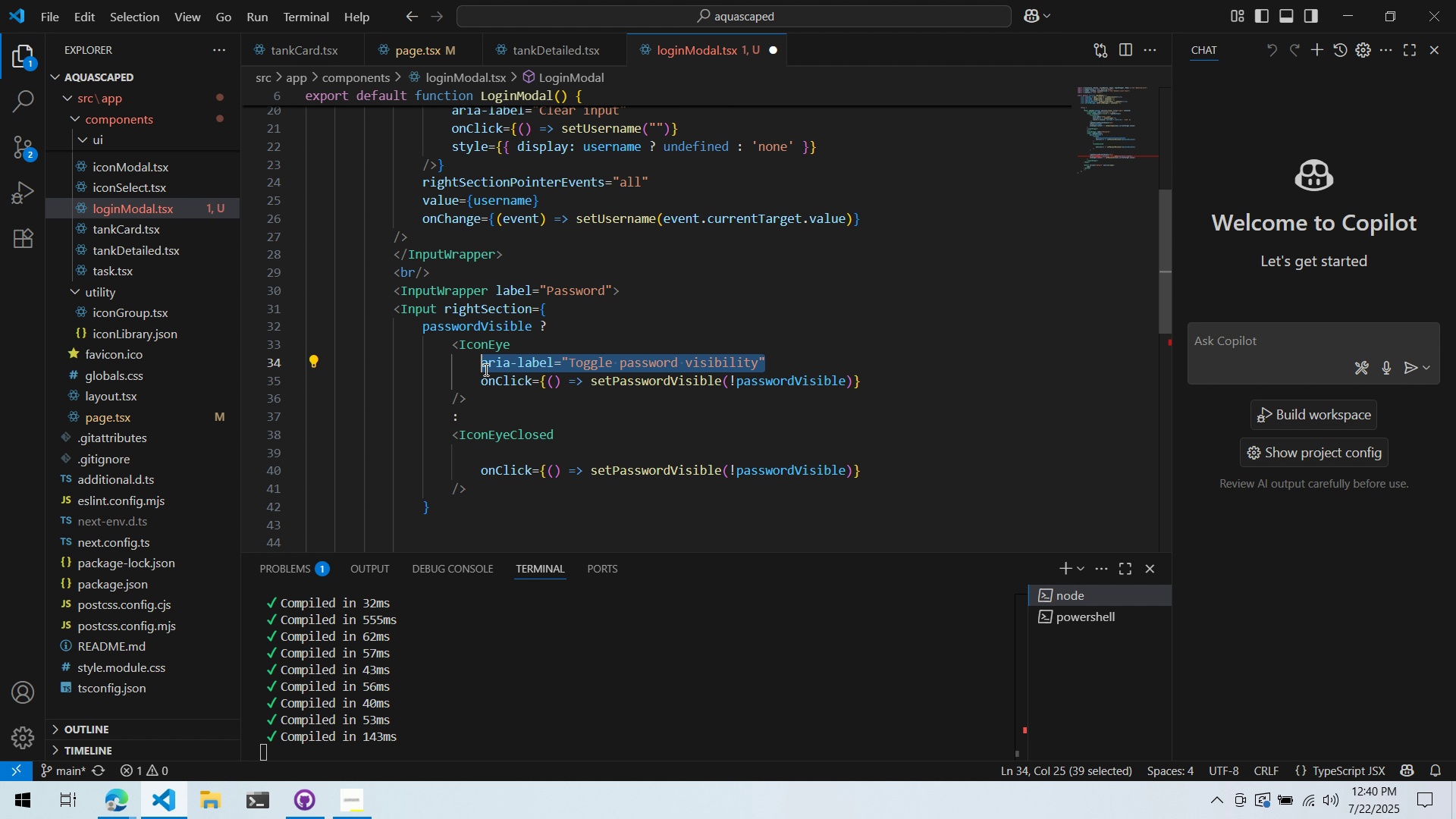 
key(Control+ControlLeft)
 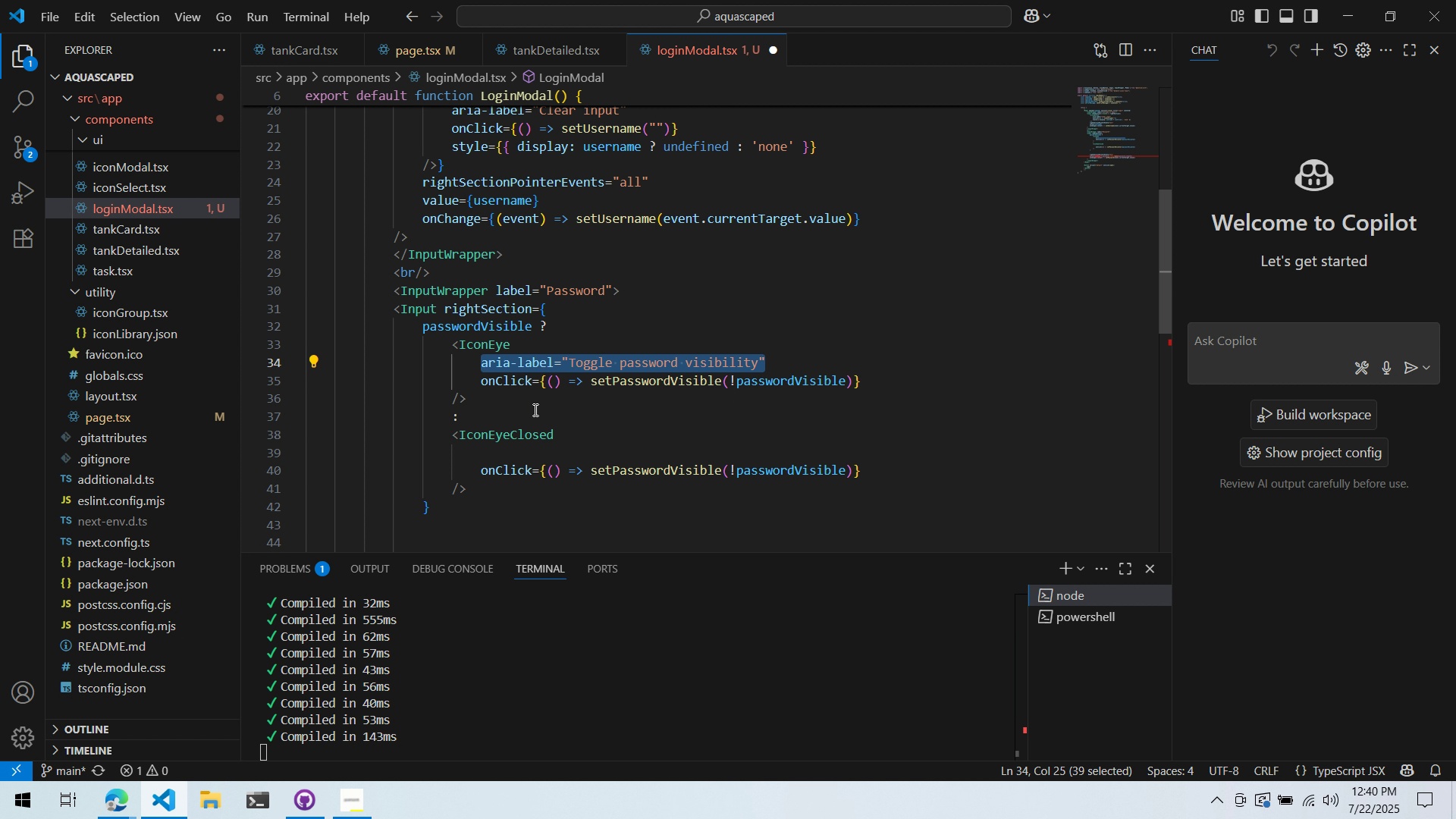 
key(Control+C)
 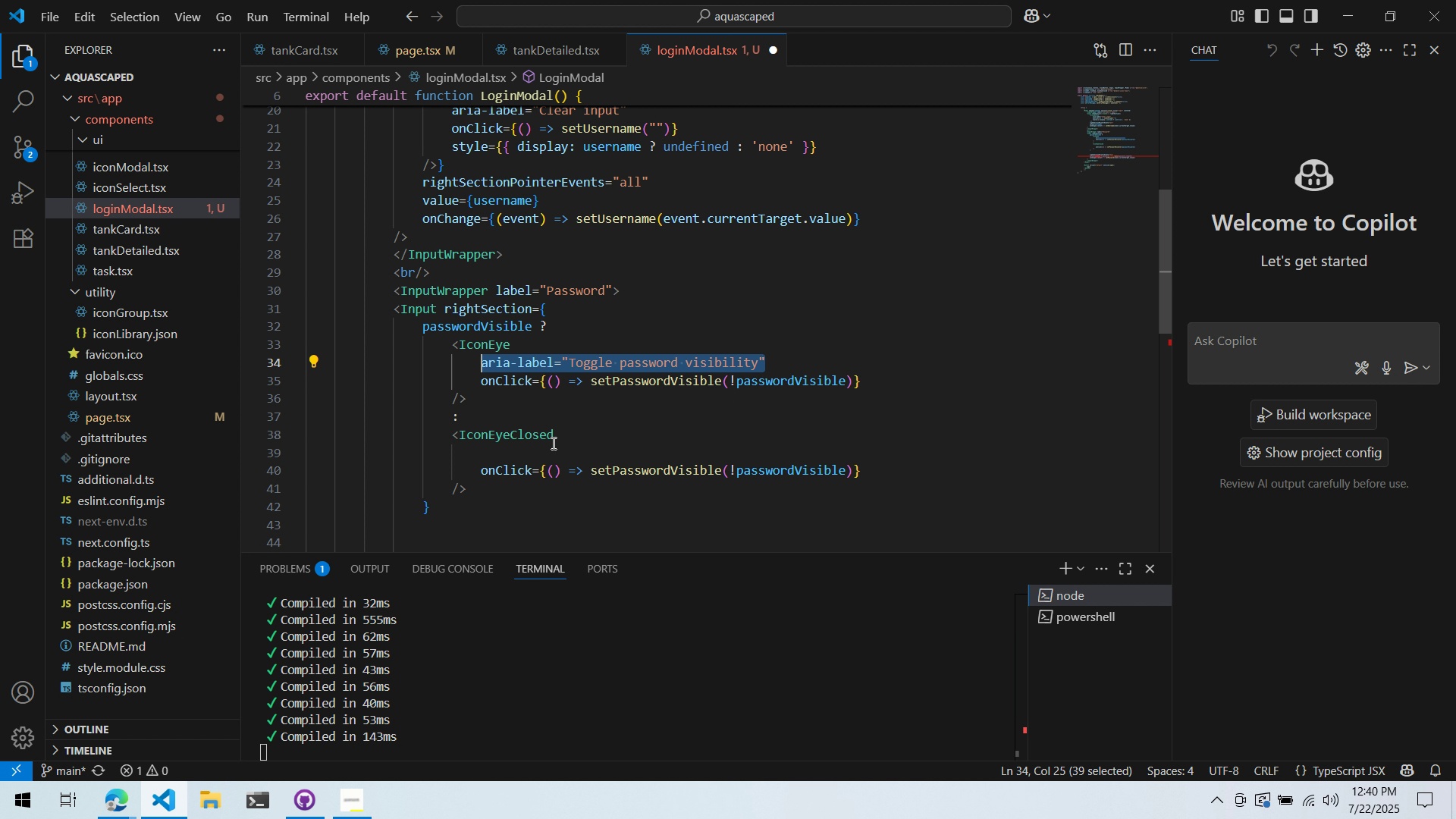 
left_click([552, 443])
 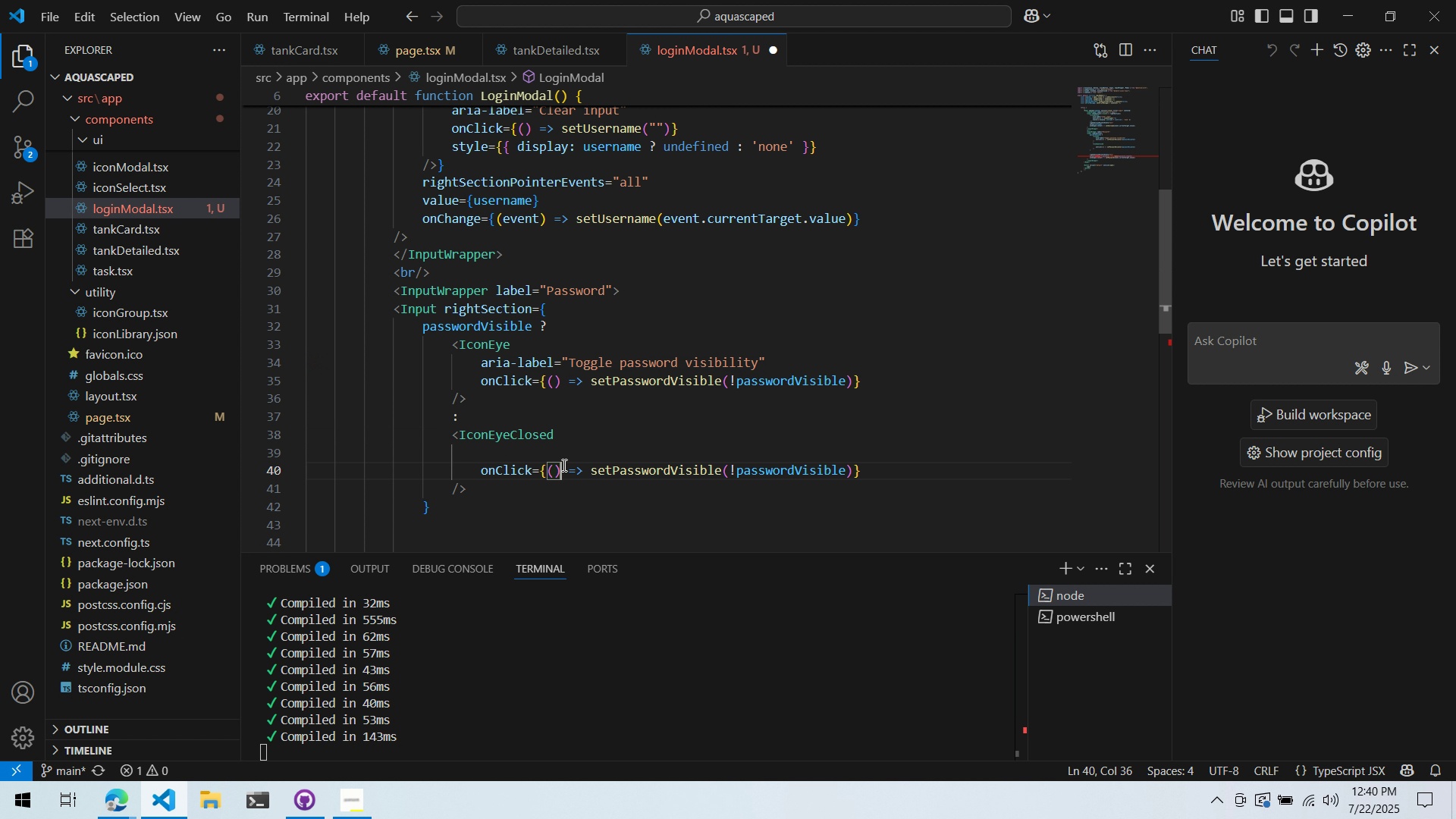 
double_click([570, 448])
 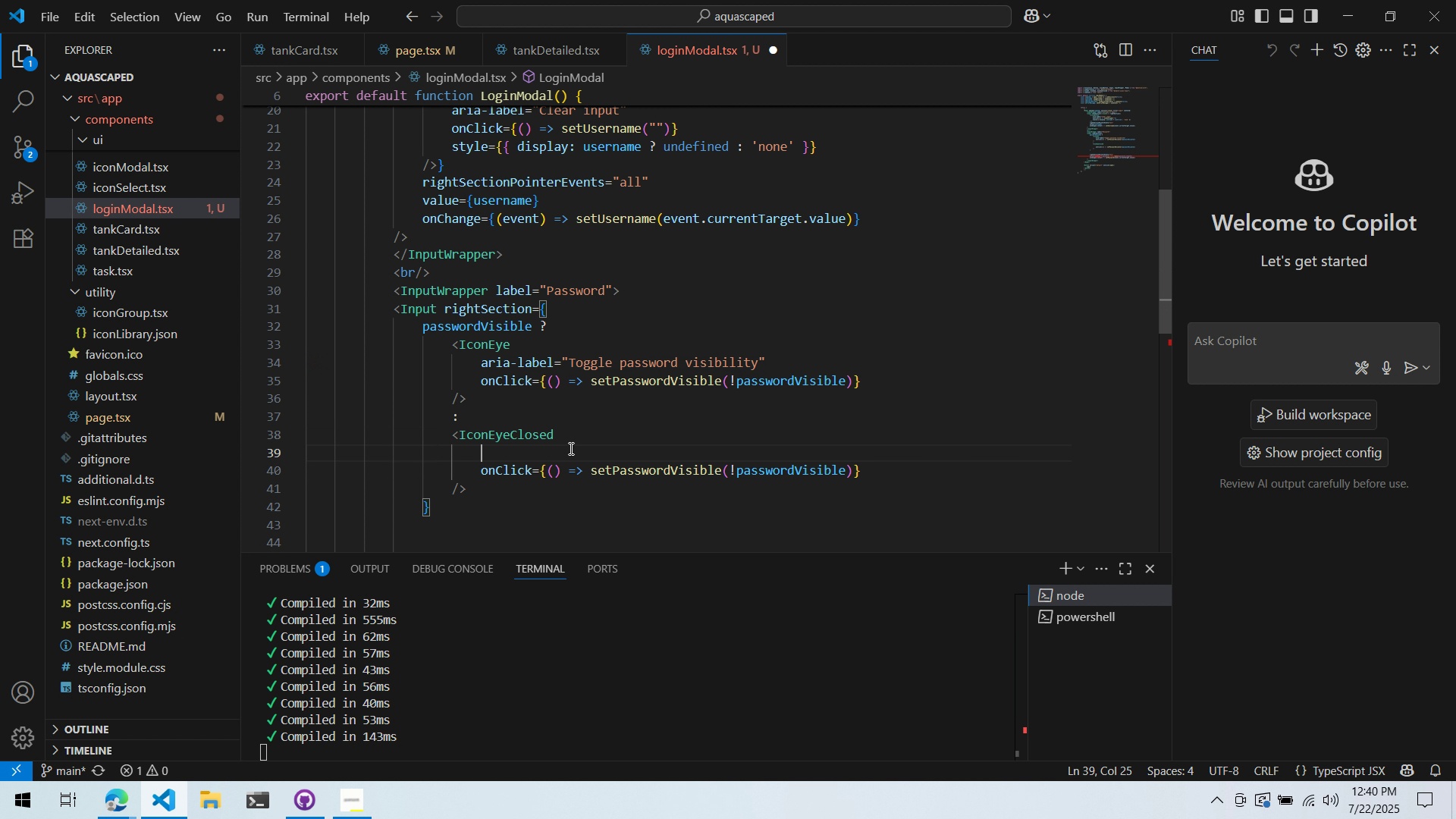 
key(Control+V)
 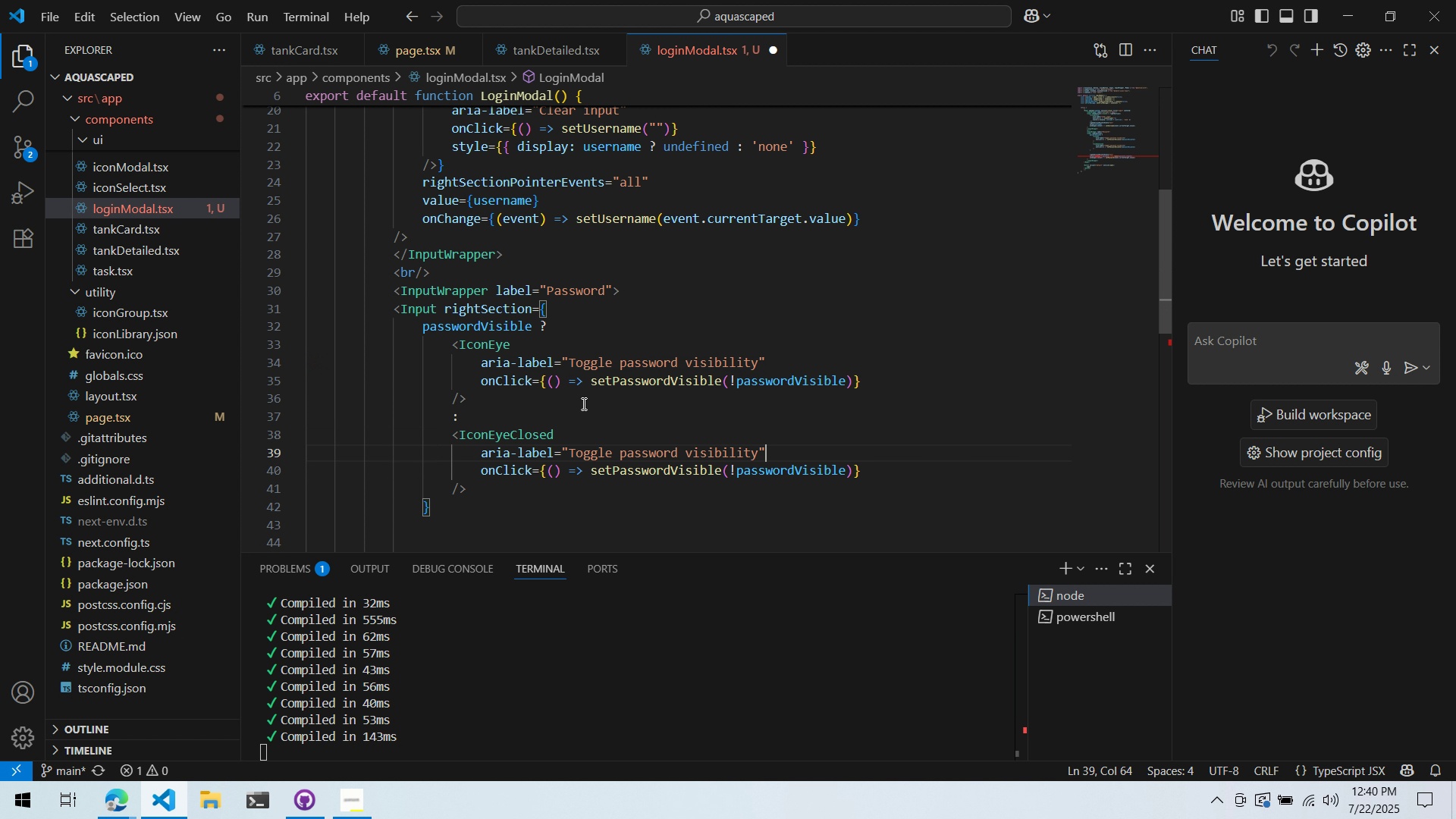 
left_click_drag(start_coordinate=[568, 369], to_coordinate=[680, 365])
 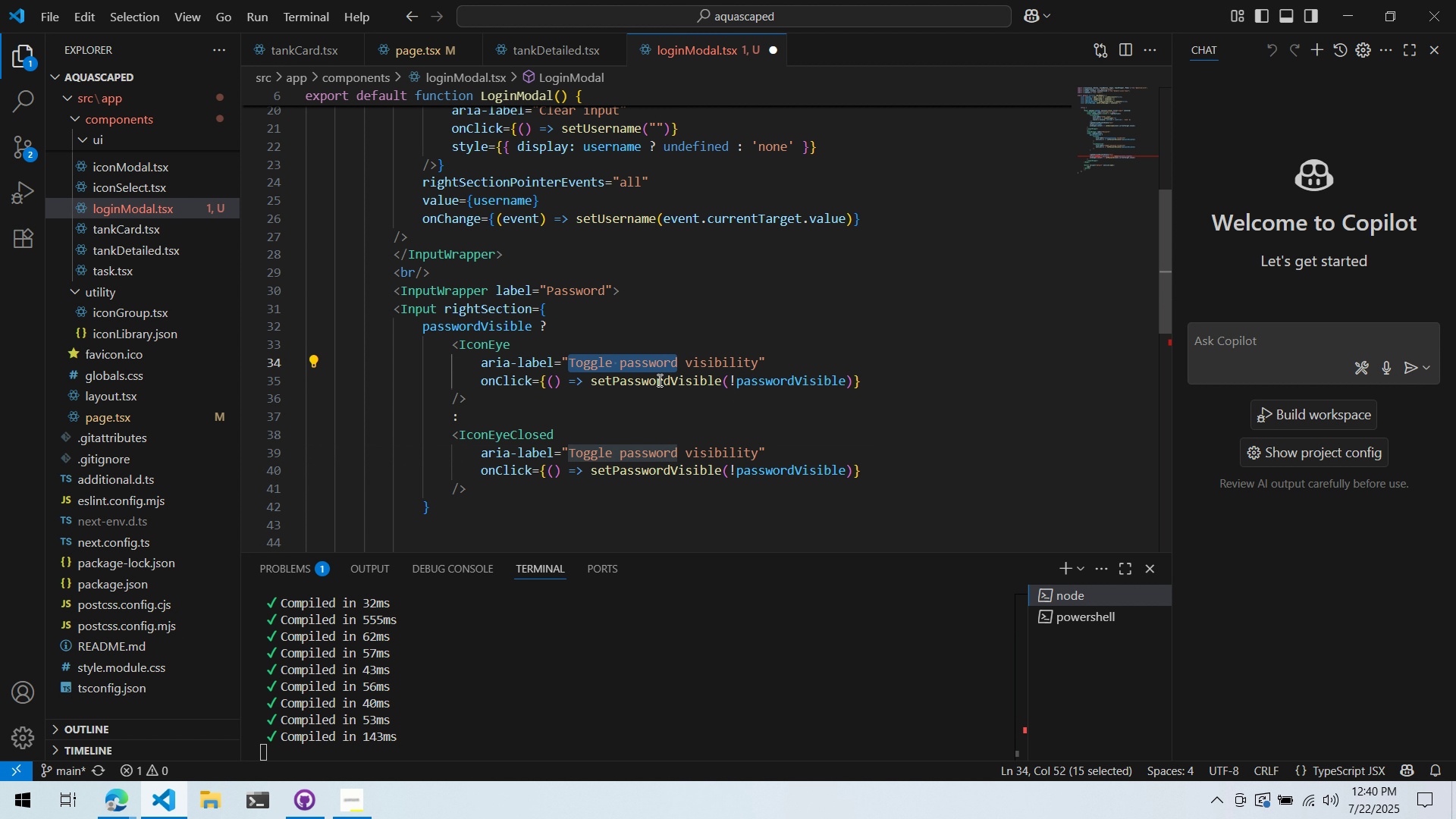 
left_click([608, 371])
 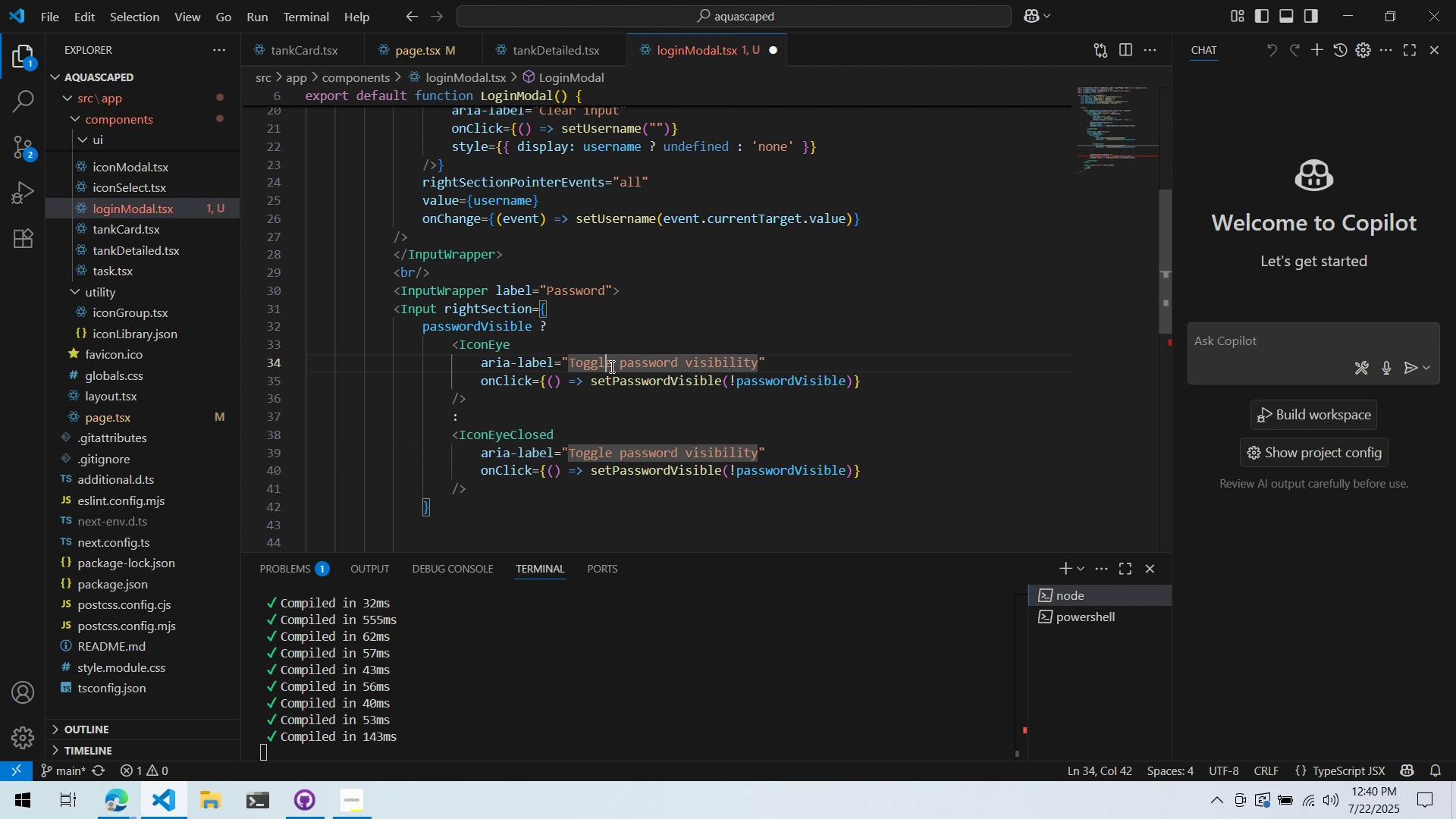 
left_click_drag(start_coordinate=[613, 366], to_coordinate=[570, 365])
 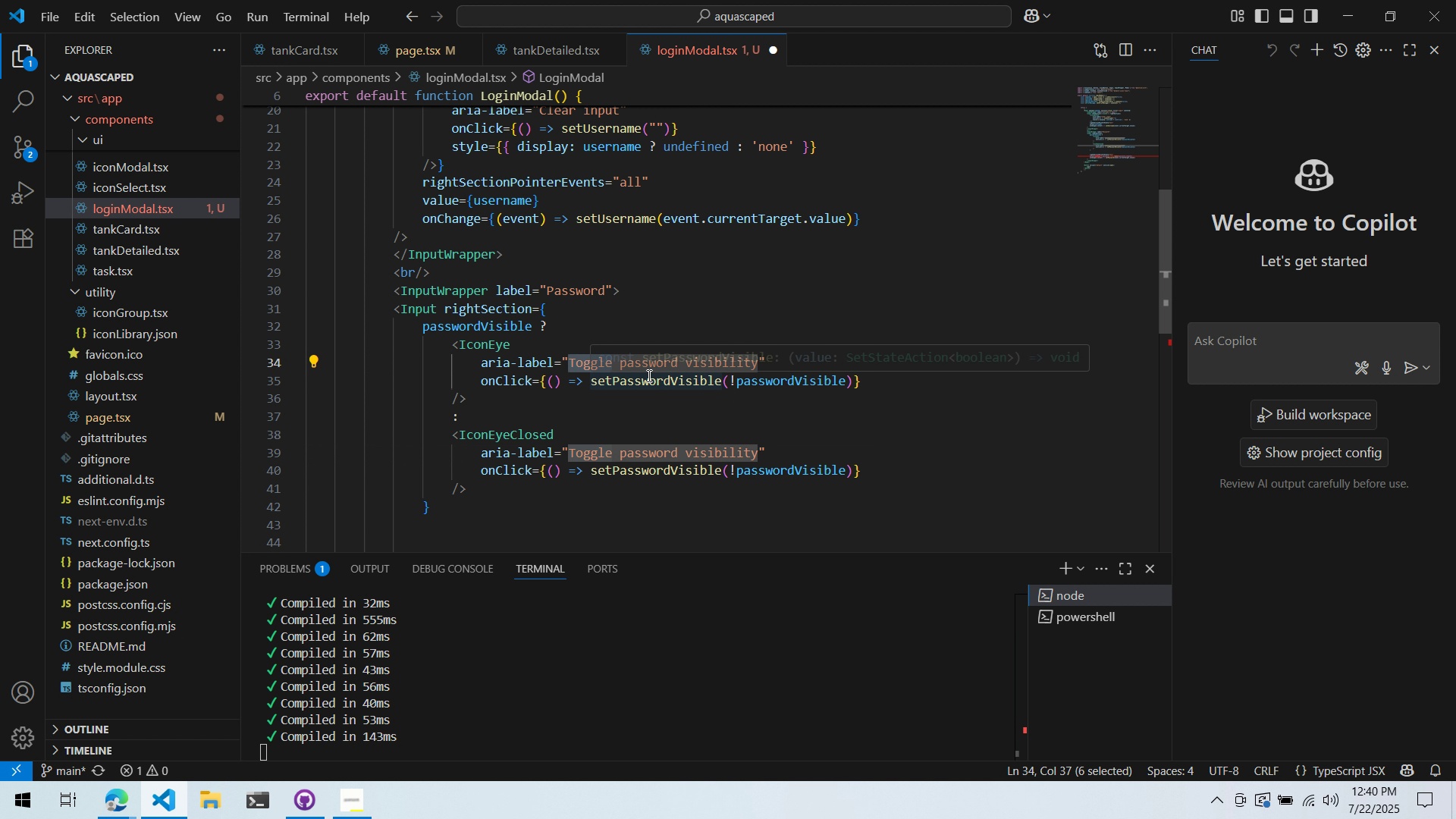 
type(Show)
 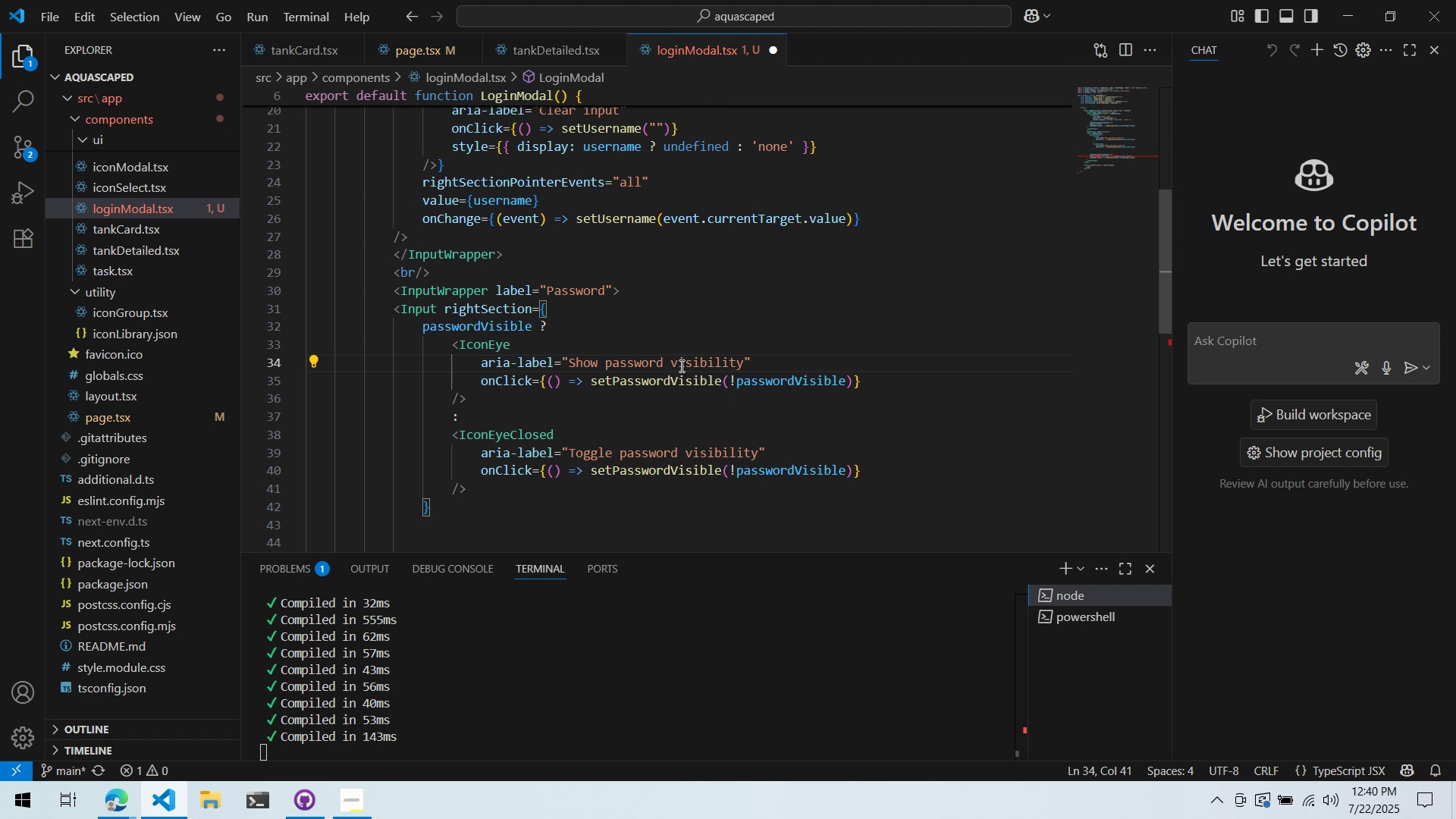 
double_click([681, 365])
 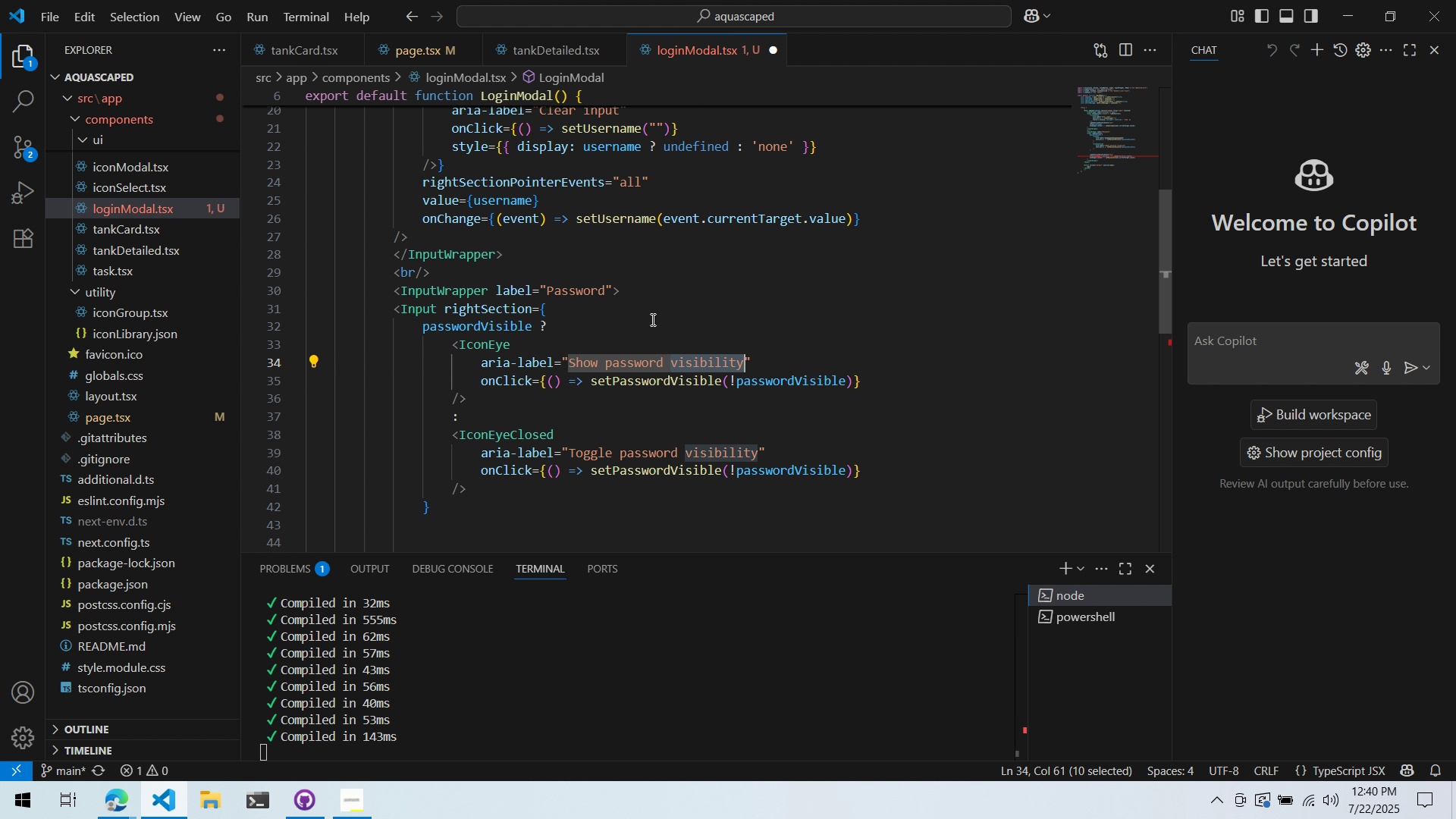 
key(Backspace)
 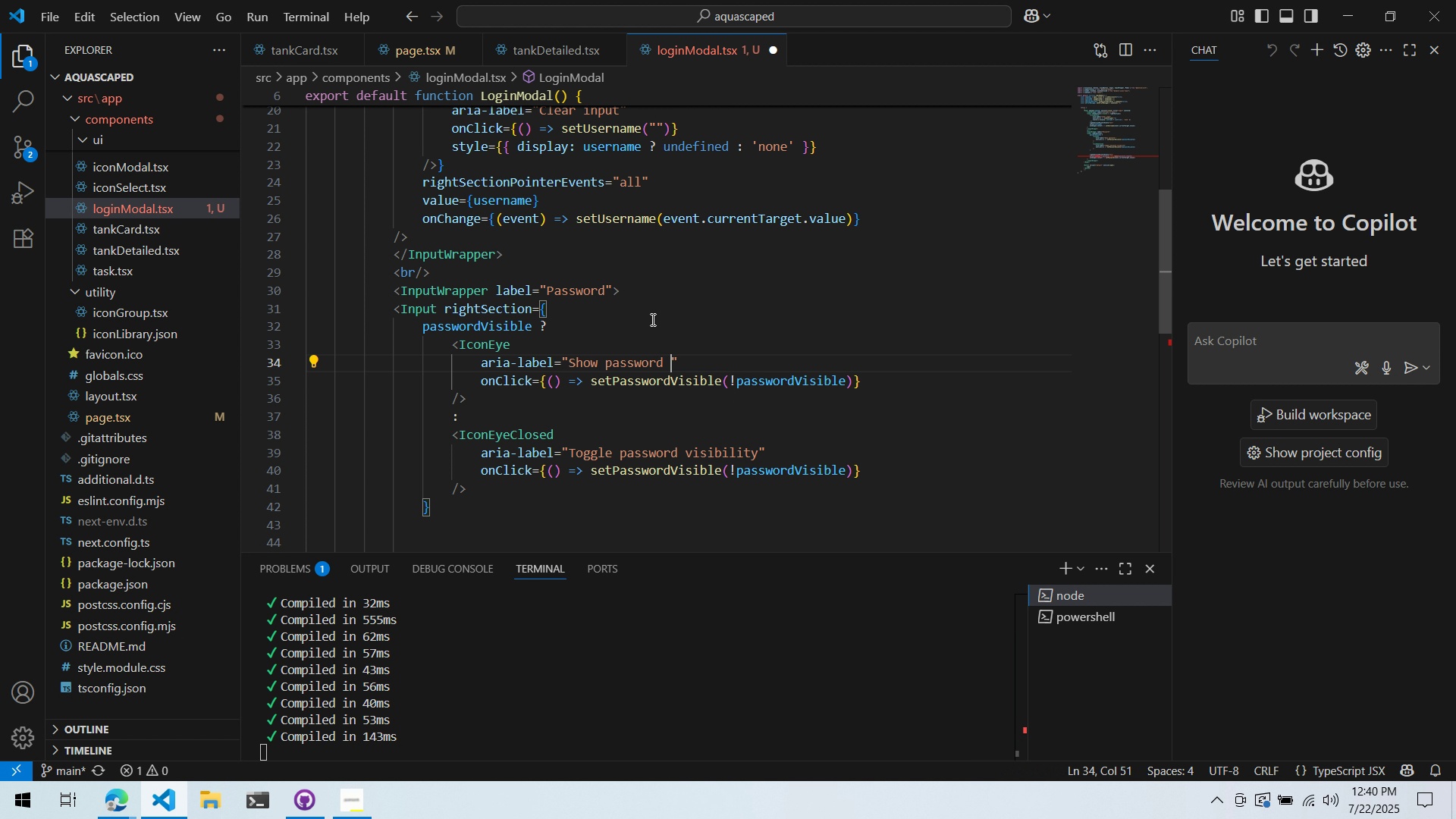 
key(Backspace)
 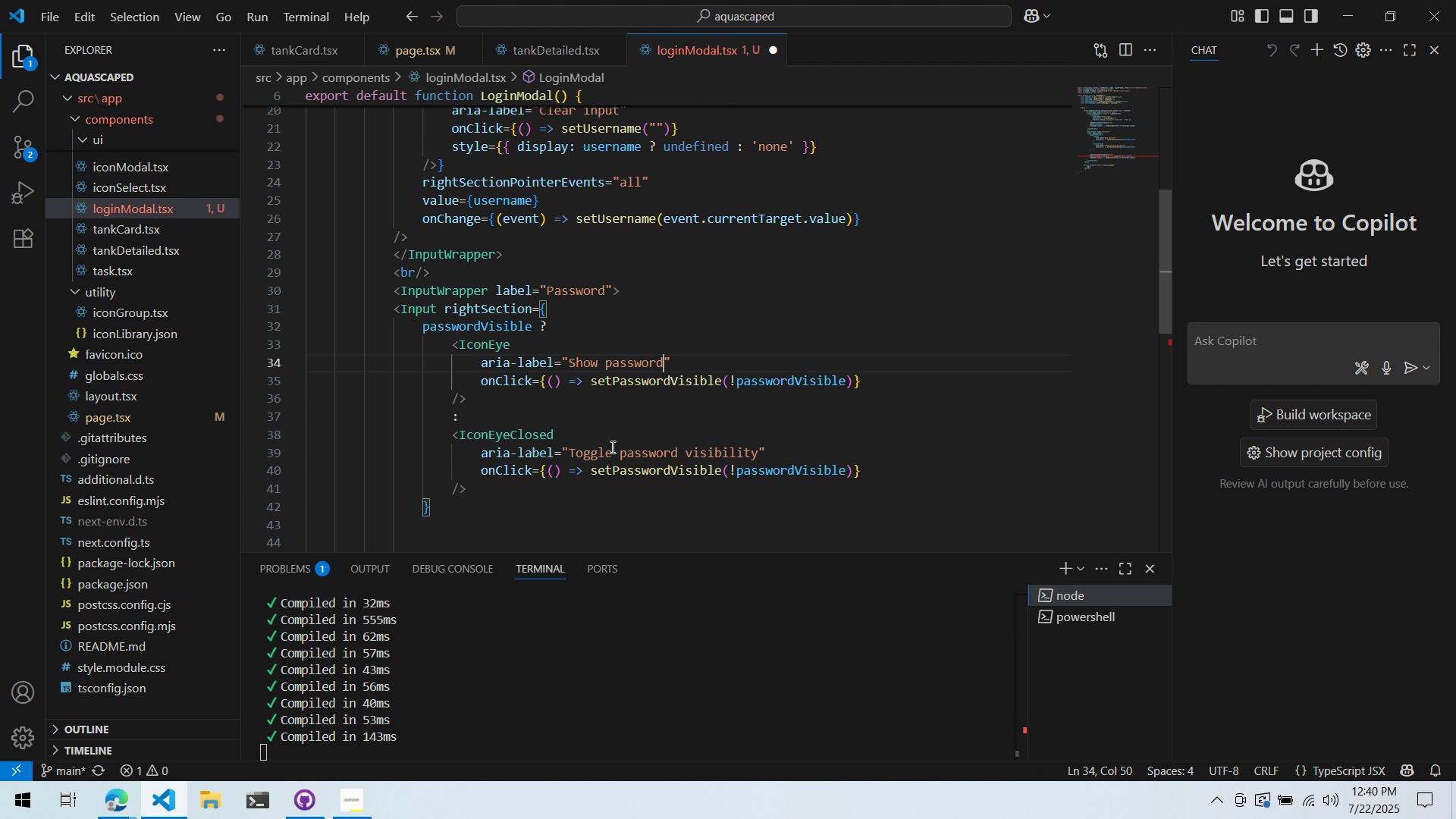 
scroll: coordinate [612, 437], scroll_direction: up, amount: 4.0
 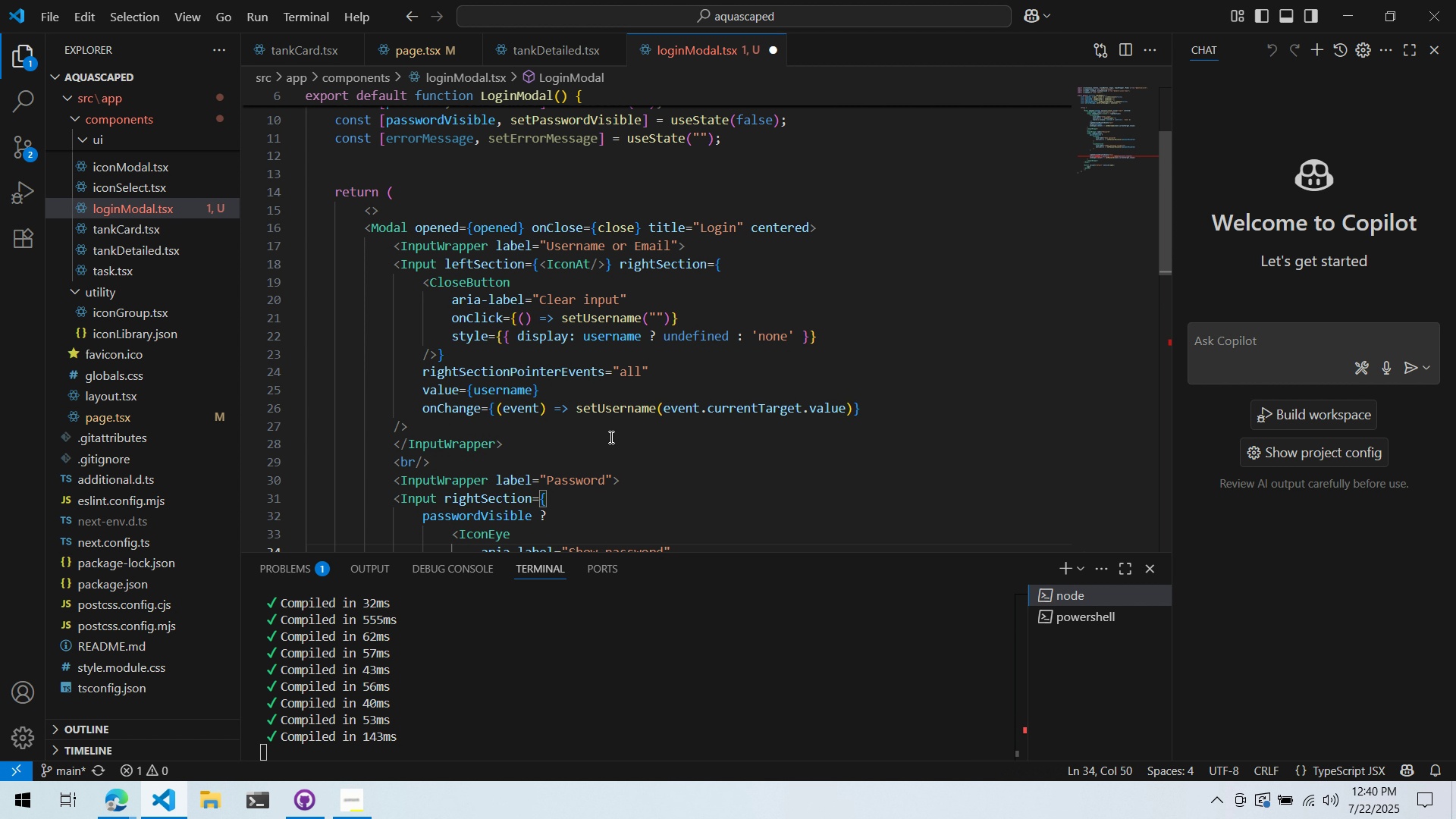 
scroll: coordinate [606, 436], scroll_direction: down, amount: 3.0
 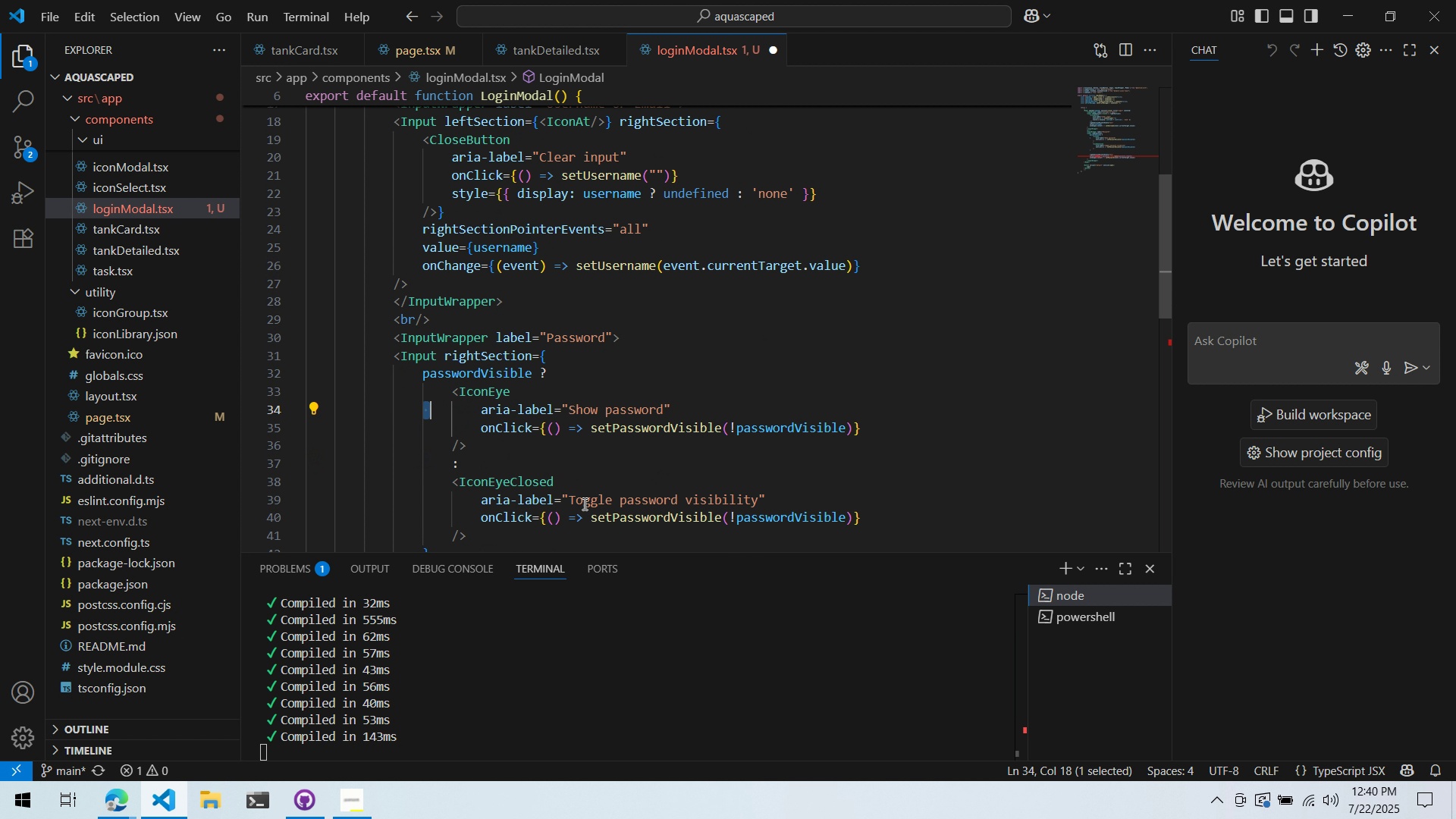 
left_click_drag(start_coordinate=[571, 500], to_coordinate=[613, 501])
 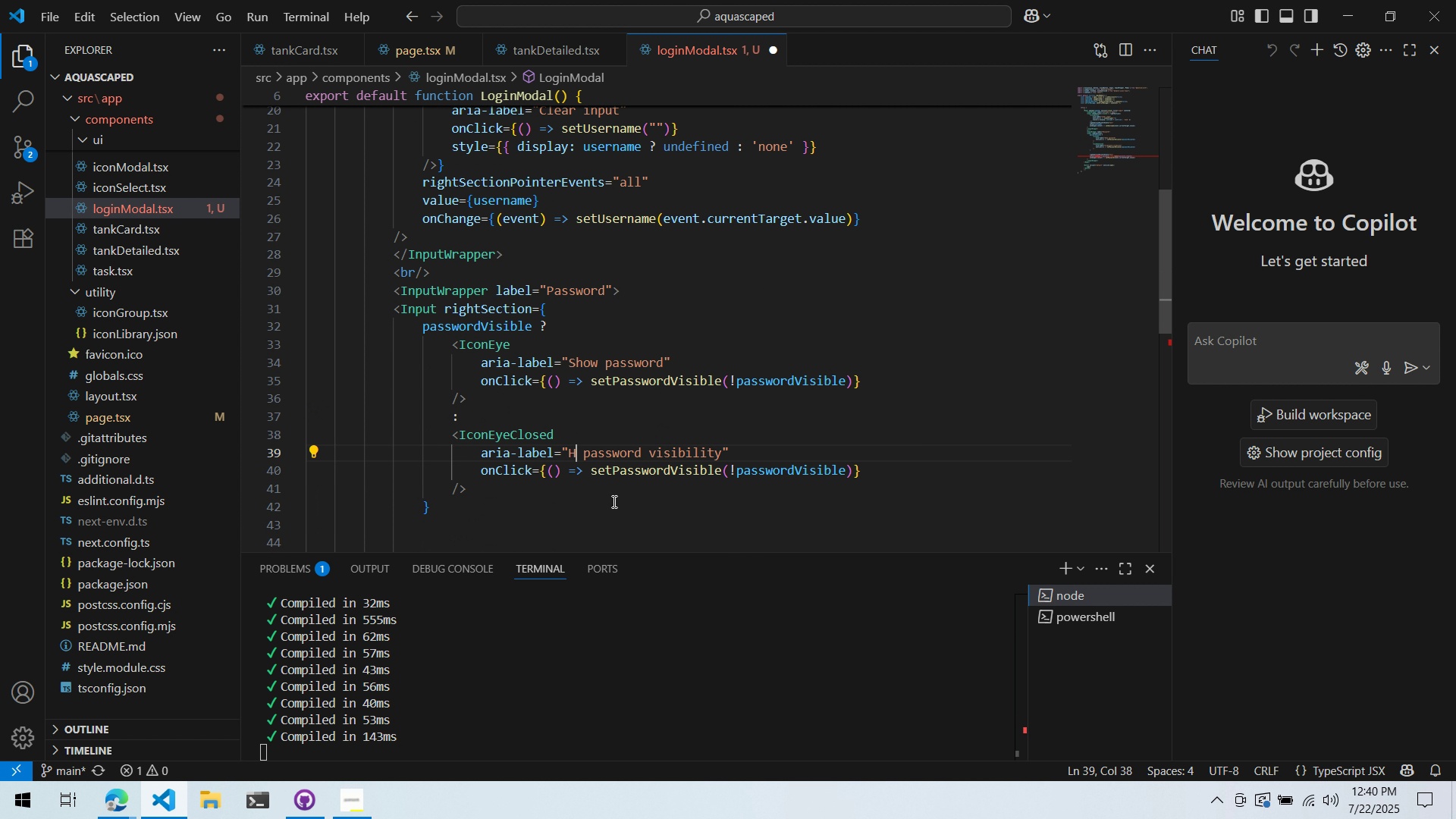 
type(Hide)
 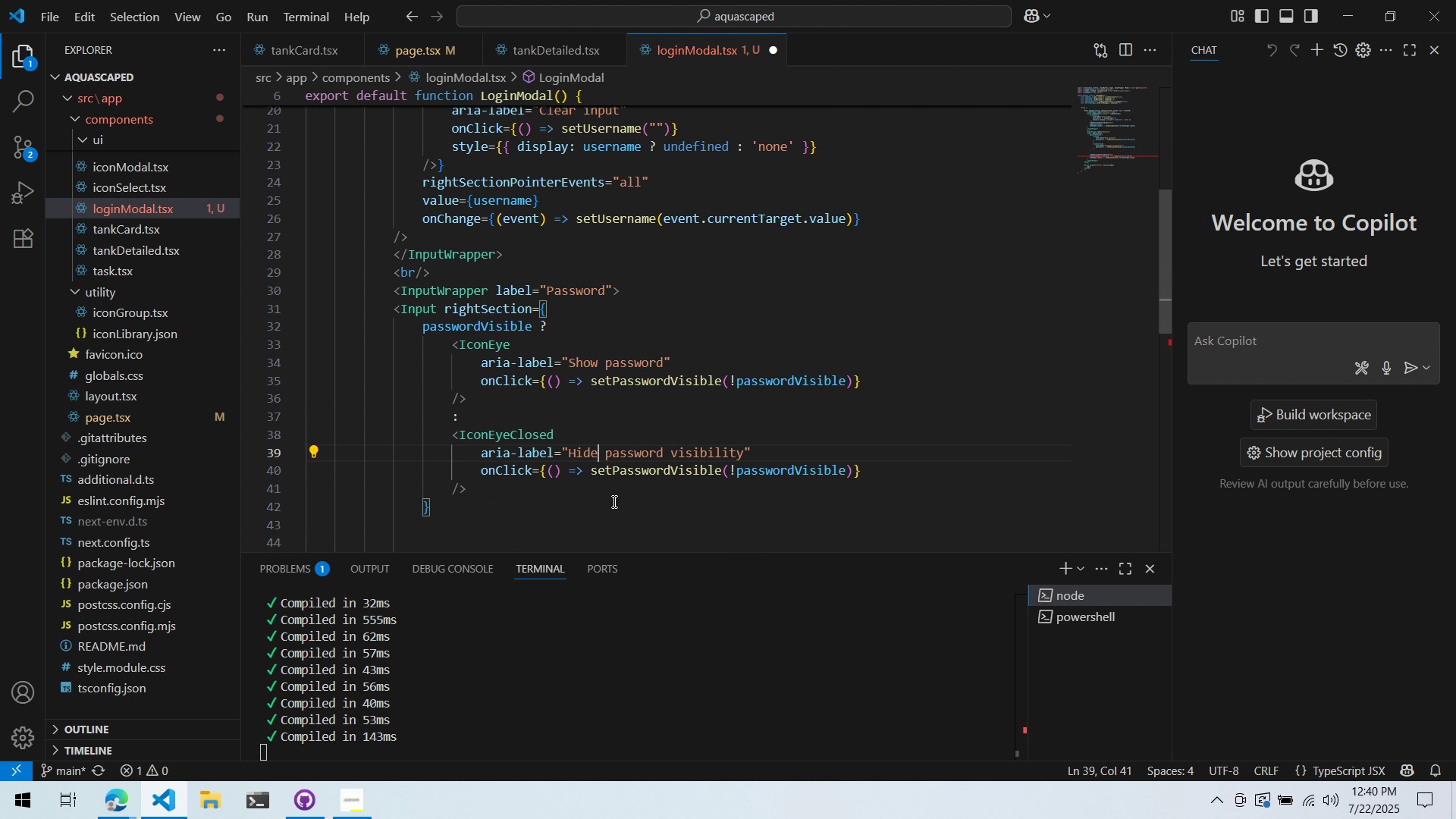 
key(Control+ArrowRight)
 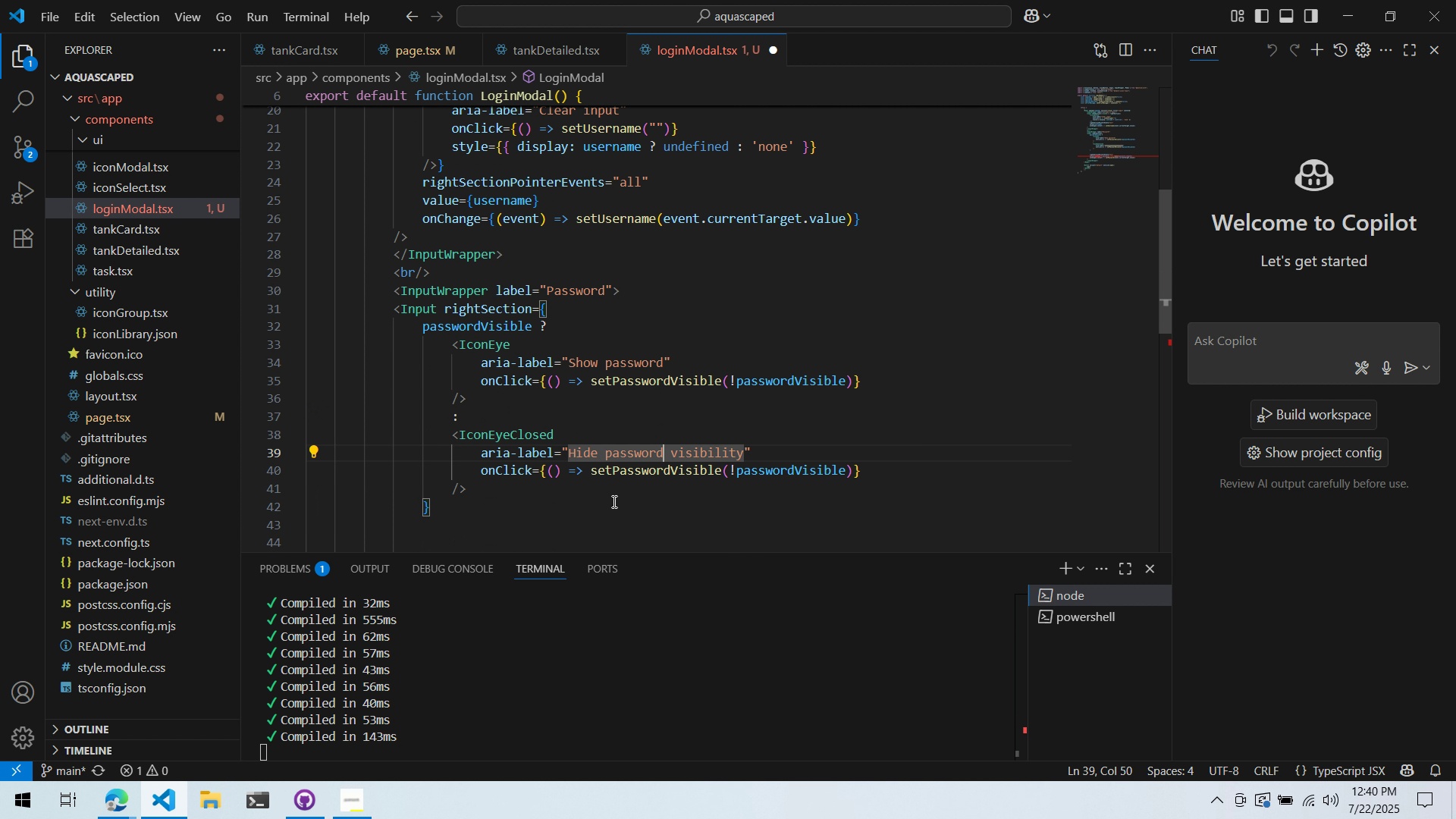 
key(Control+ArrowRight)
 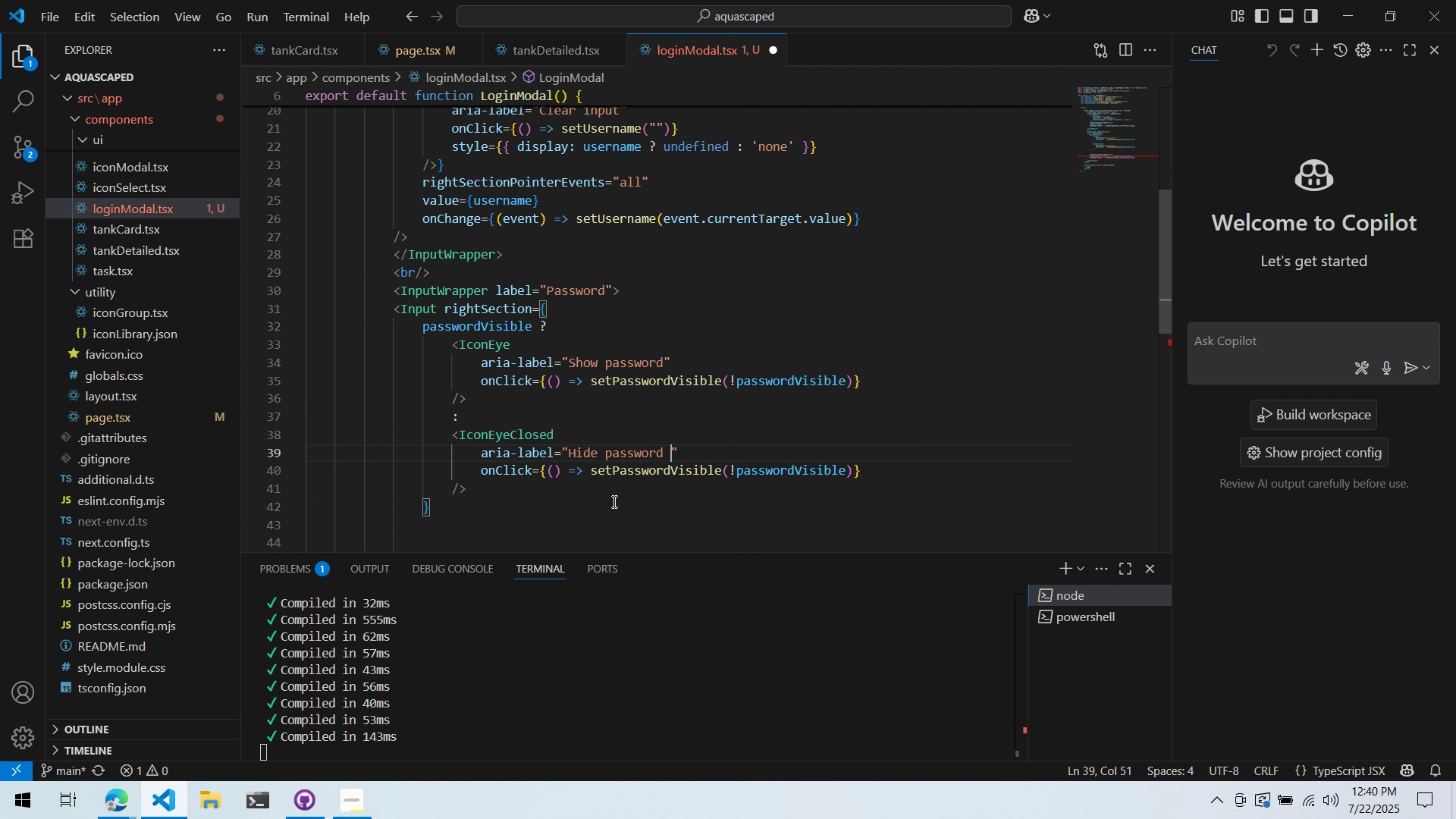 
key(Control+Backspace)
 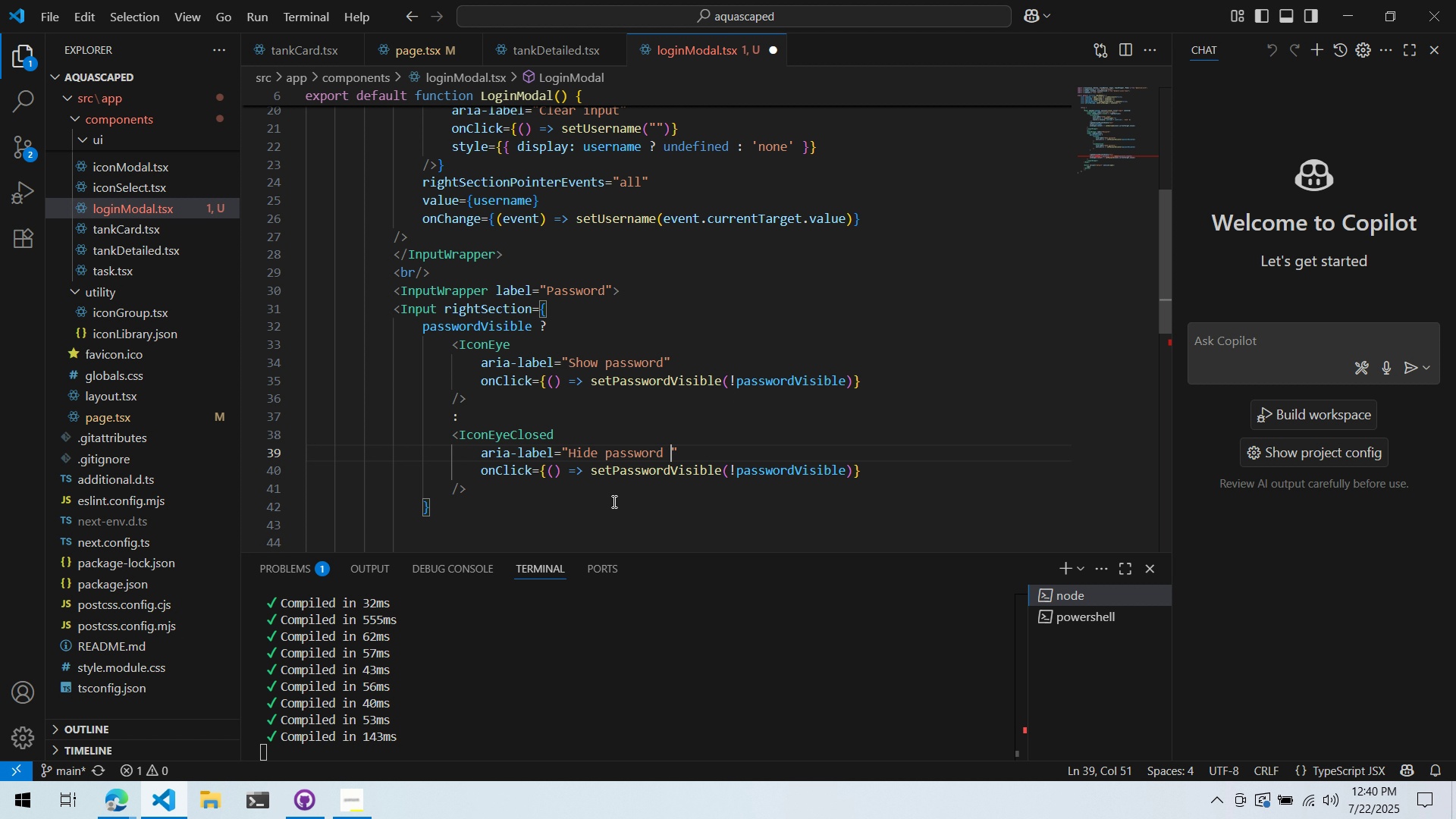 
key(Backspace)
 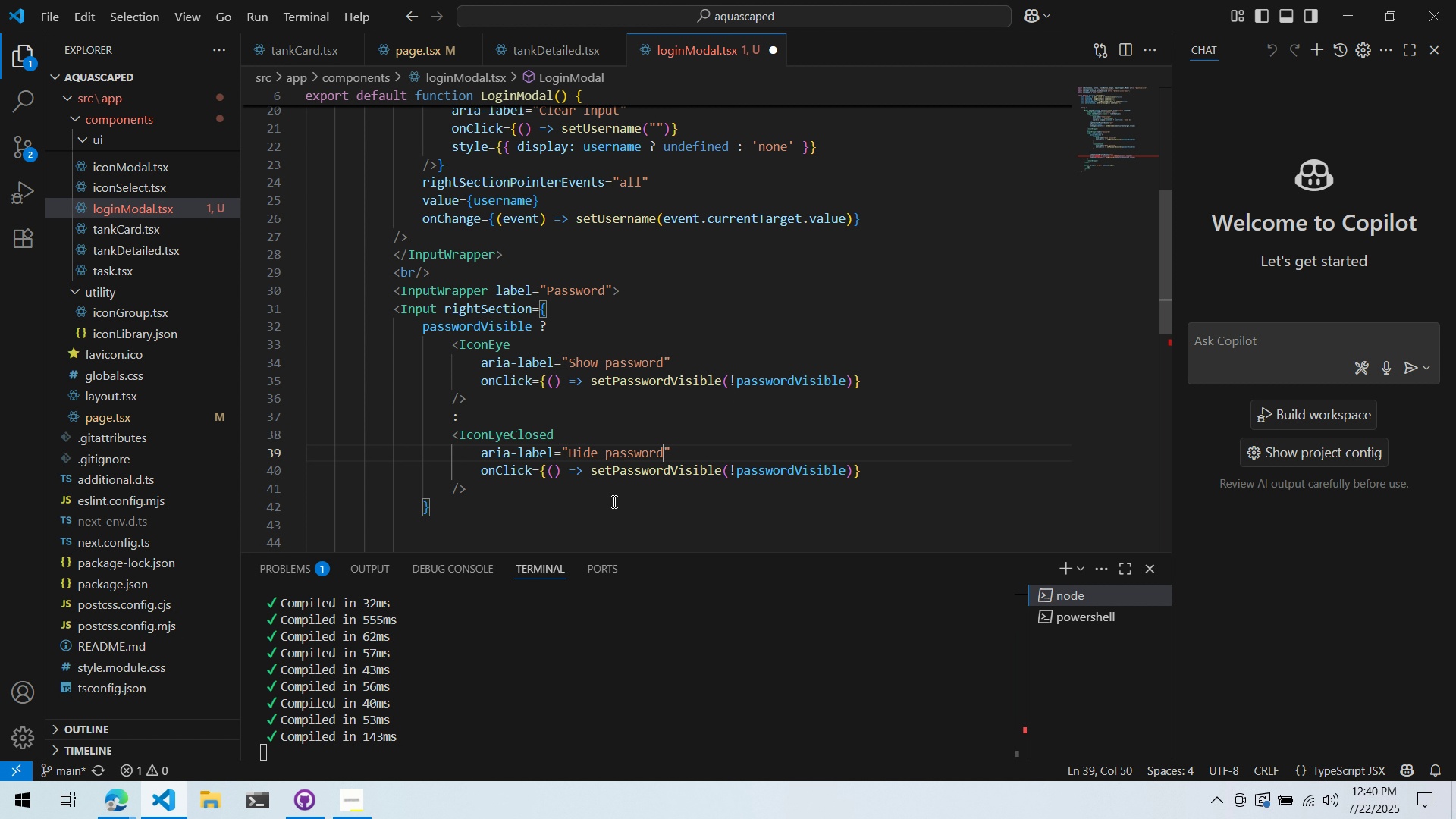 
key(Control+ControlLeft)
 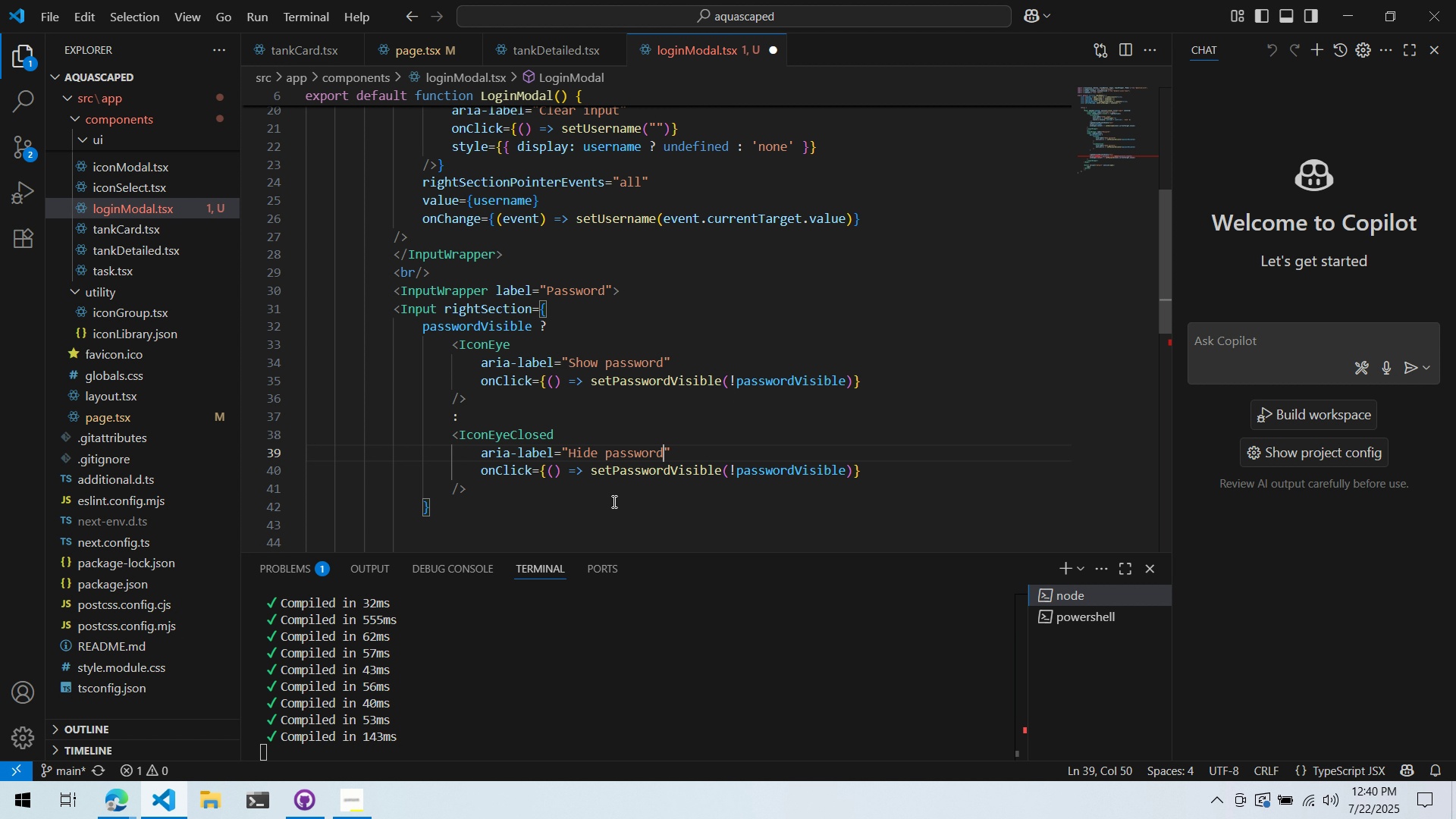 
key(Control+S)
 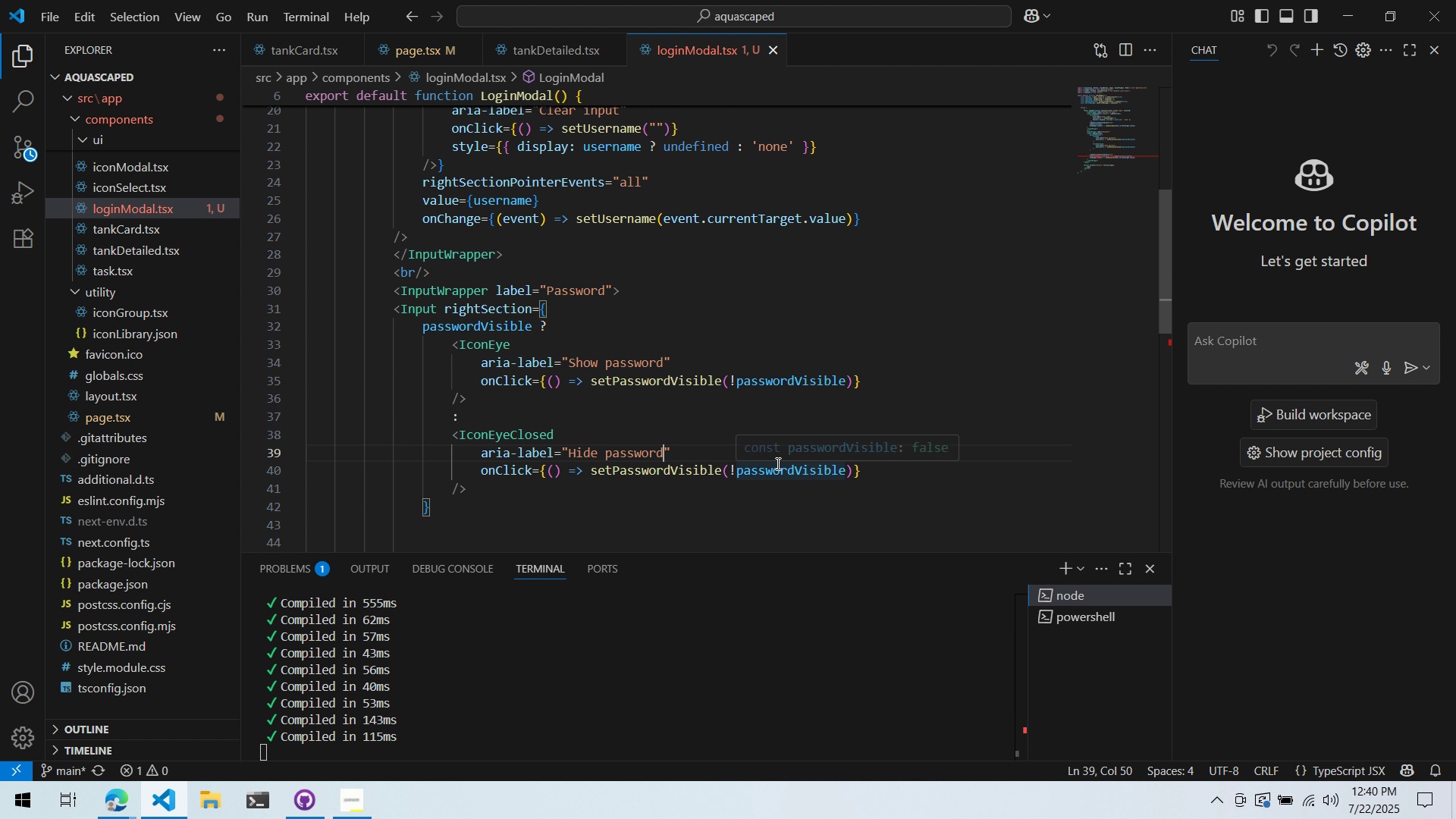 
left_click([740, 380])
 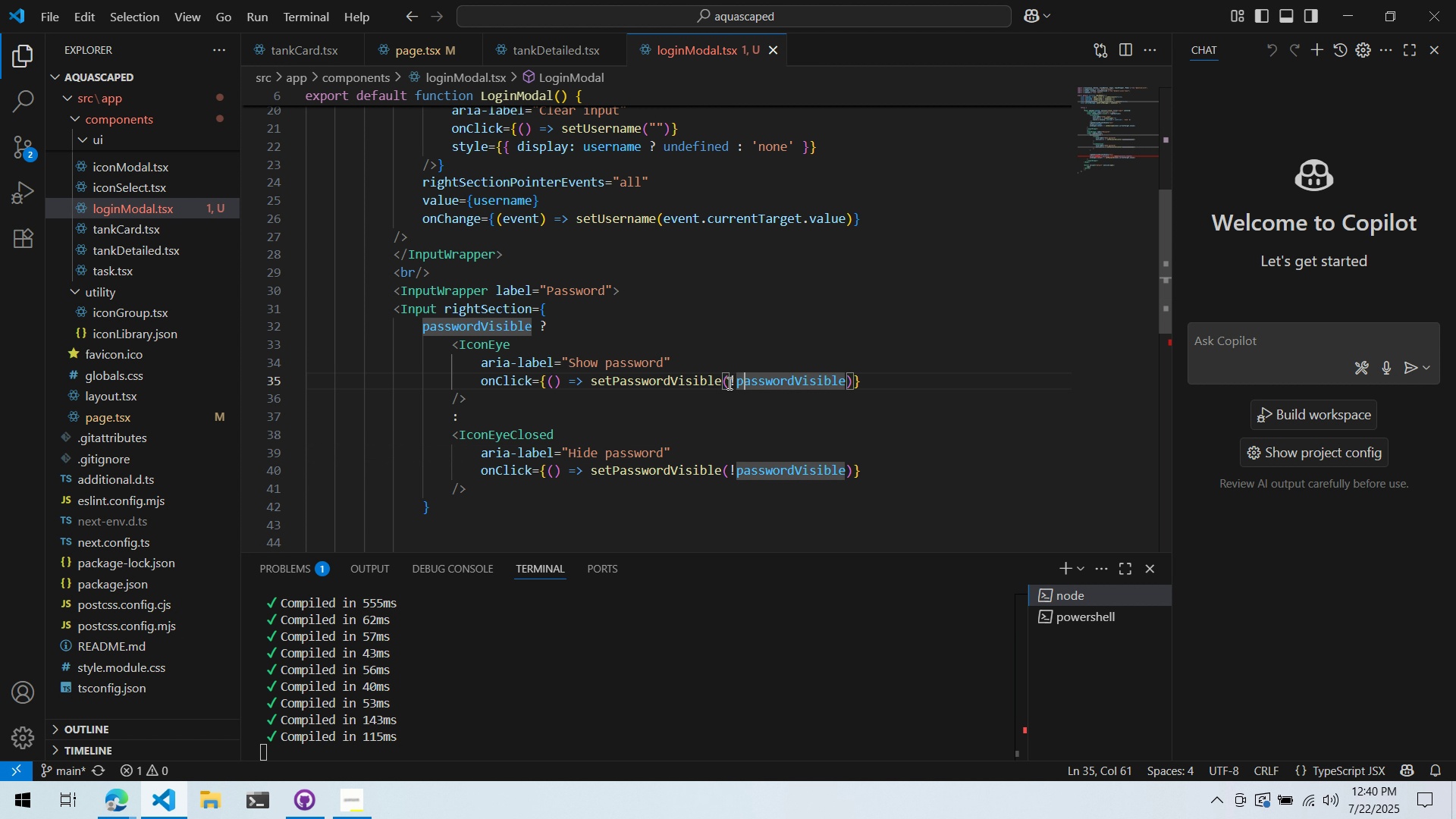 
left_click_drag(start_coordinate=[728, 383], to_coordinate=[844, 384])
 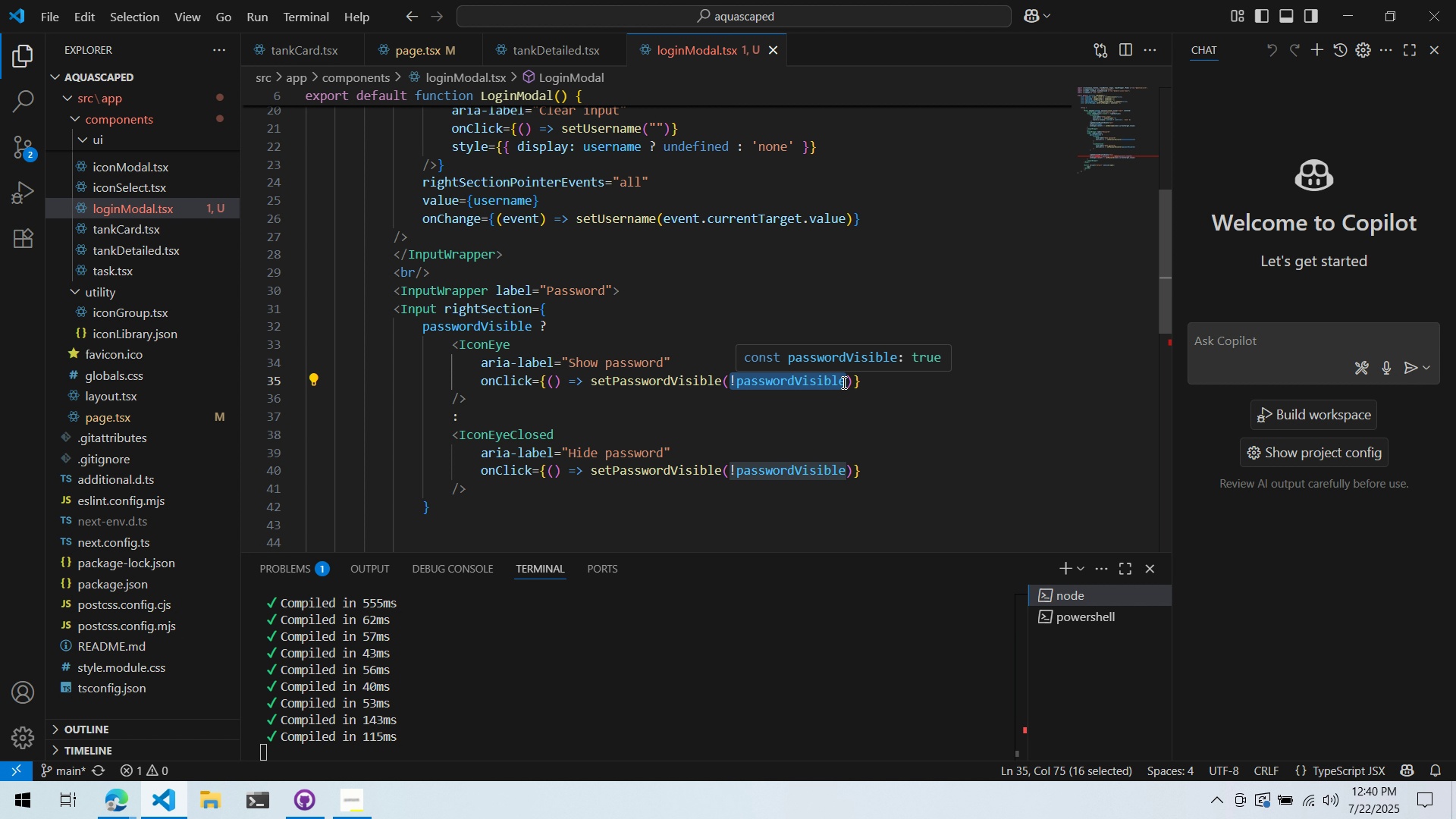 
type(true)
 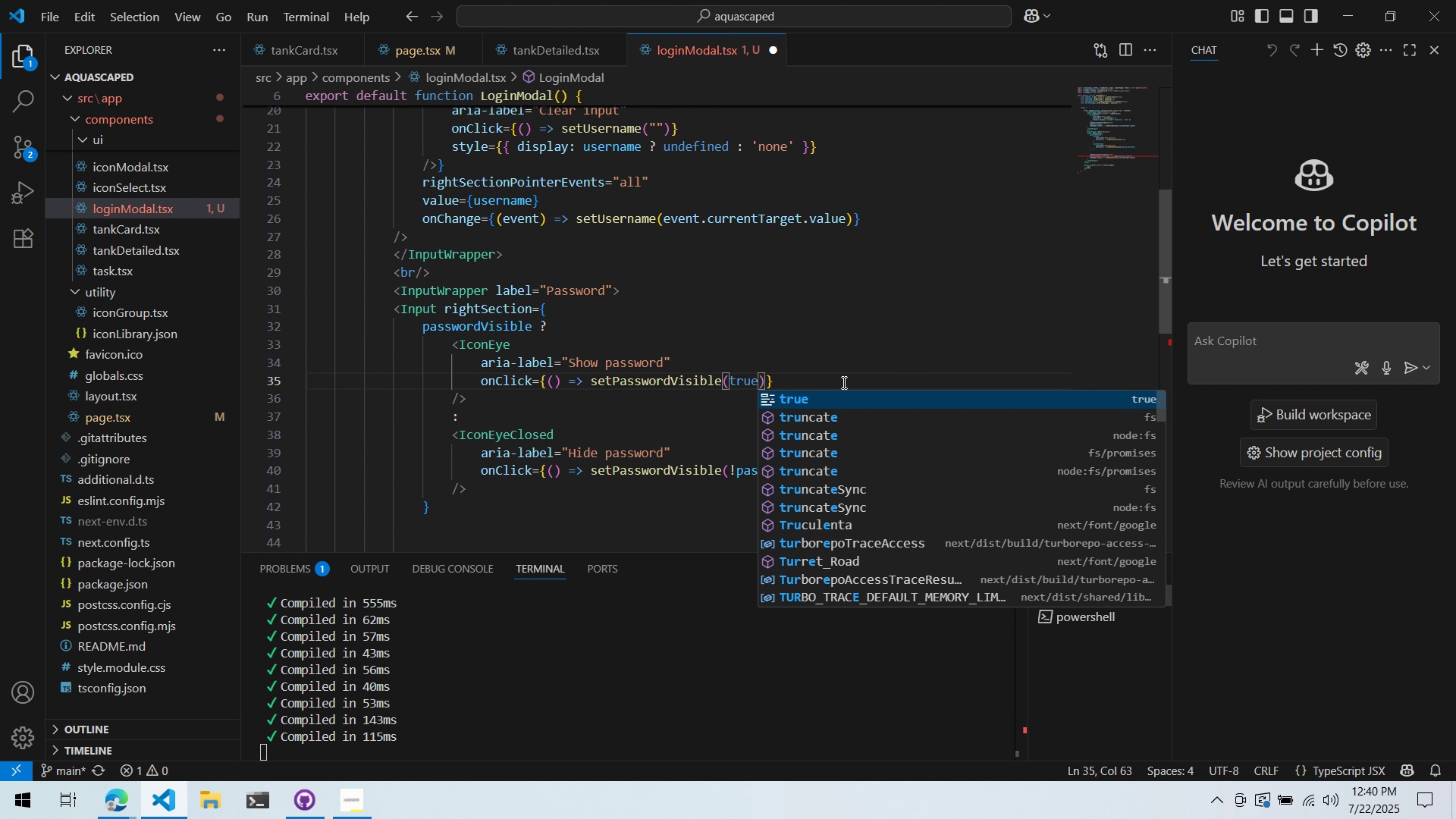 
key(Control+Backspace)
 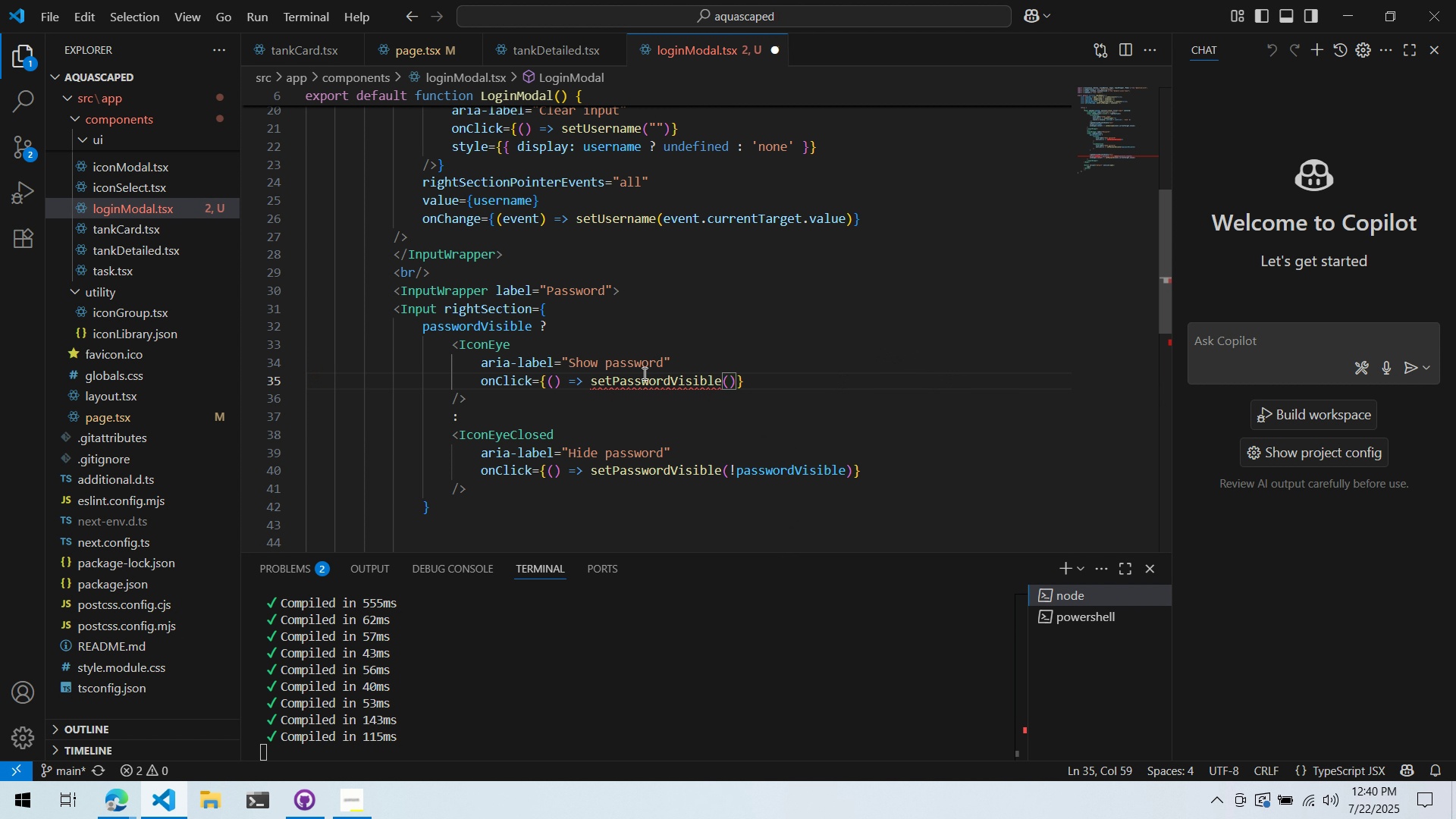 
double_click([588, 361])
 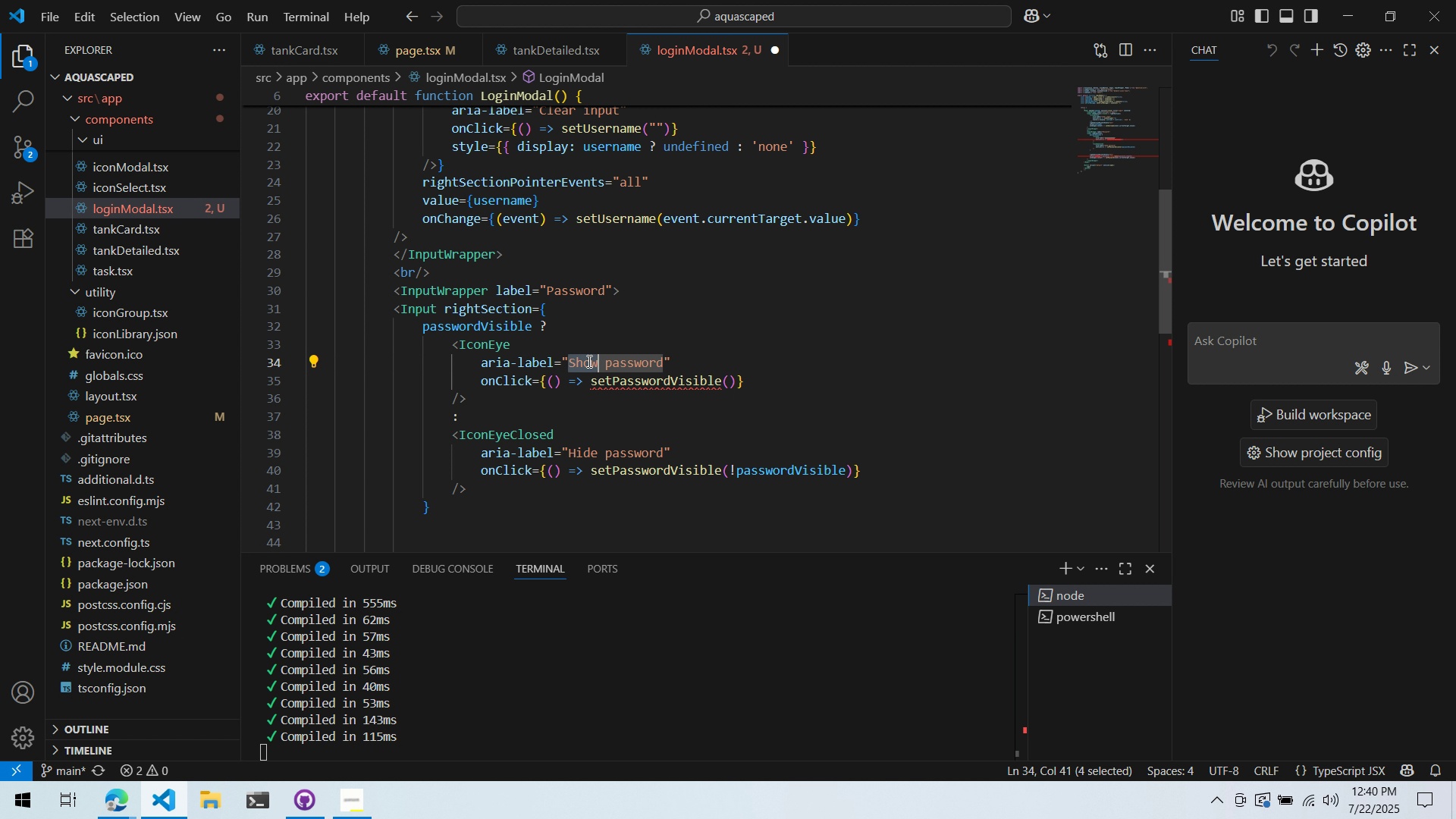 
type(Hide)
 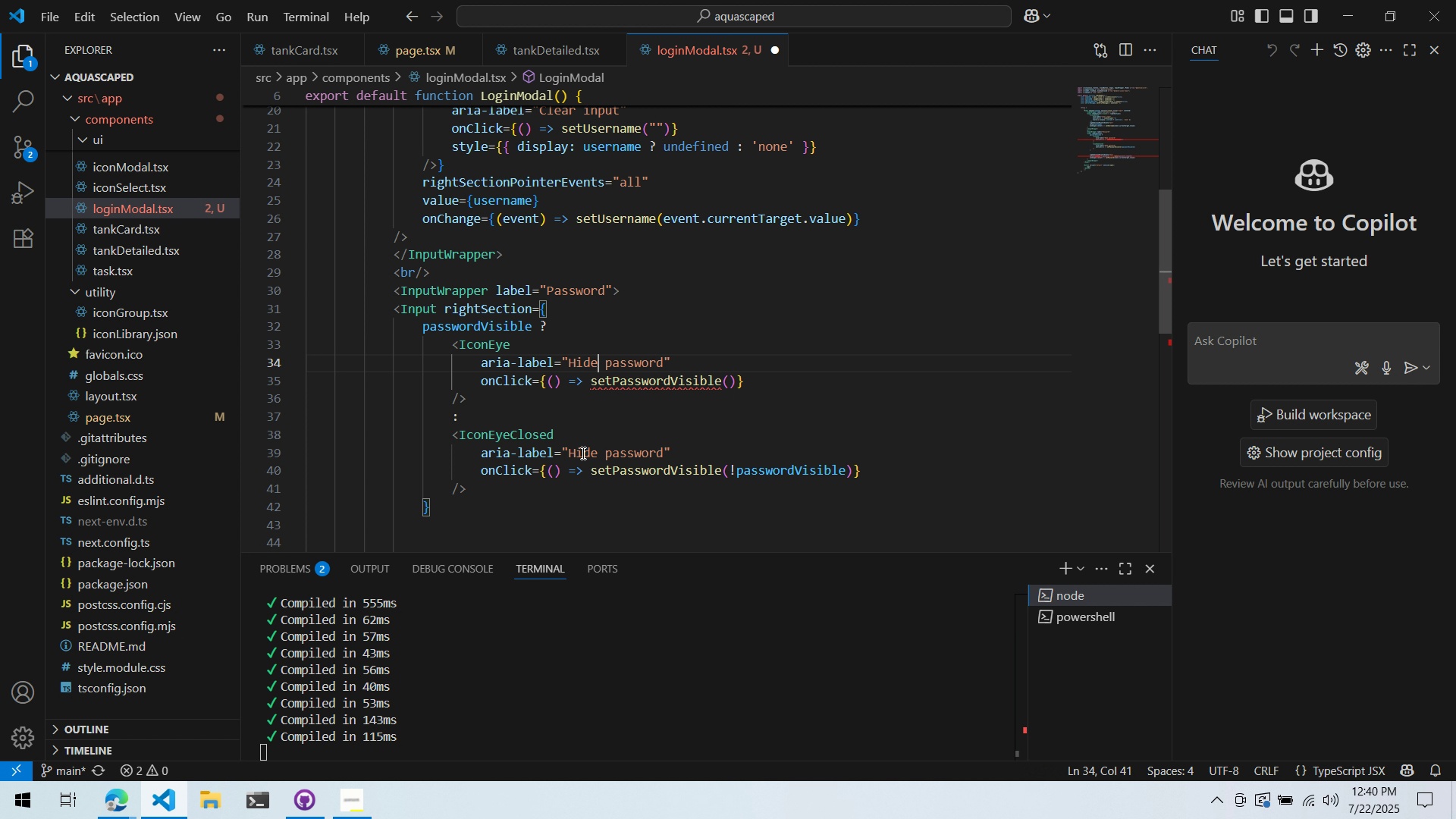 
double_click([582, 453])
 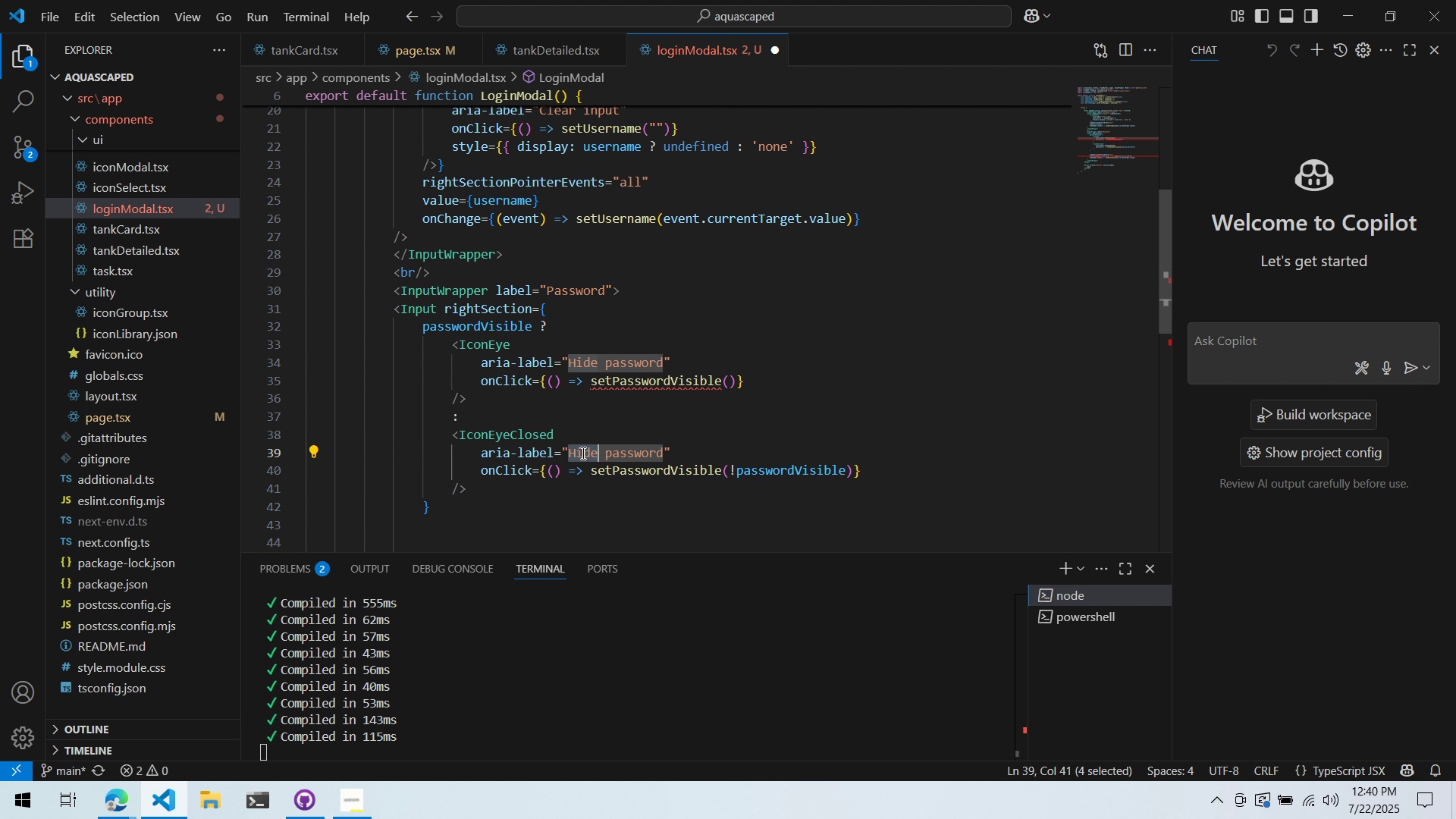 
type(Show)
 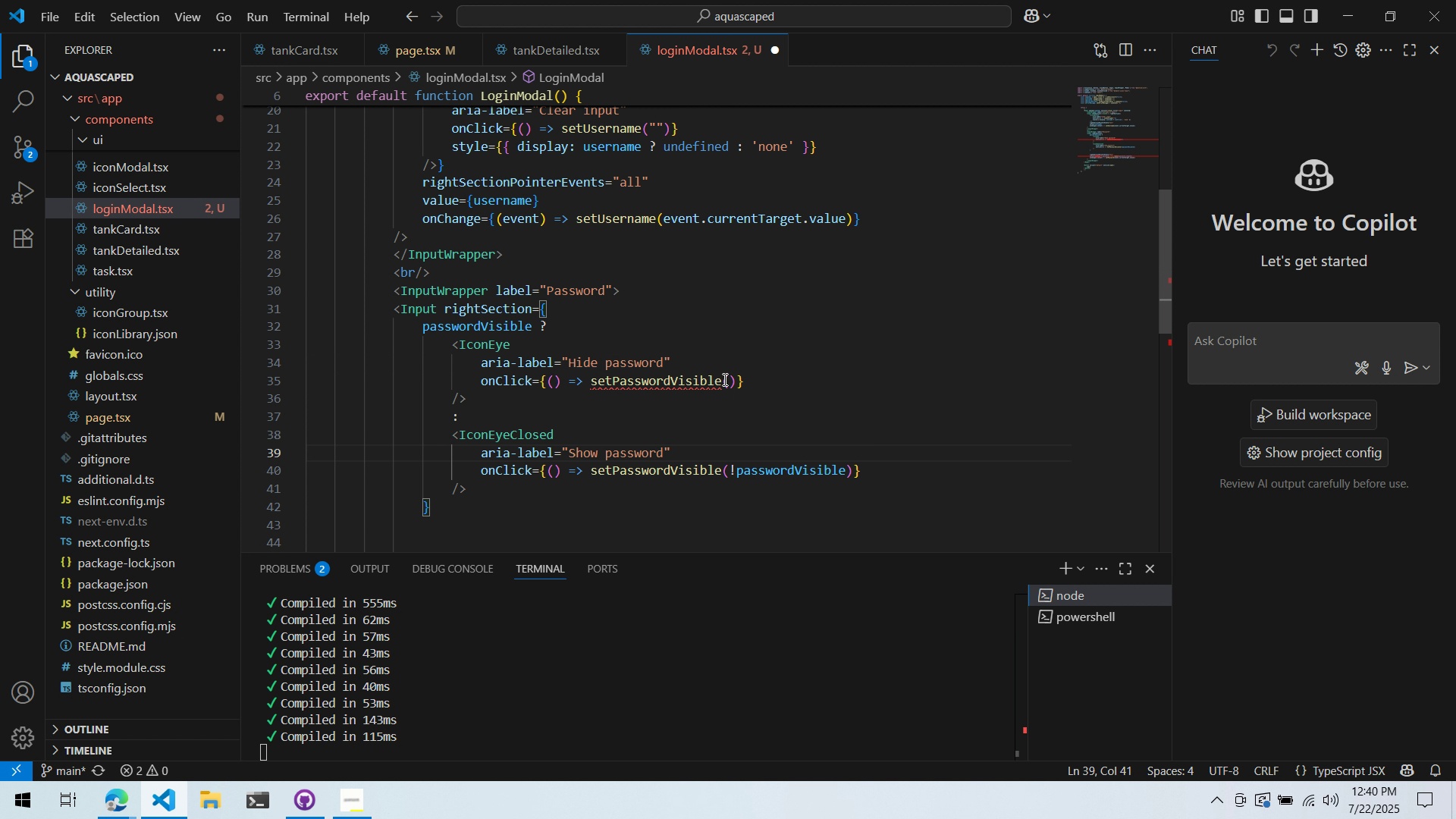 
left_click([727, 379])
 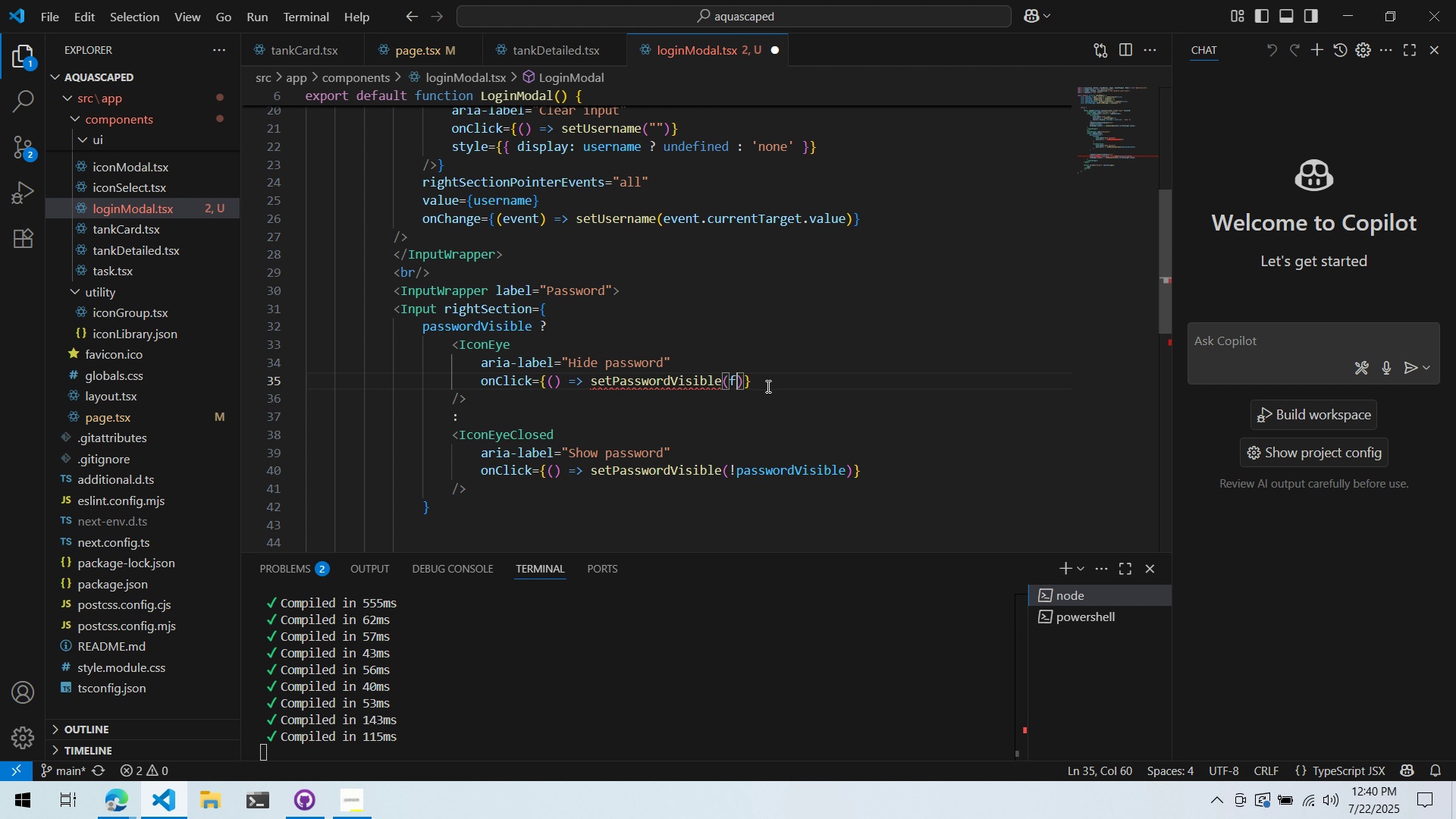 
type(false)
 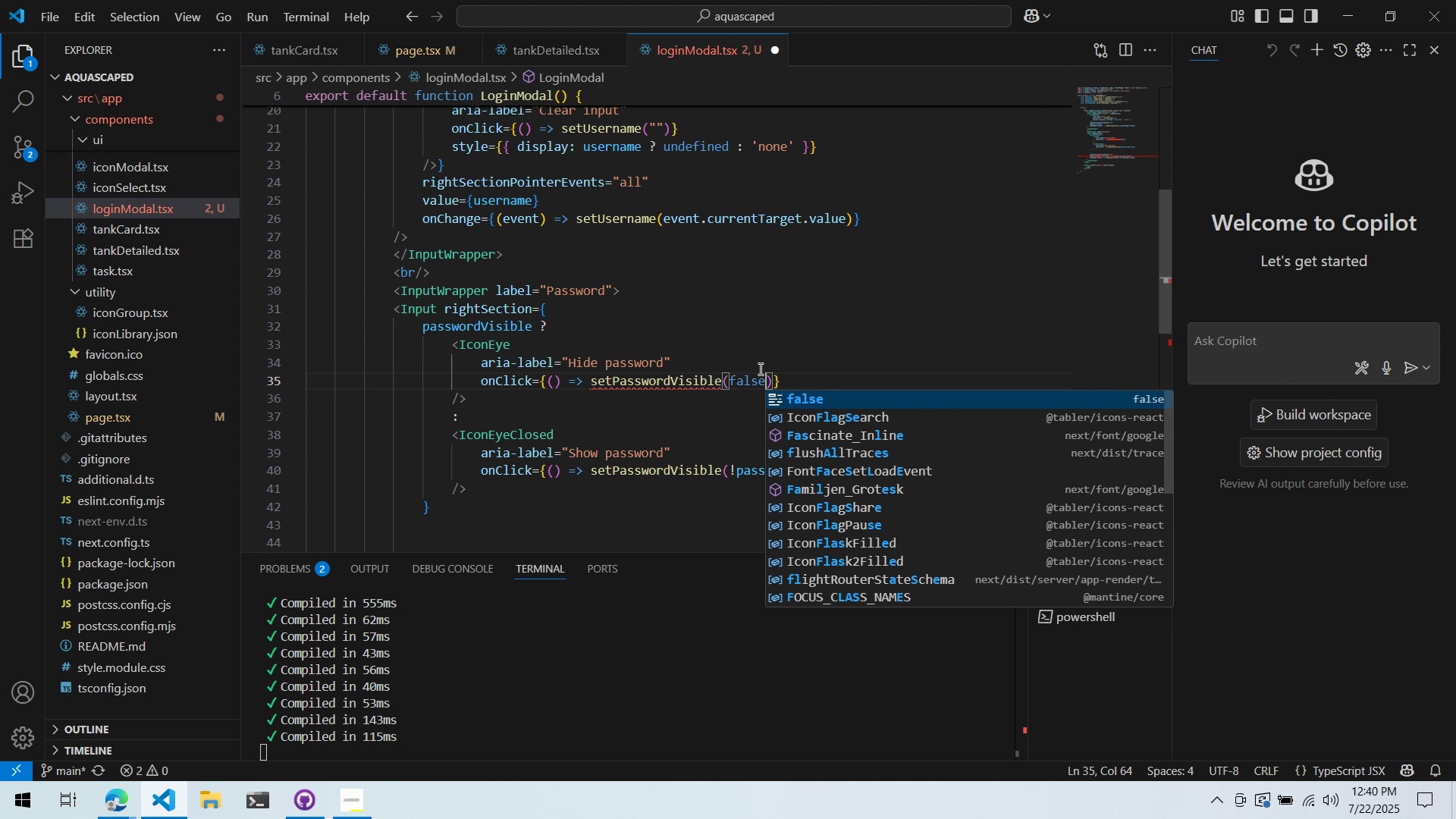 
left_click([767, 345])
 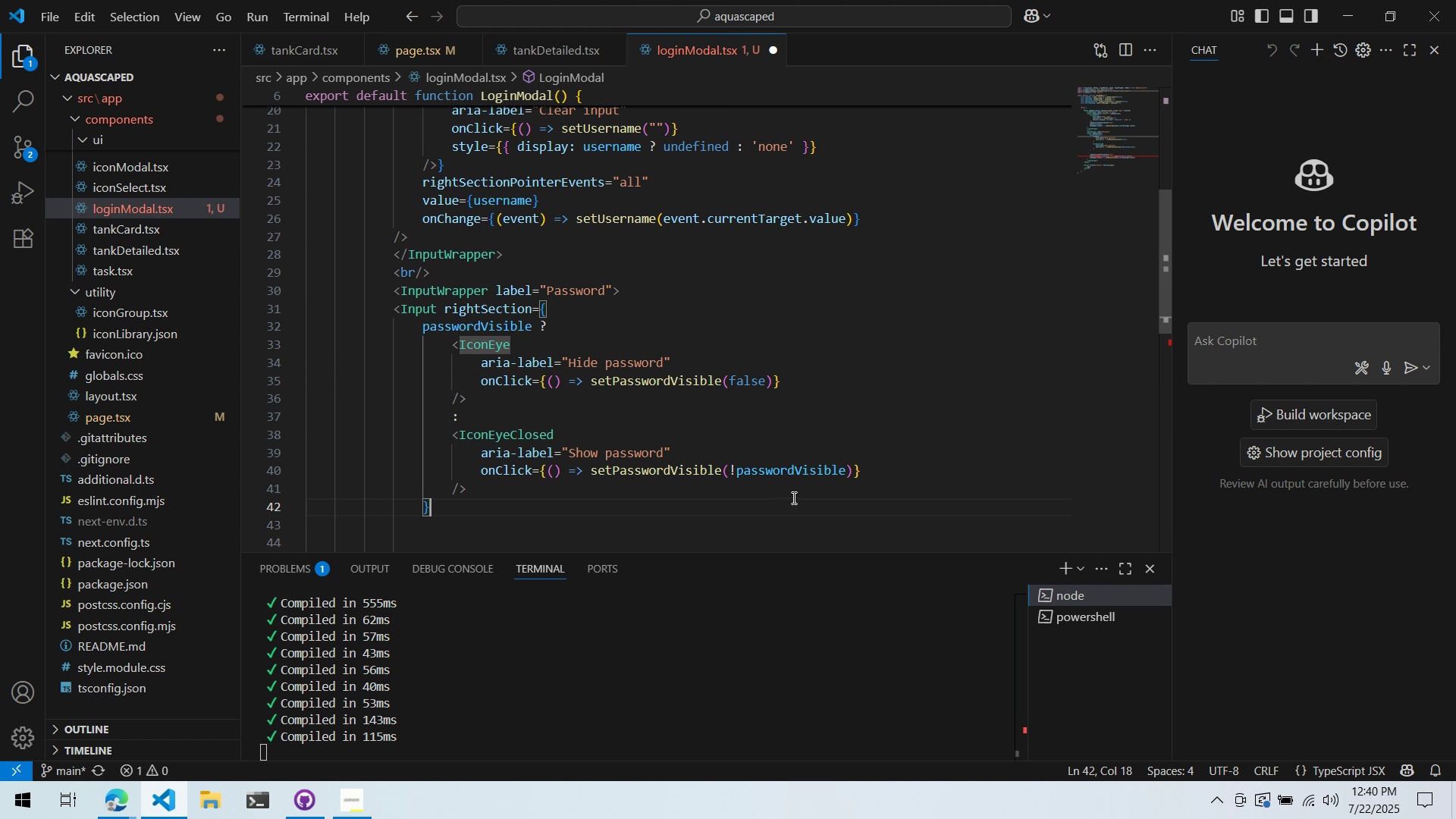 
double_click([800, 478])
 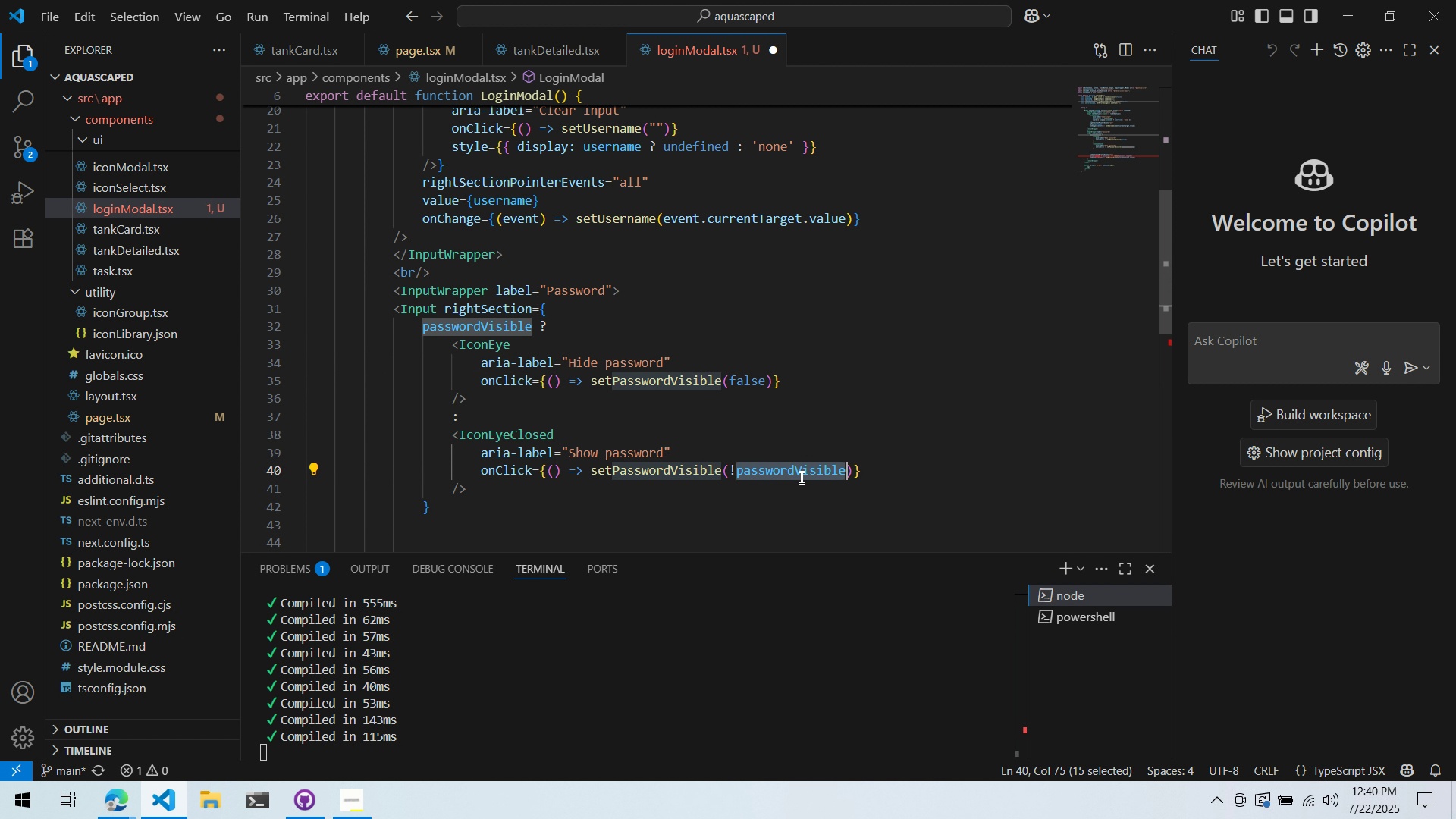 
key(Backspace)
key(Backspace)
type(true)
 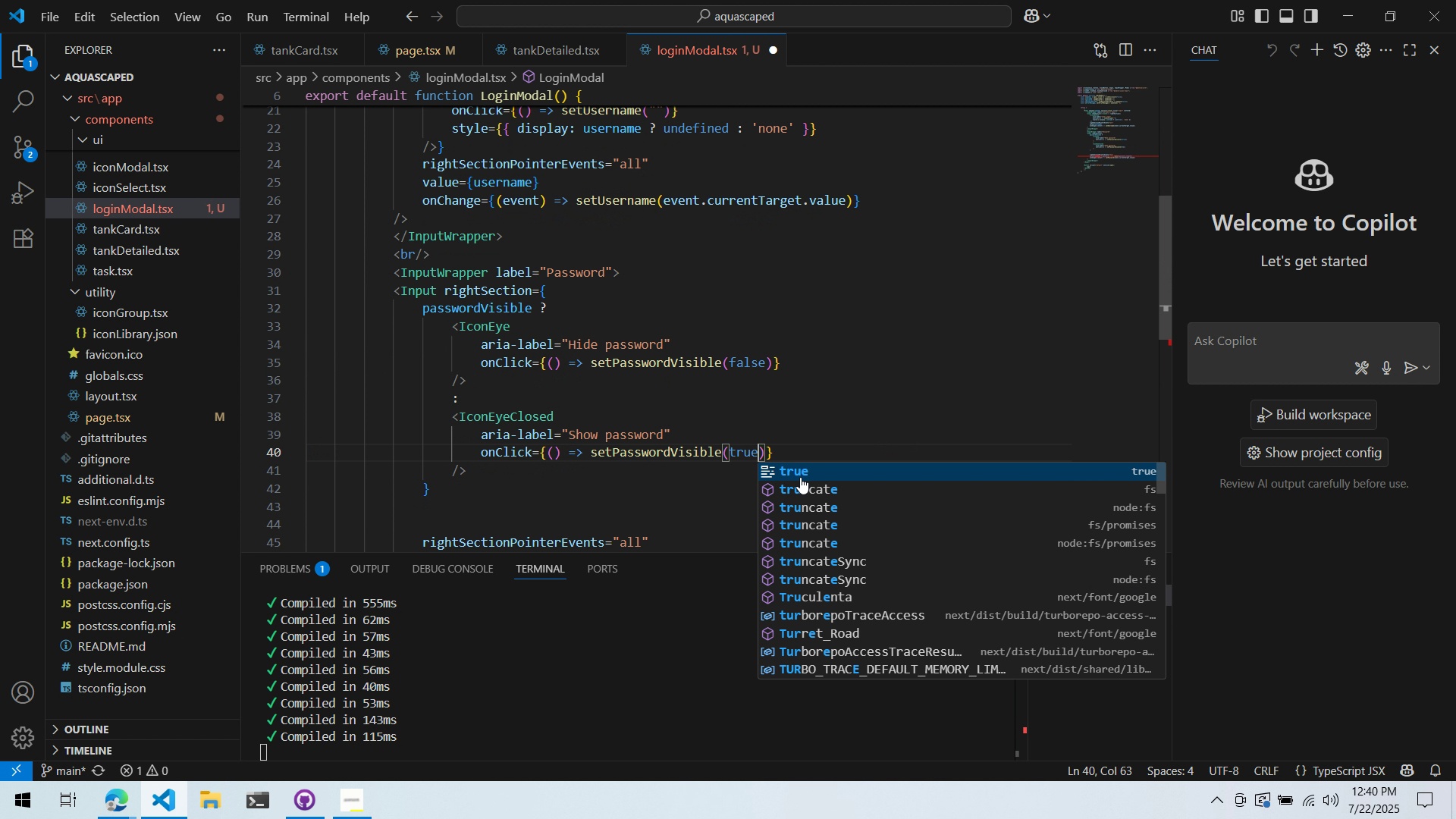 
key(Control+ControlLeft)
 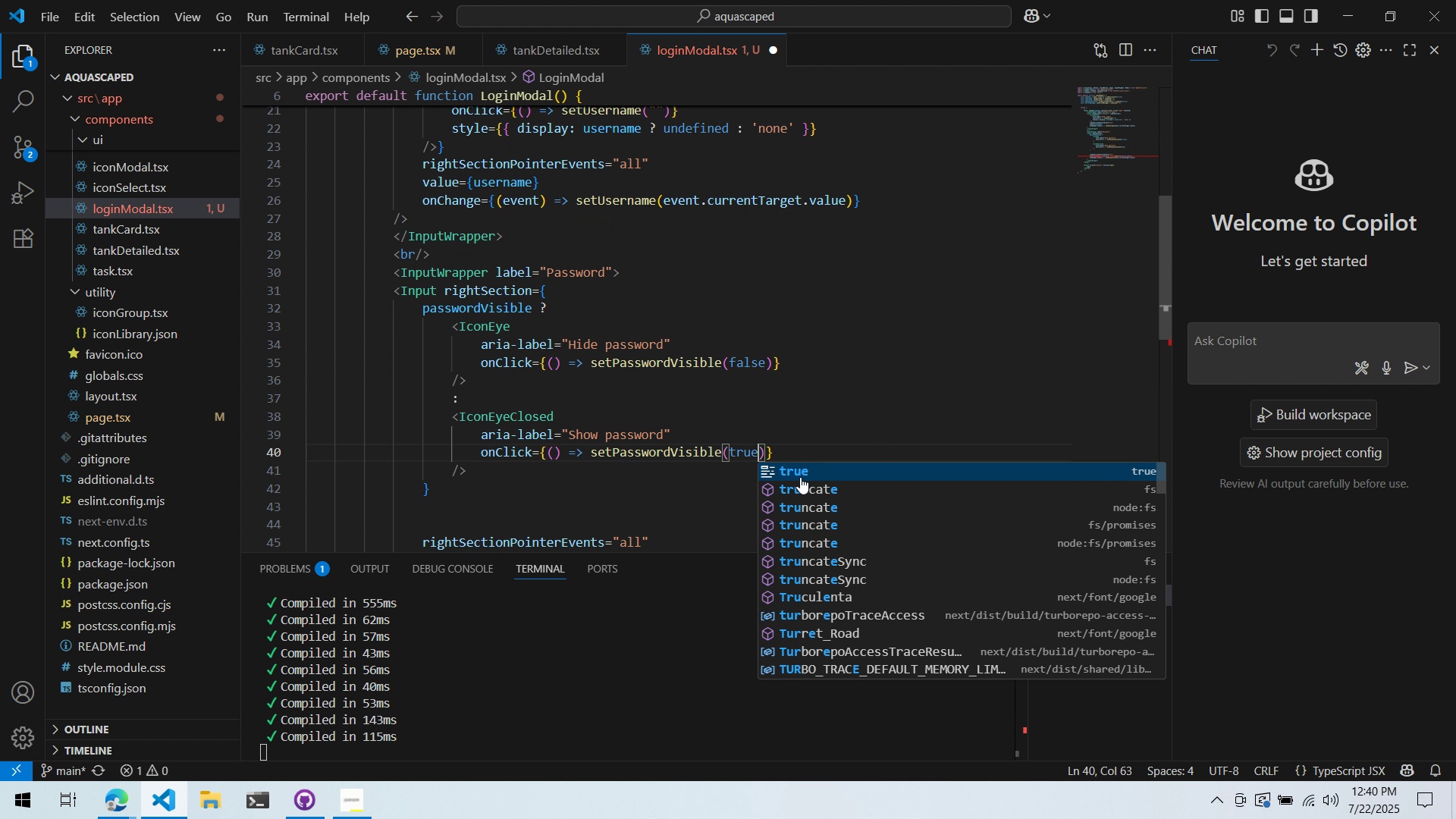 
key(Control+S)
 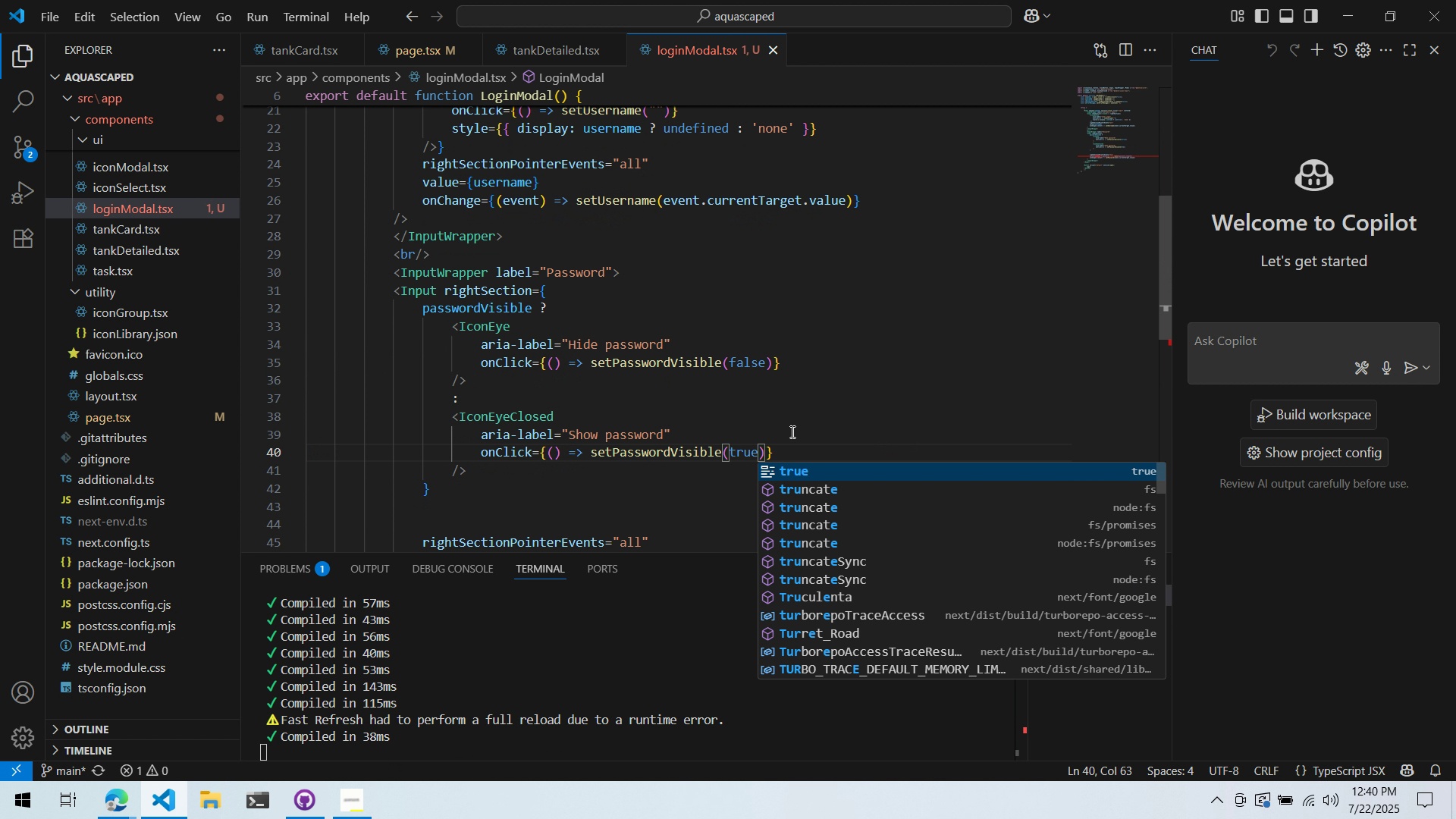 
left_click([784, 413])
 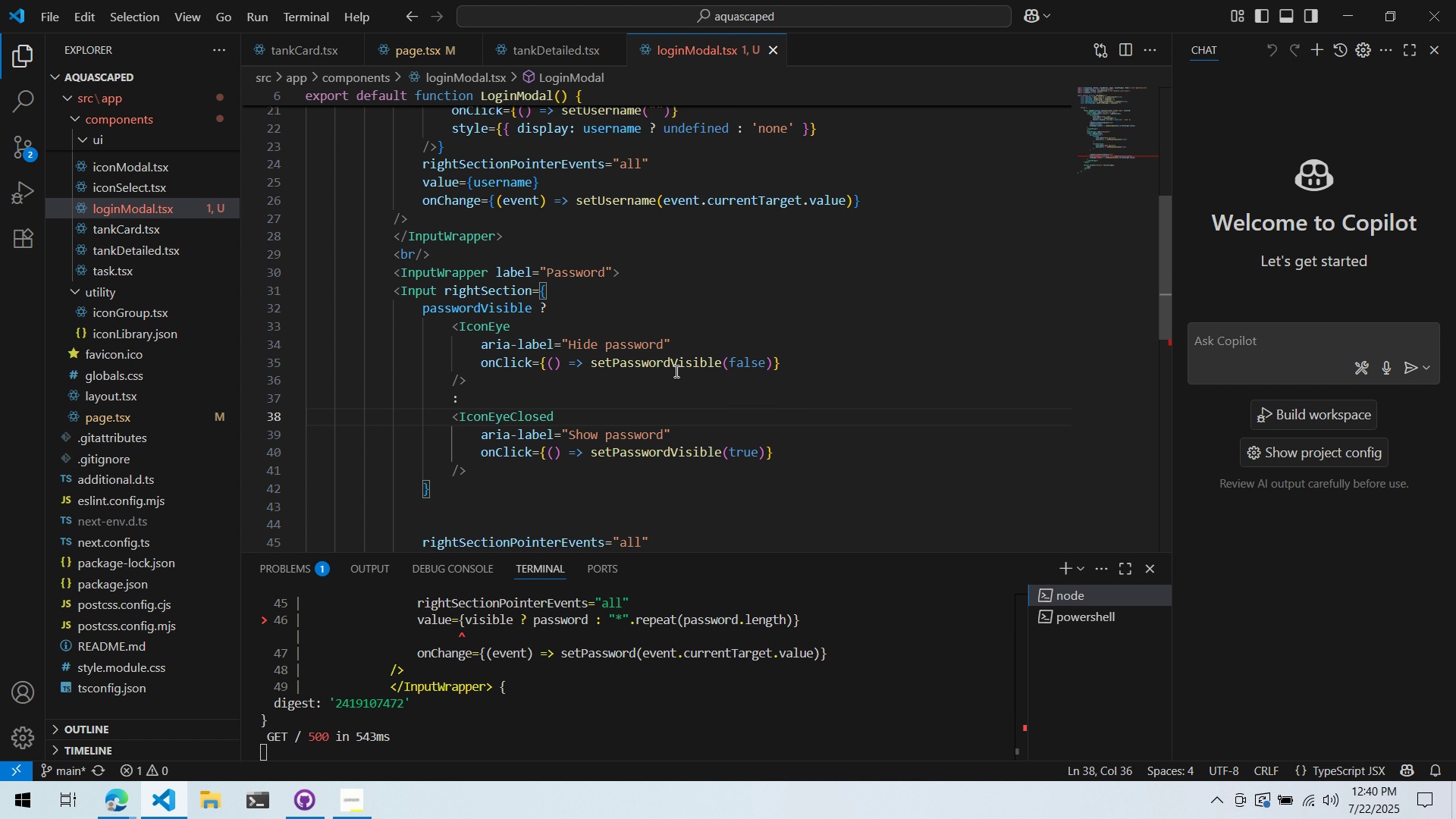 
scroll: coordinate [604, 387], scroll_direction: down, amount: 2.0
 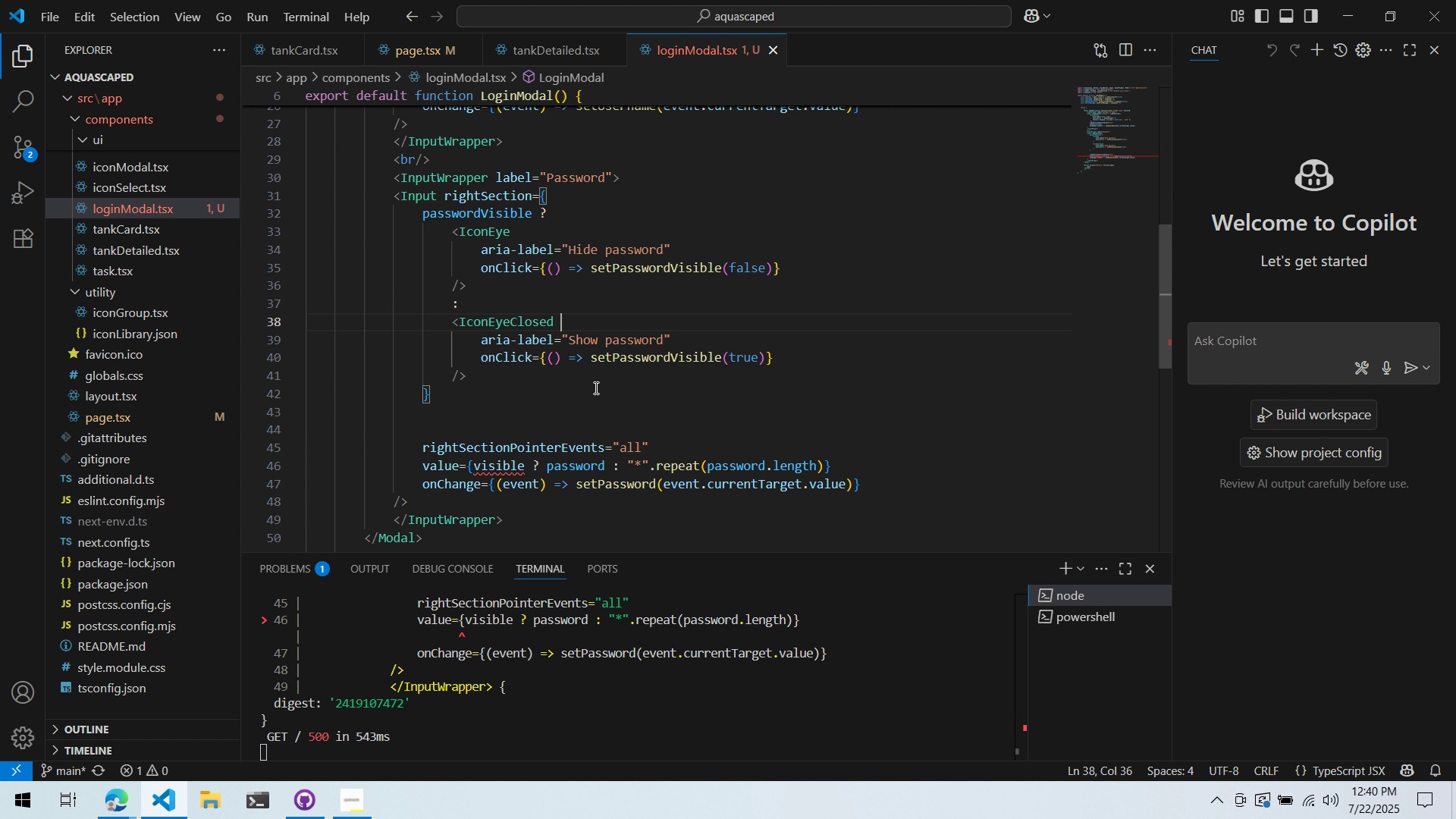 
key(Alt+AltLeft)
 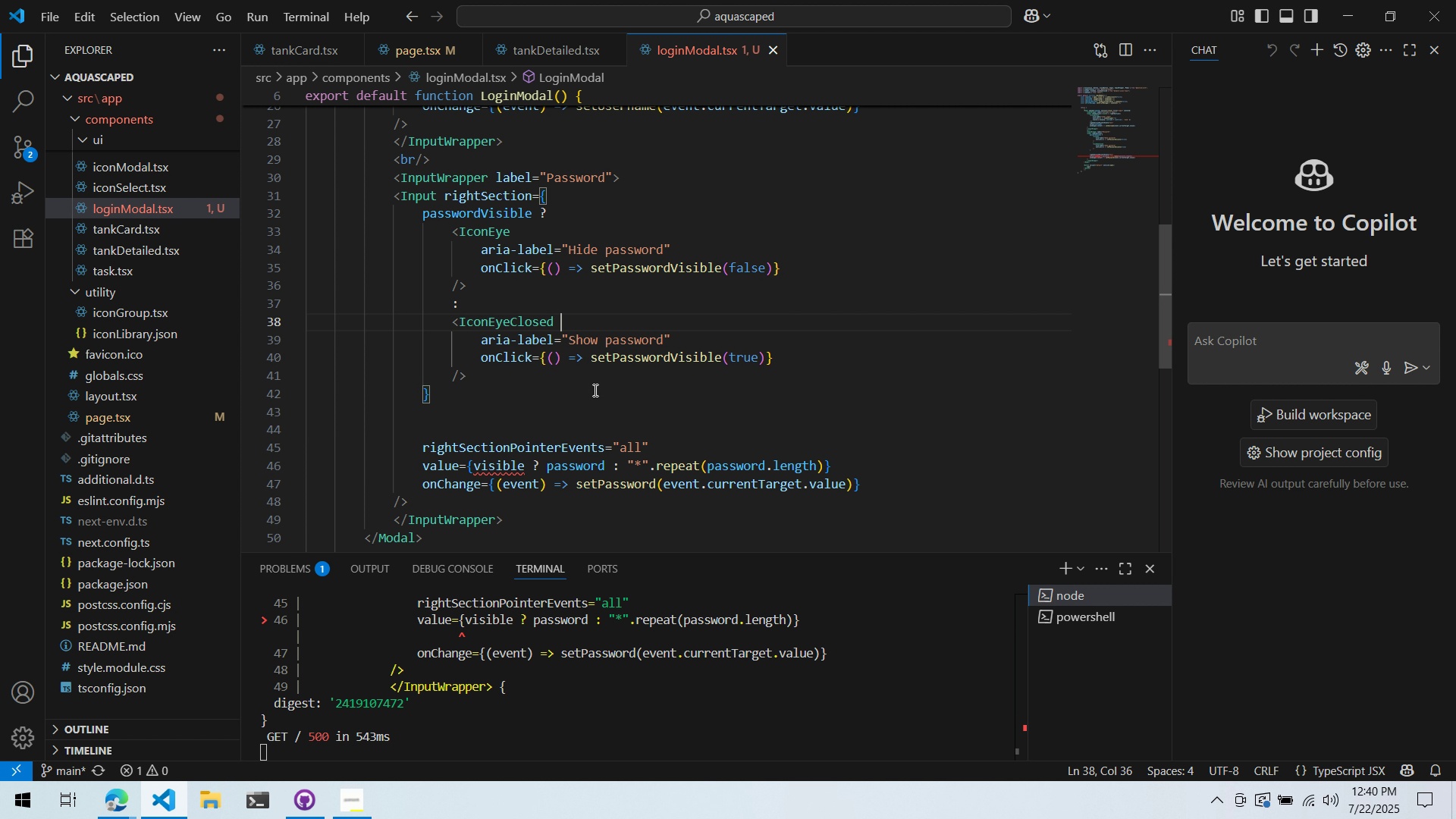 
key(Alt+Tab)
 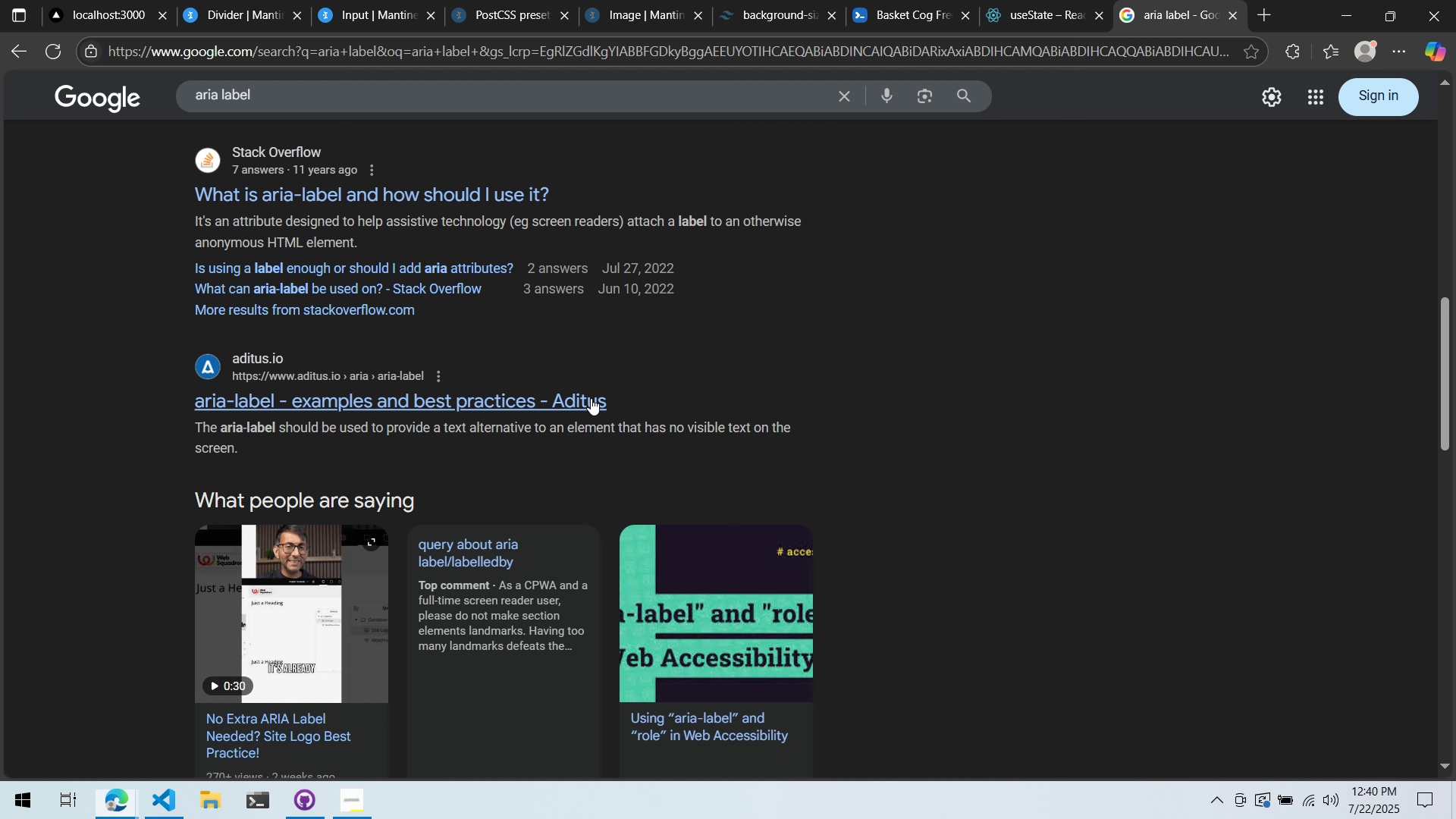 
key(Alt+AltLeft)
 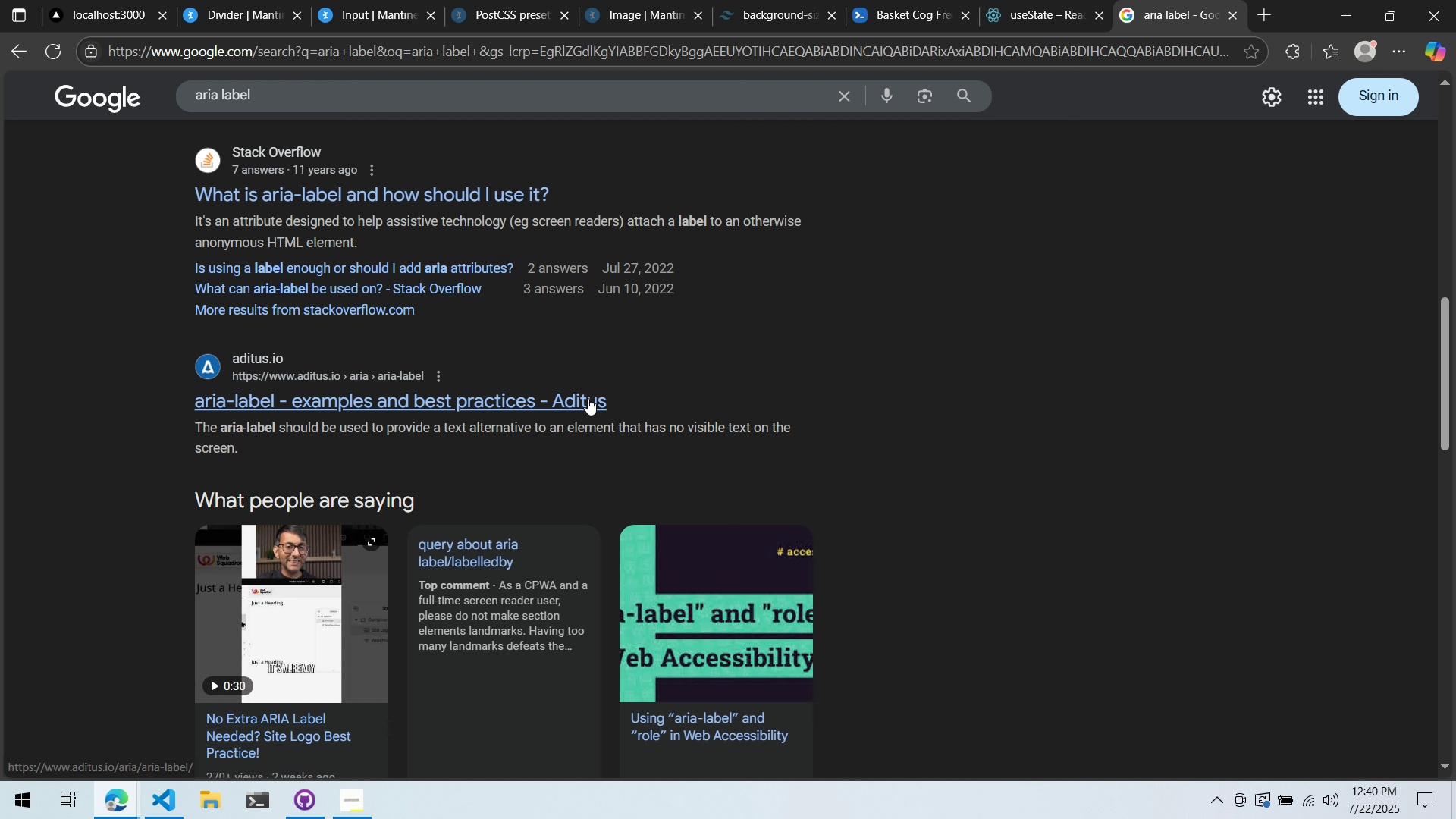 
key(Alt+Tab)
 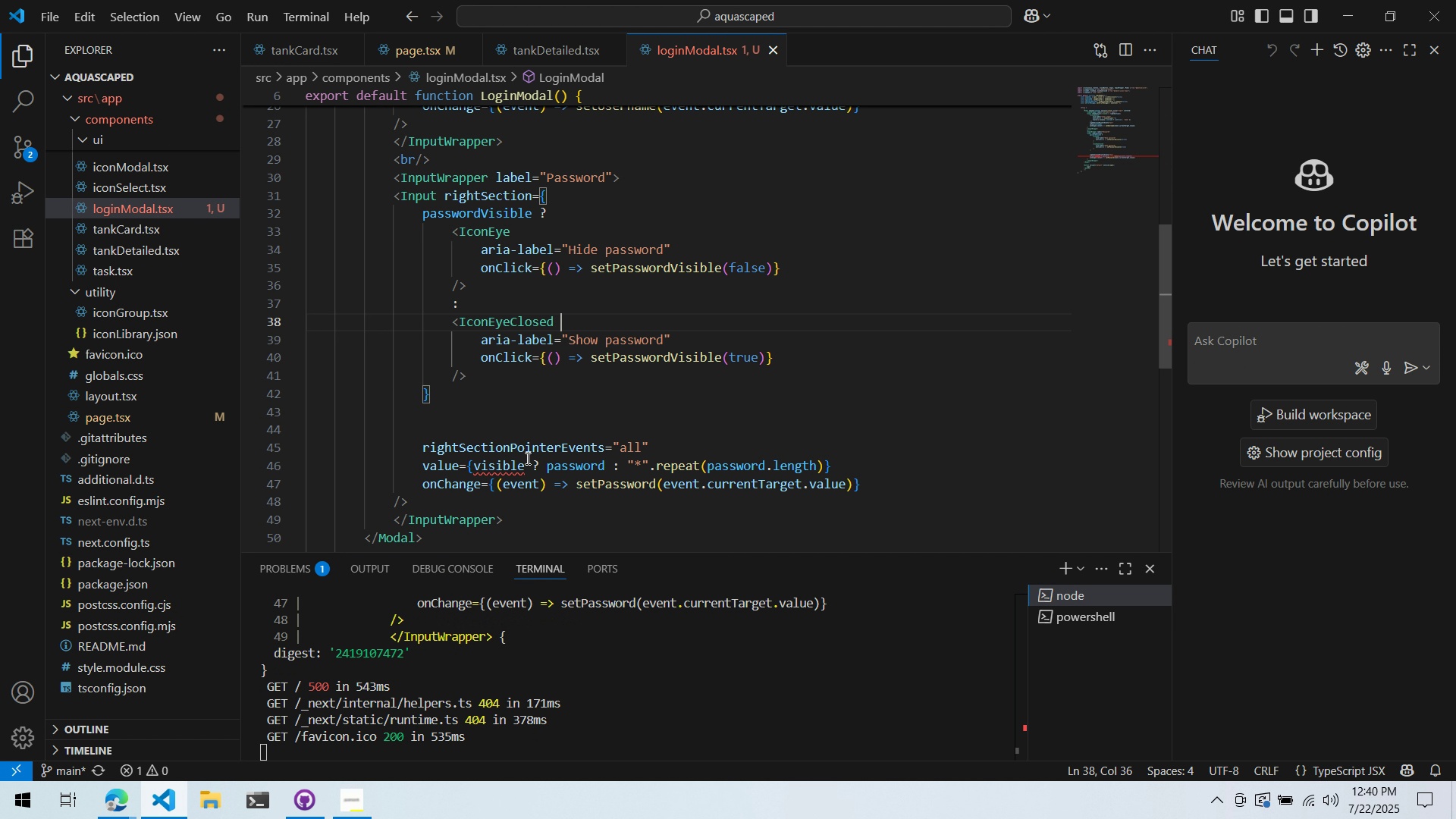 
left_click([508, 459])
 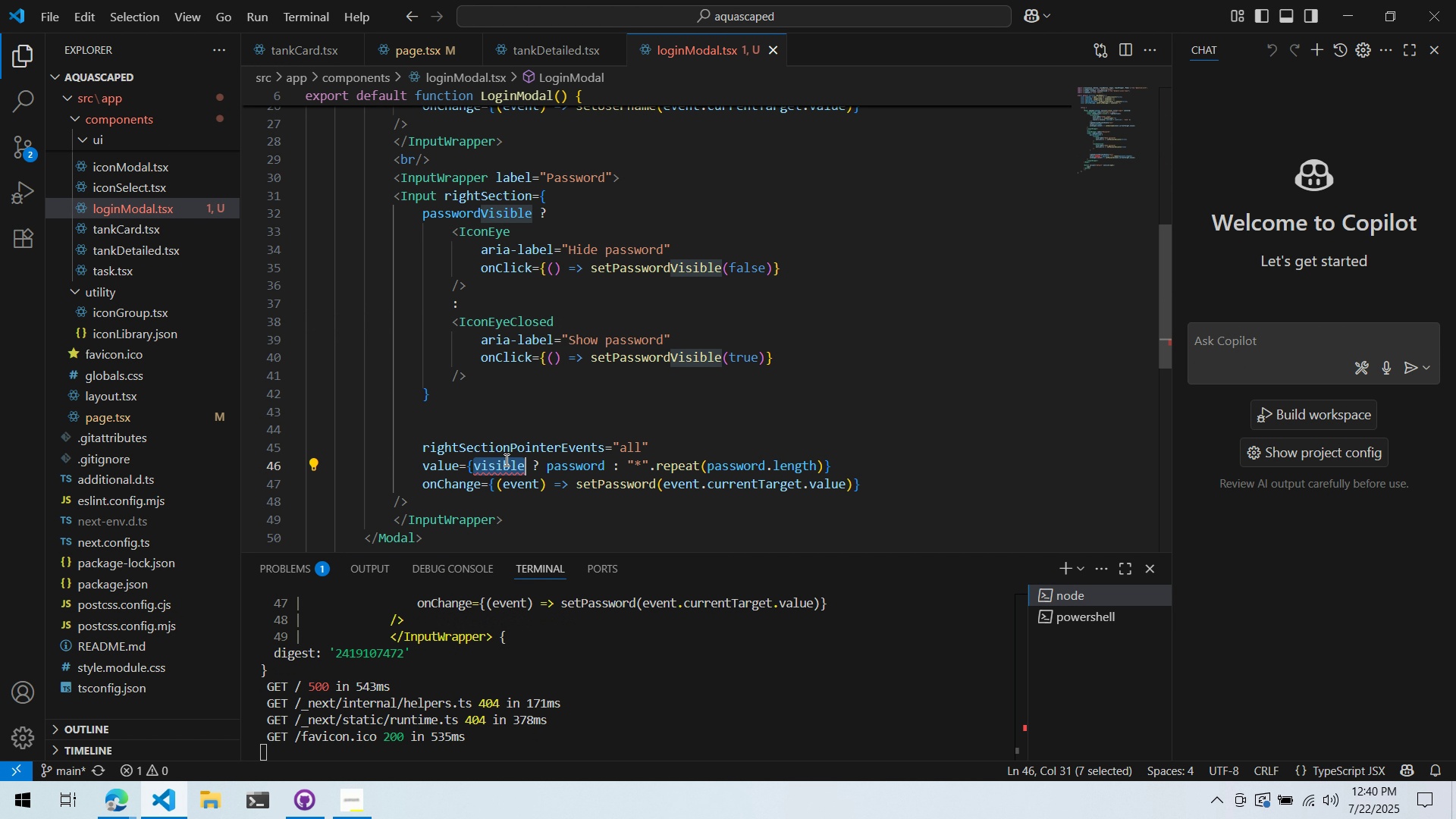 
type(passwrod)
 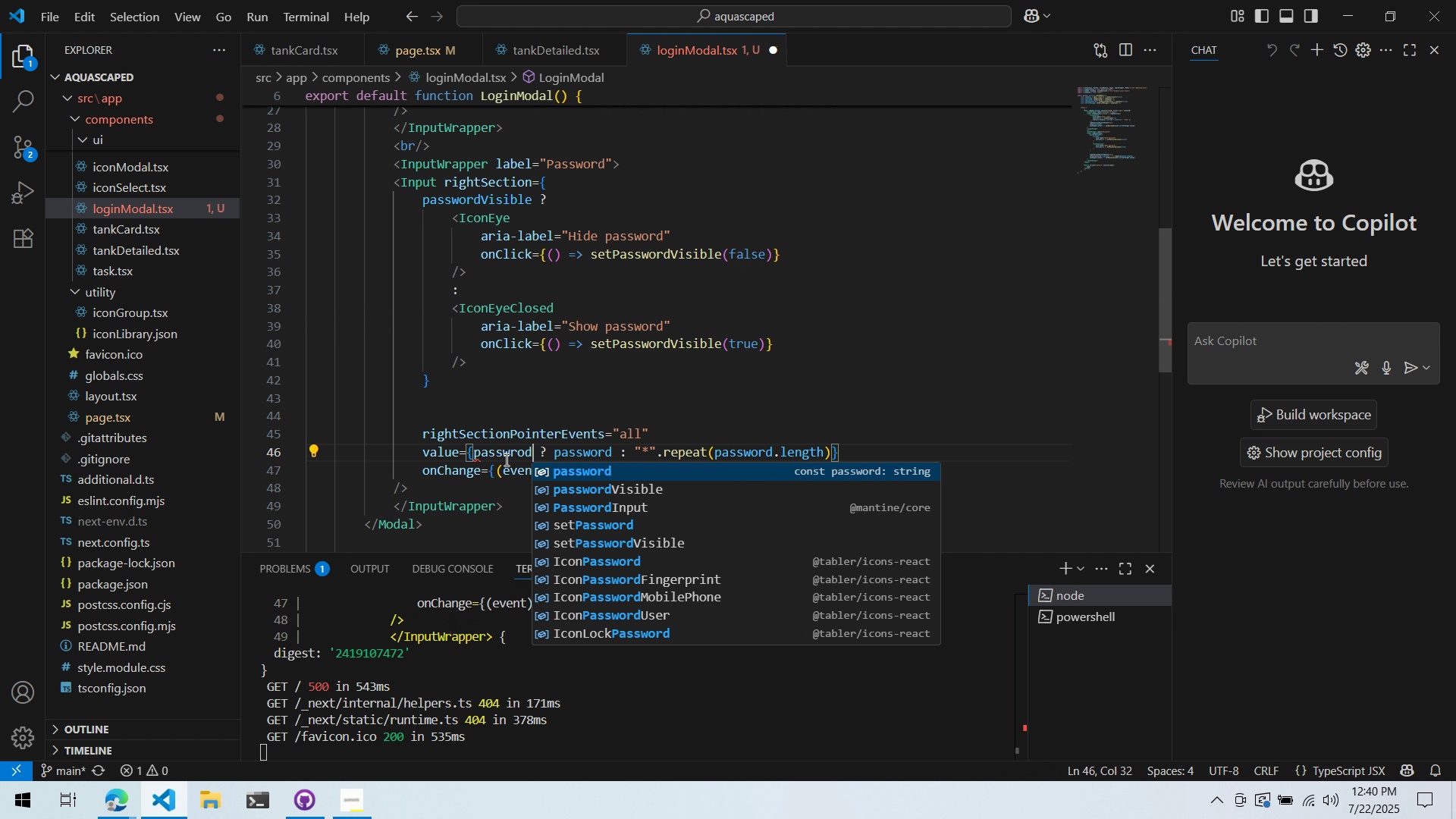 
key(ArrowDown)
 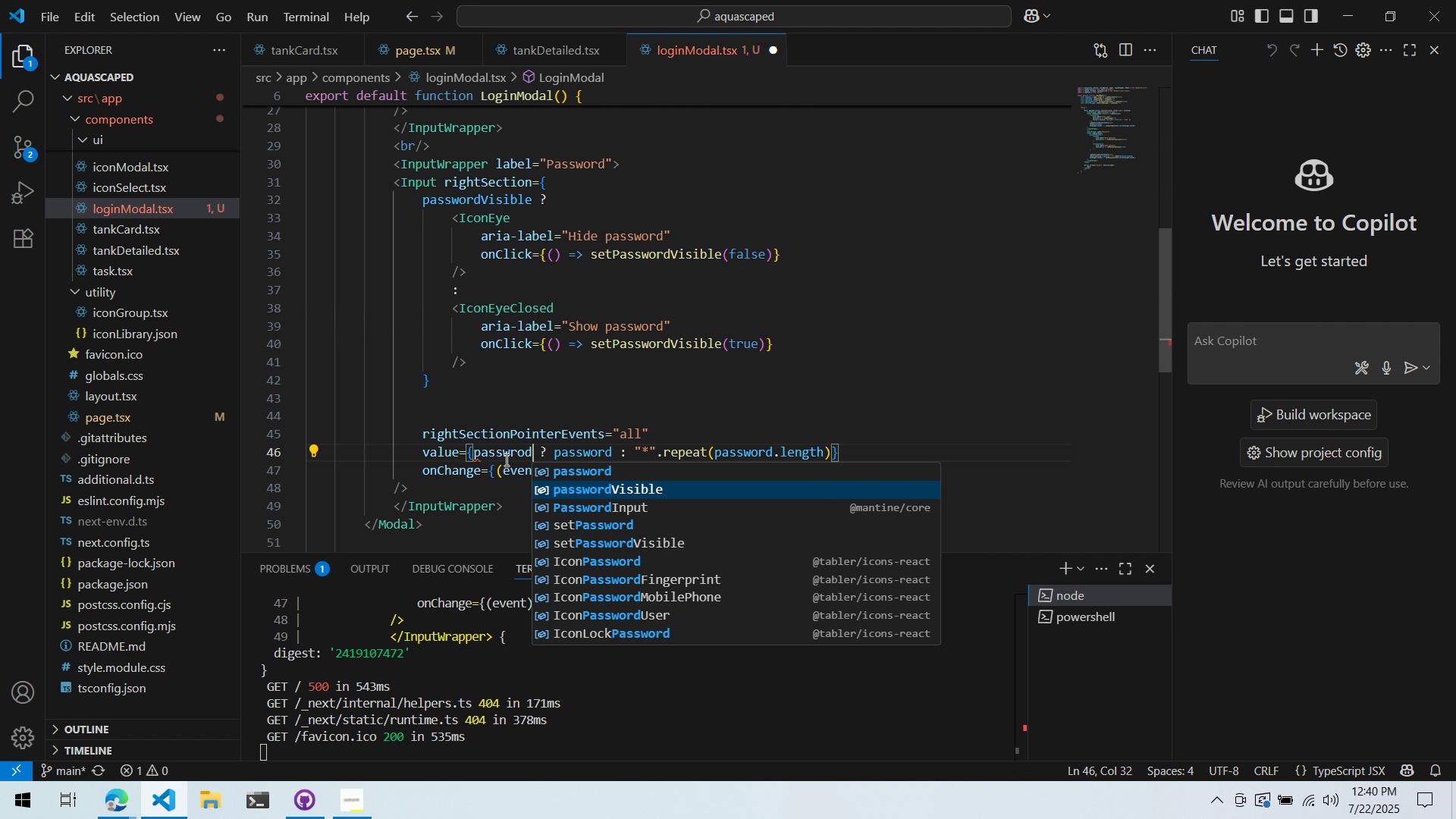 
key(Enter)
 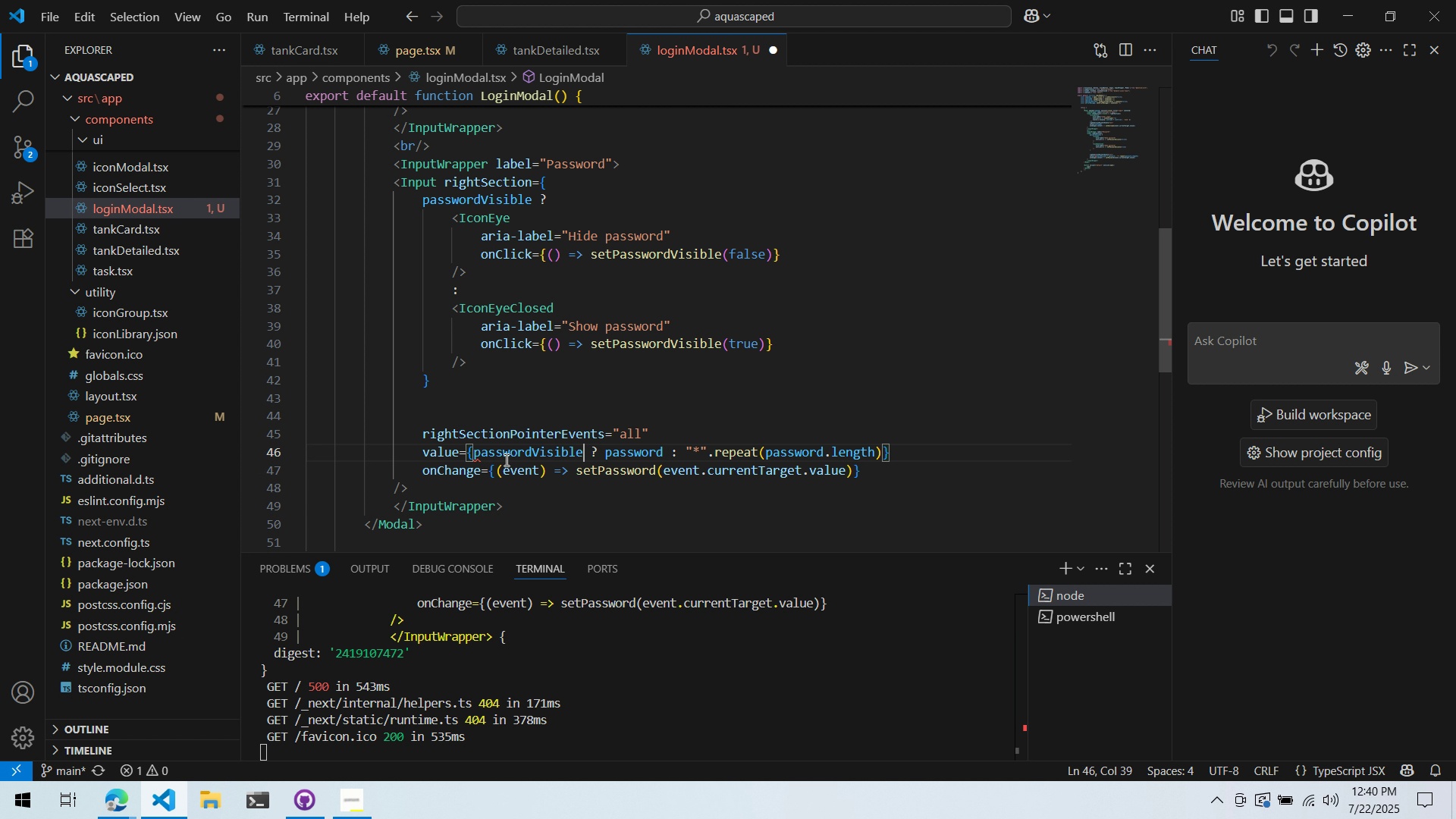 
key(Control+S)
 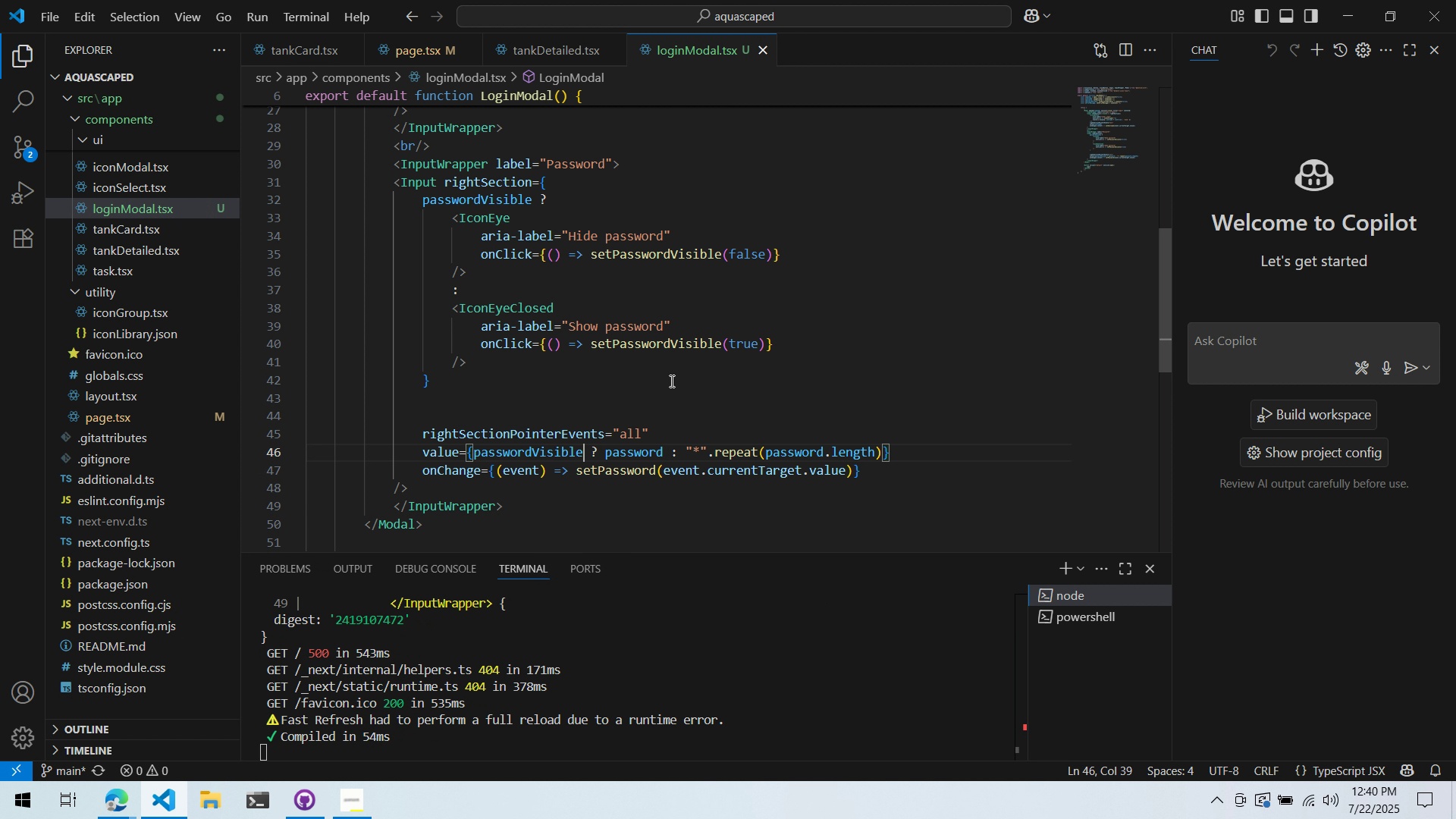 
key(Alt+AltLeft)
 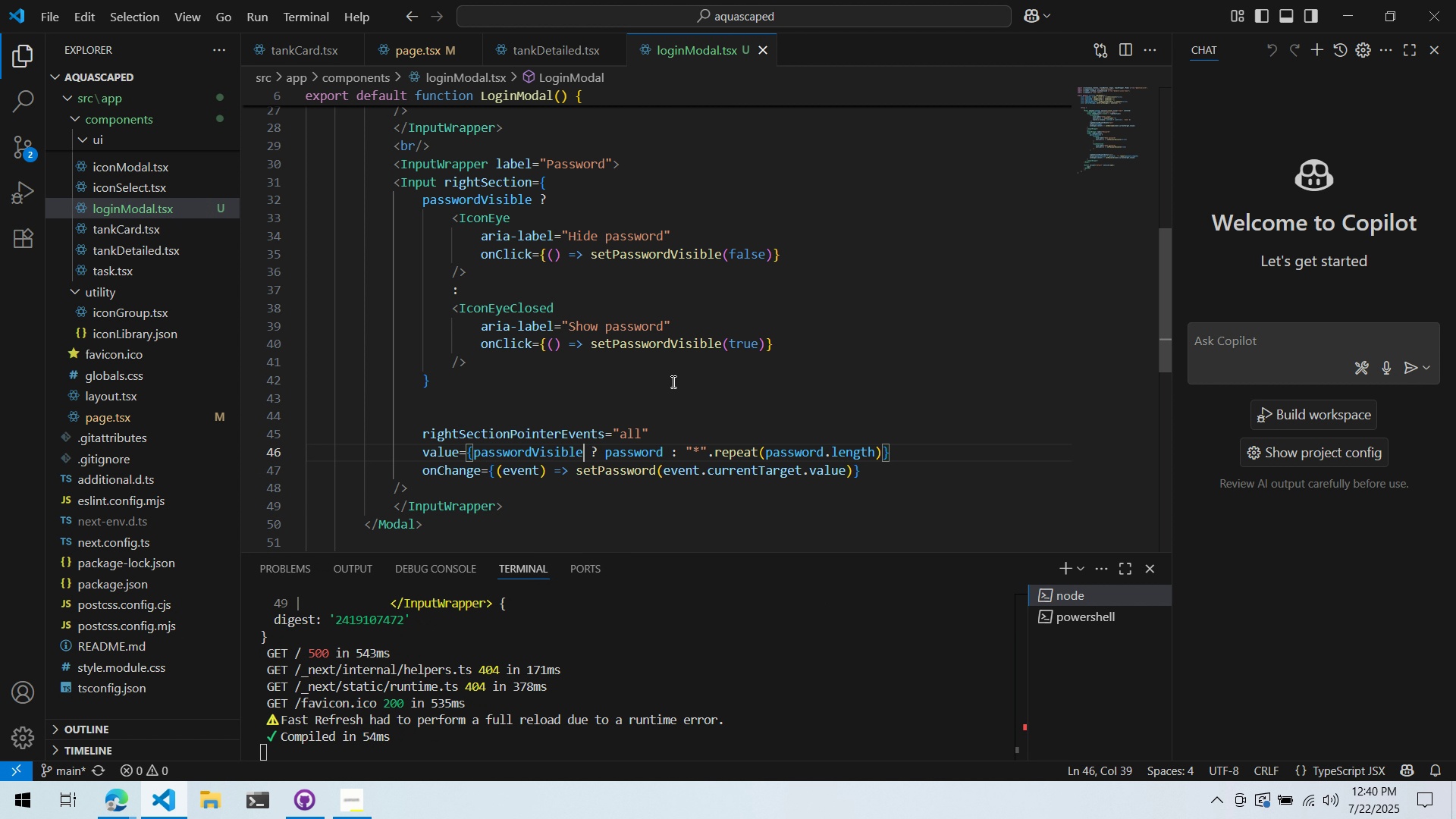 
key(Alt+Tab)
 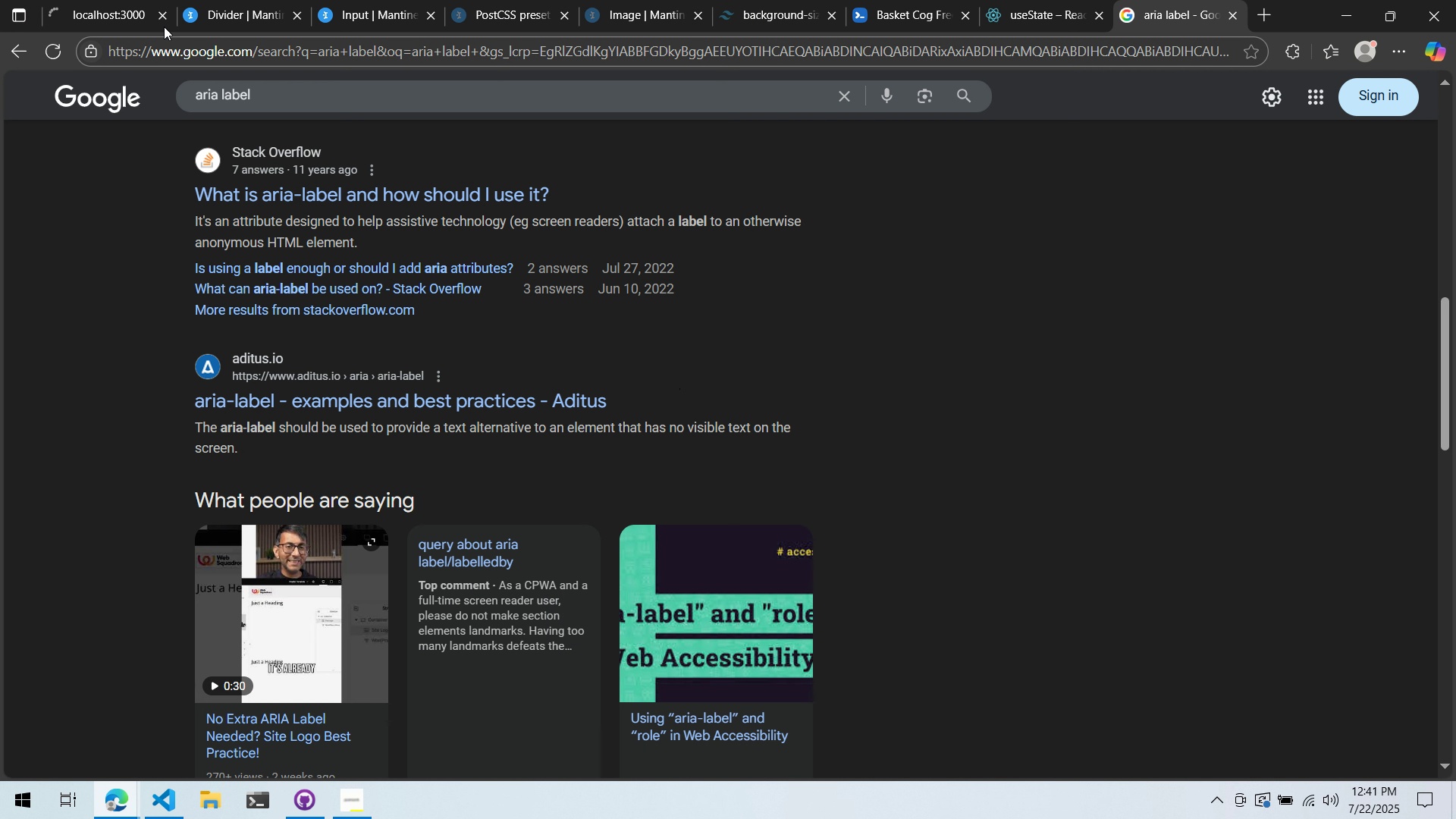 
left_click([116, 0])
 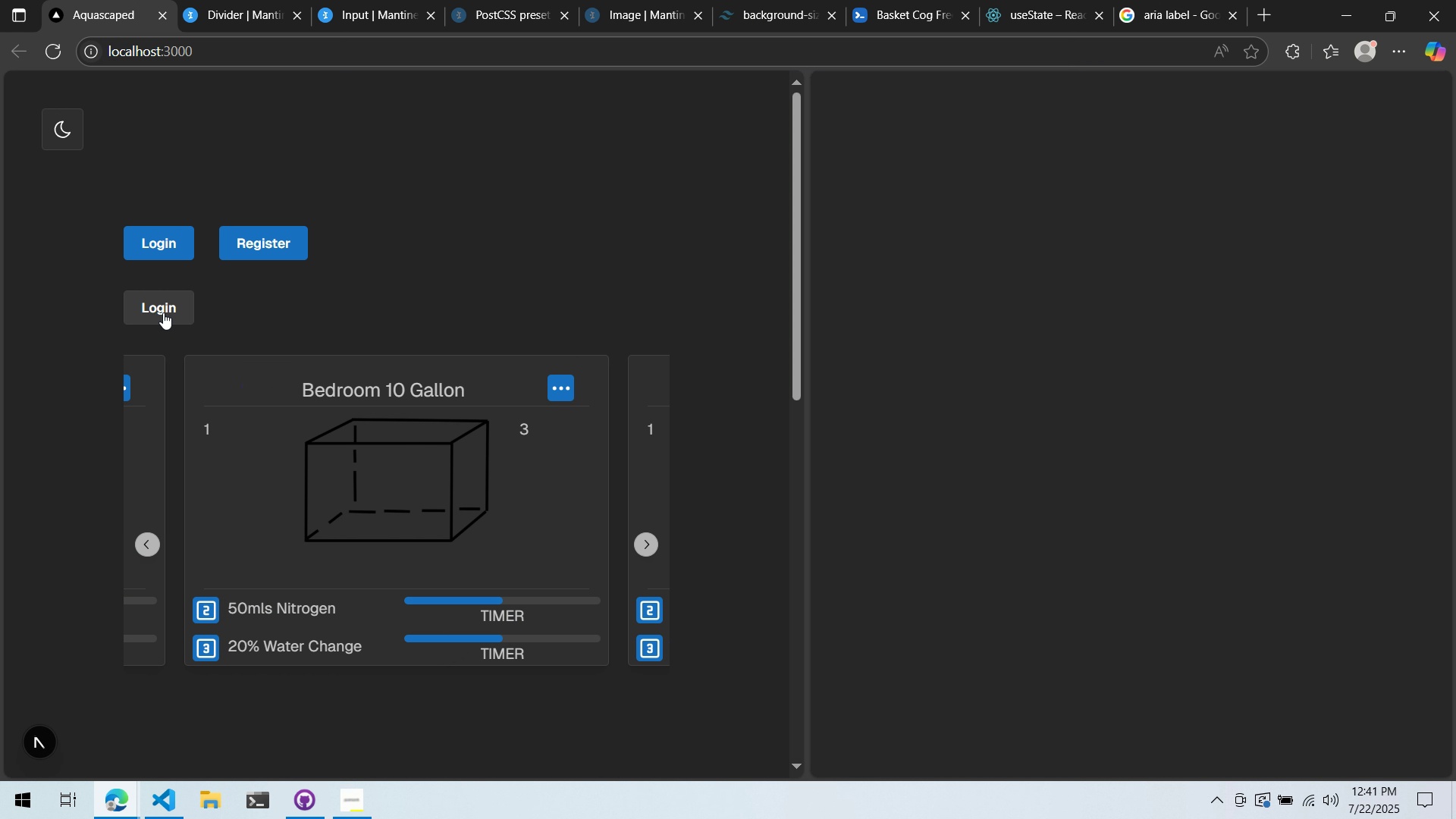 
left_click([154, 297])
 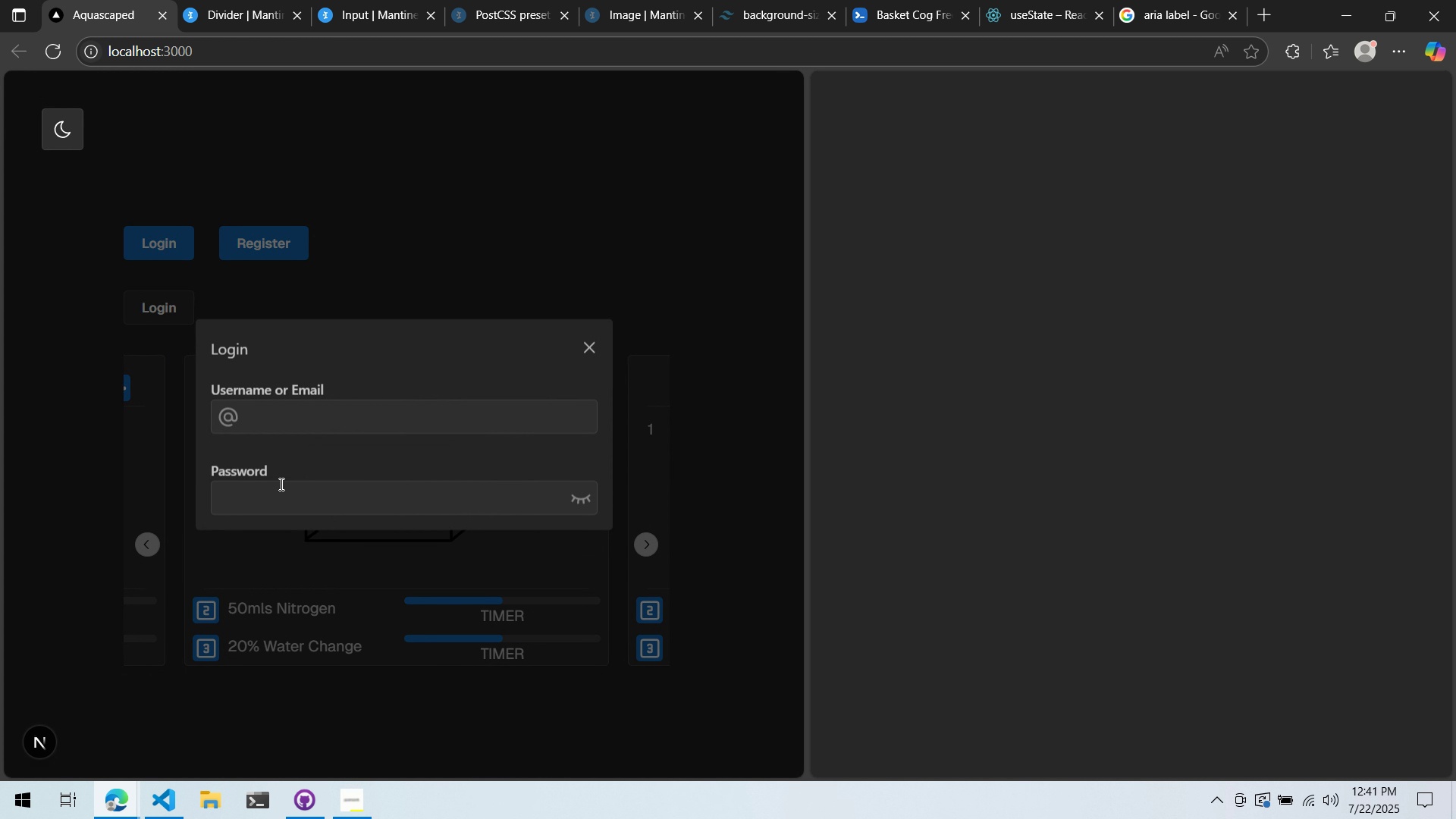 
left_click([294, 506])
 